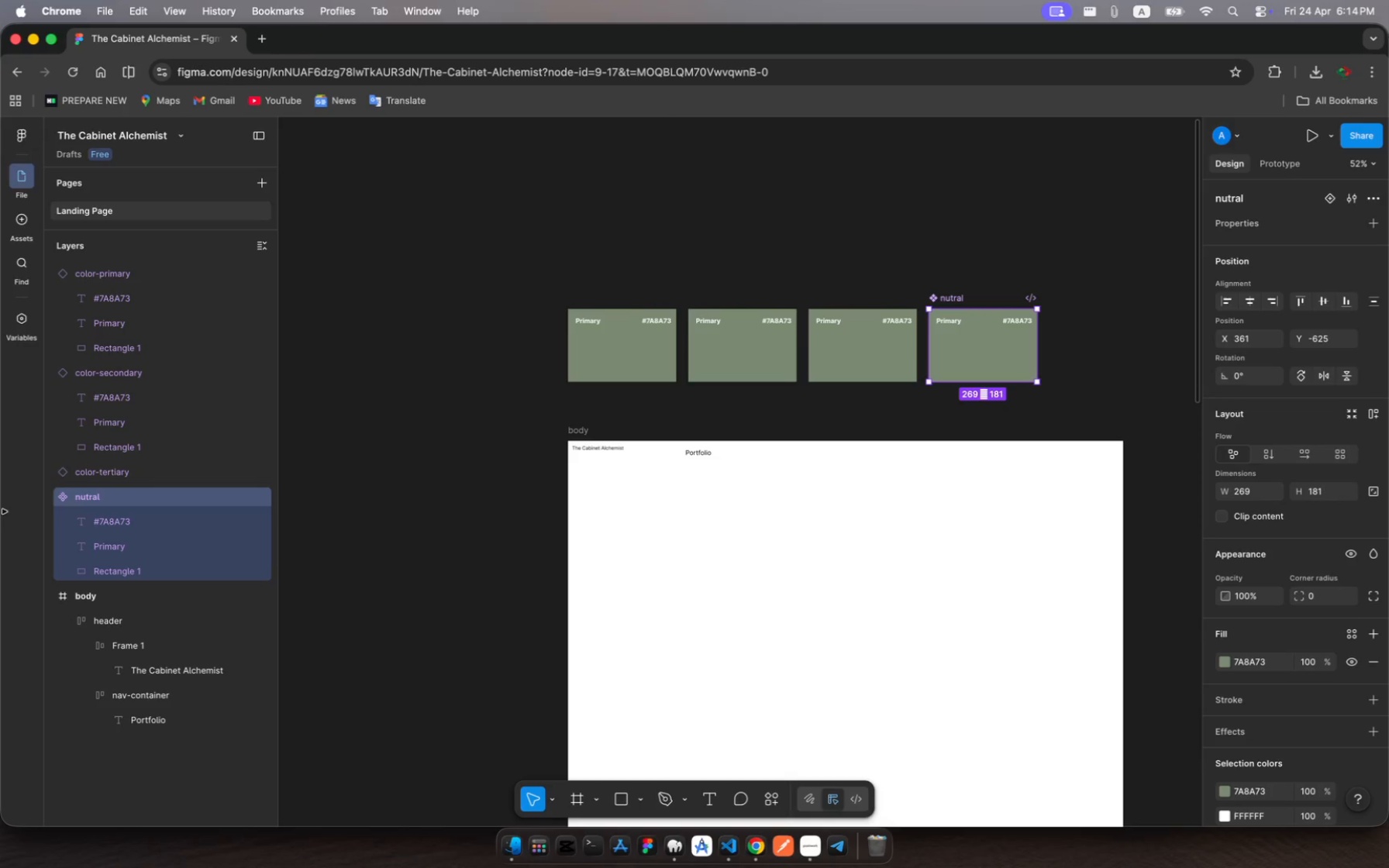 
left_click([118, 476])
 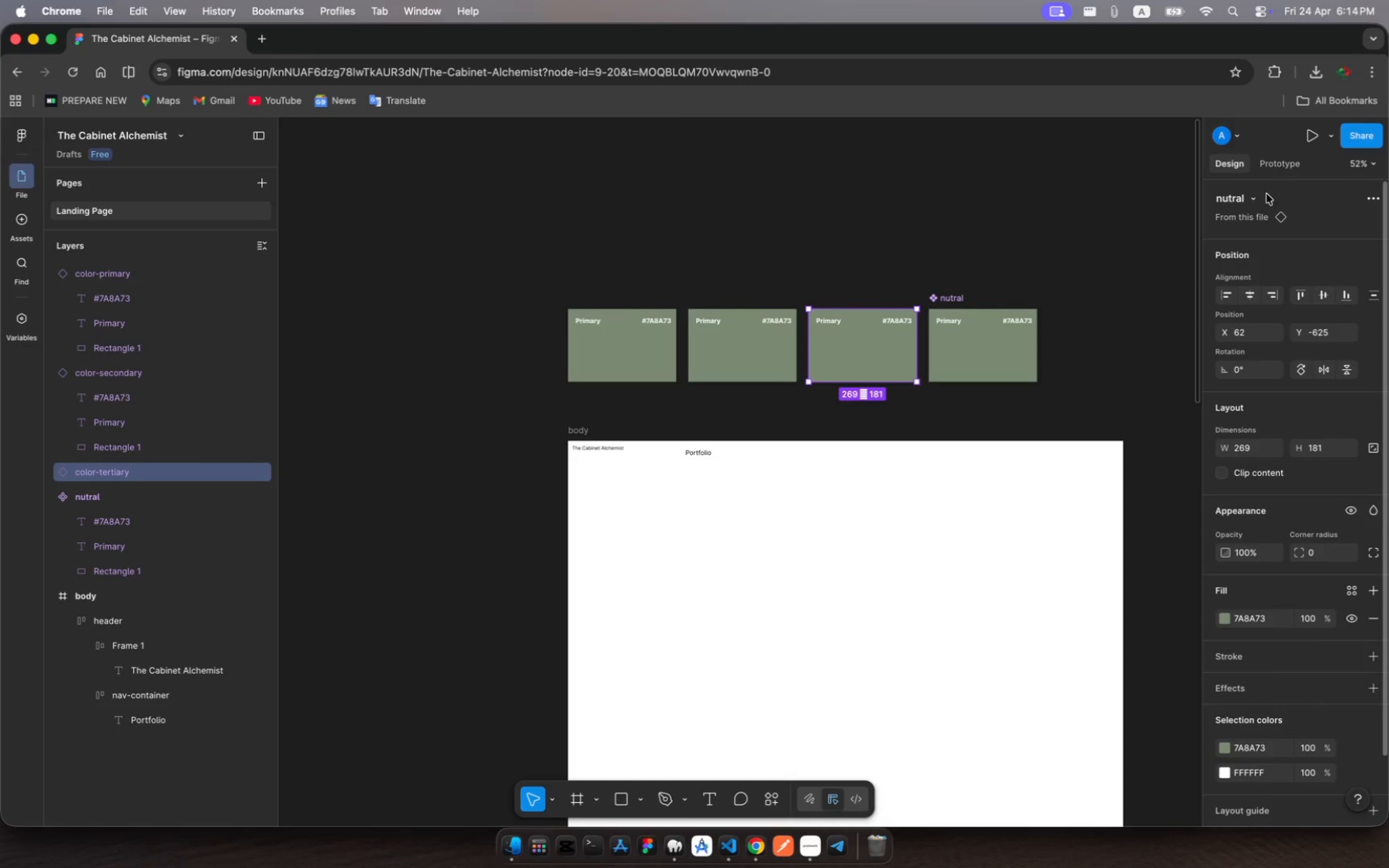 
left_click([1253, 196])
 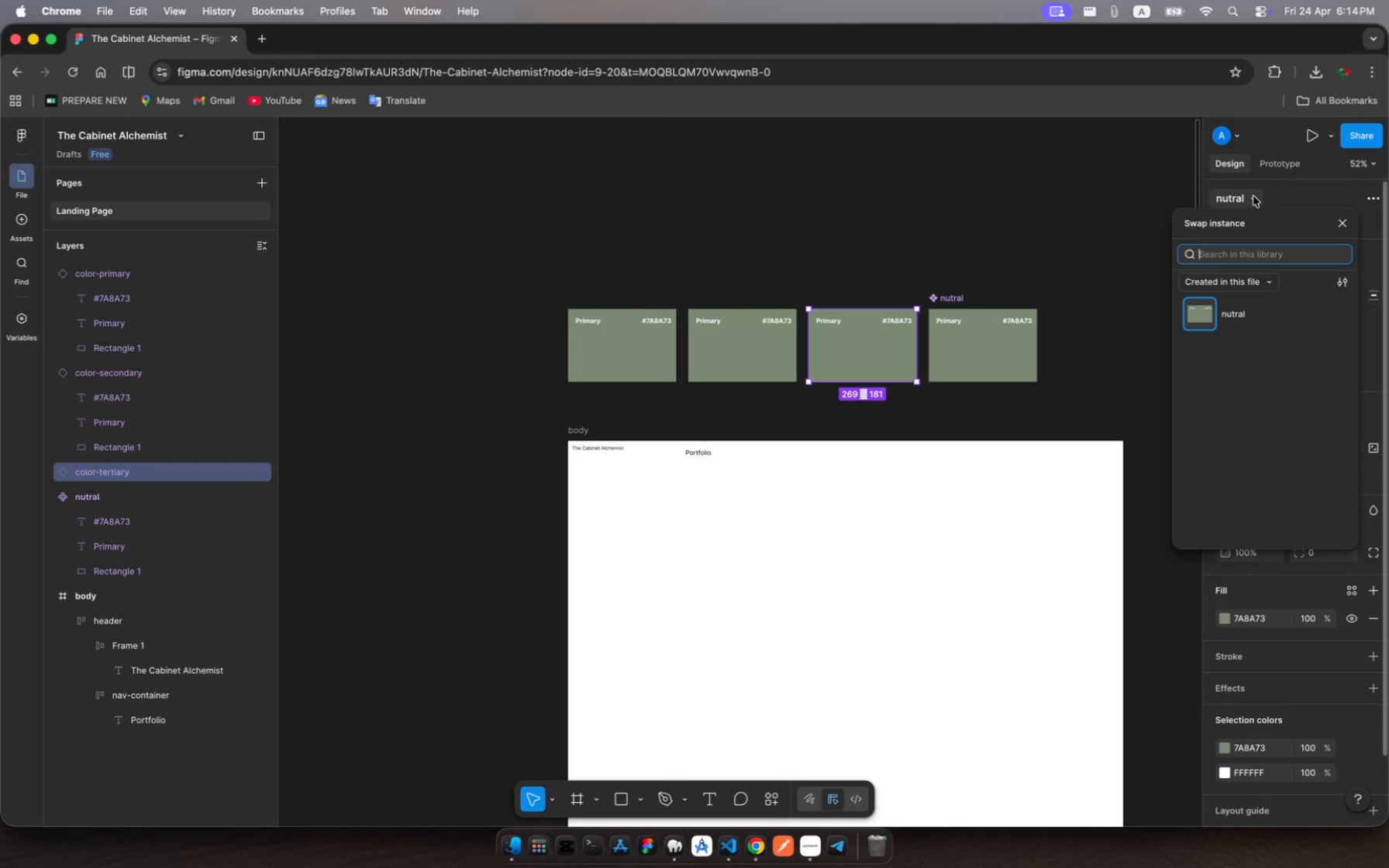 
left_click([1253, 196])
 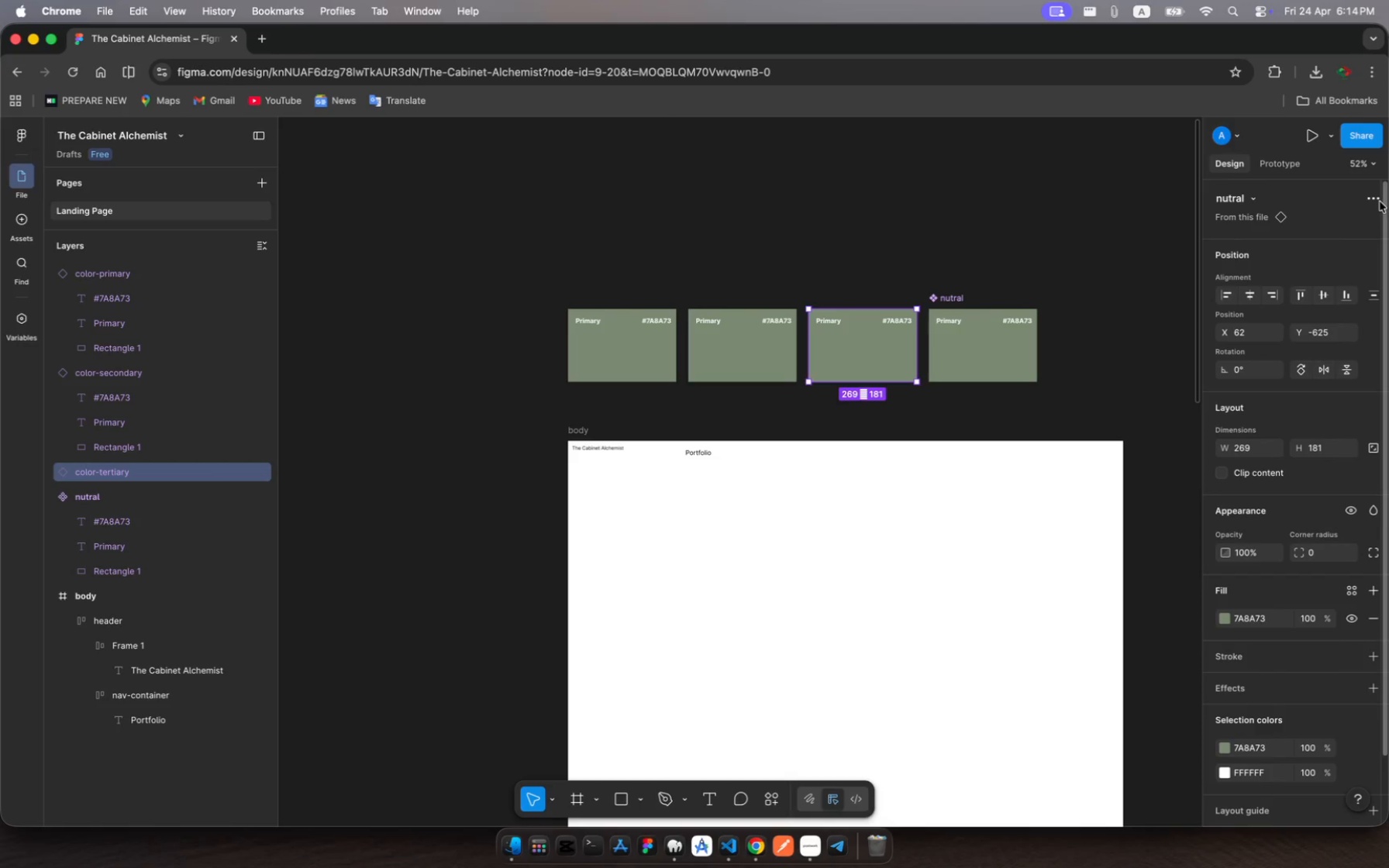 
left_click([1380, 202])
 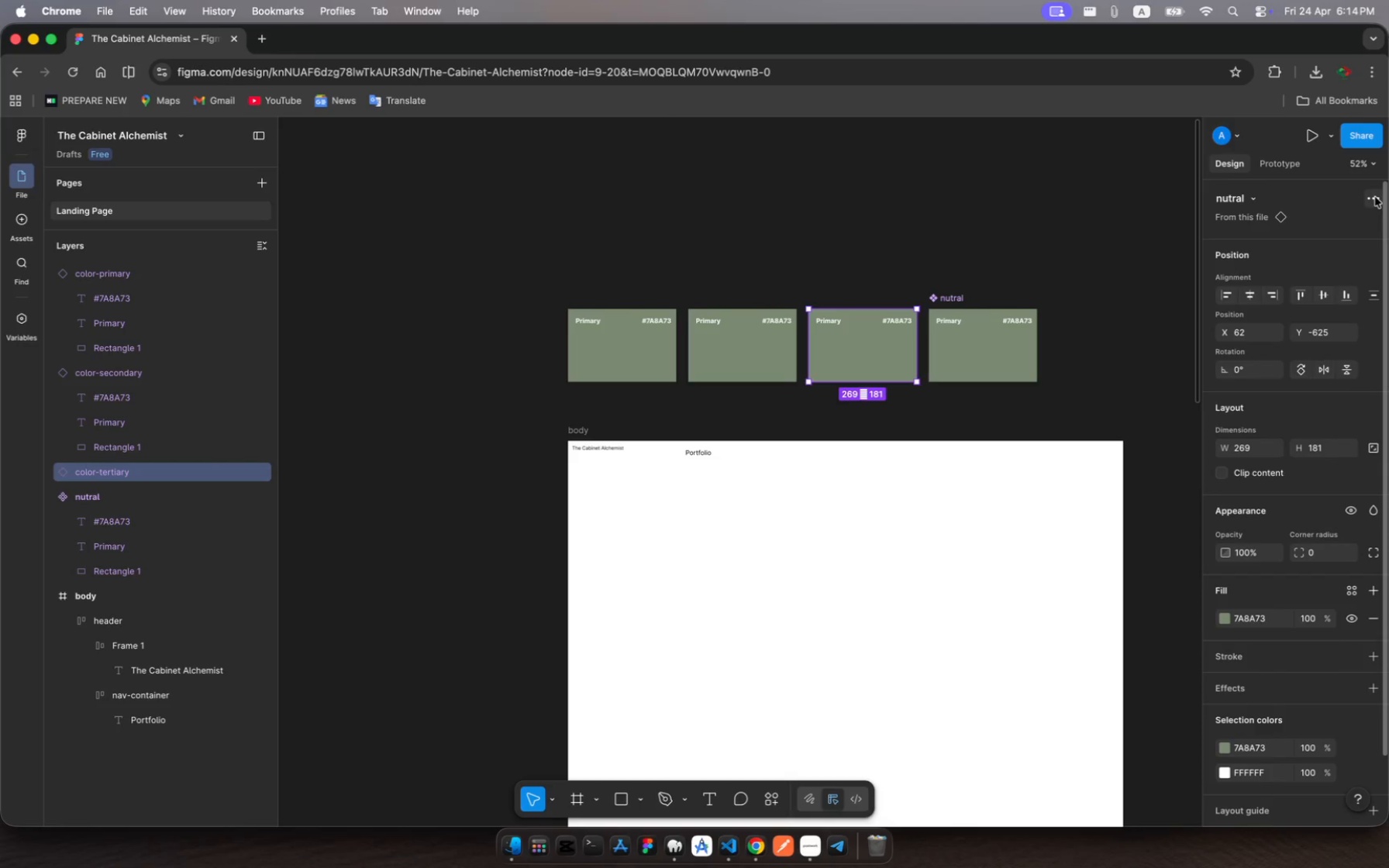 
left_click([1375, 197])
 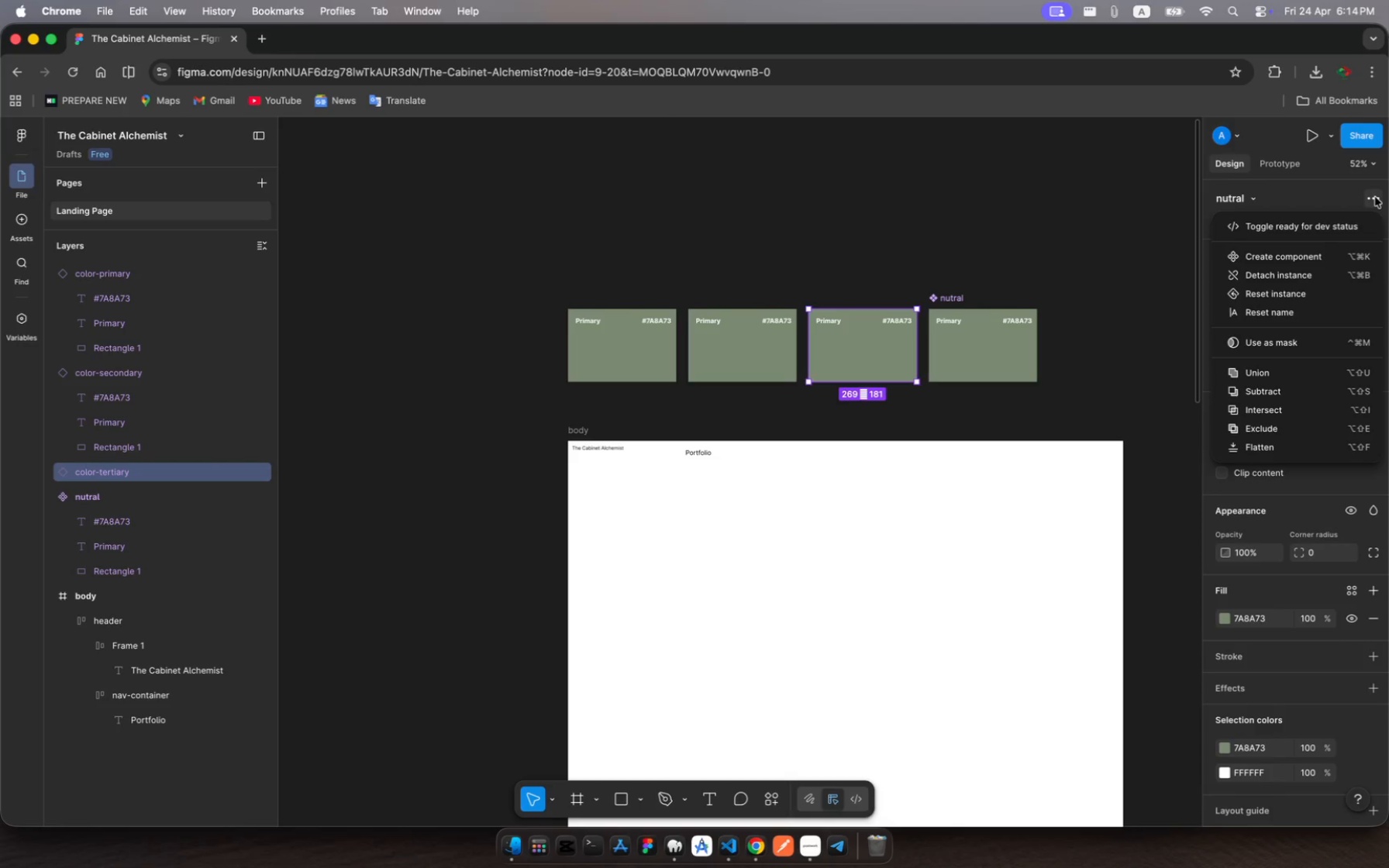 
left_click([1375, 197])
 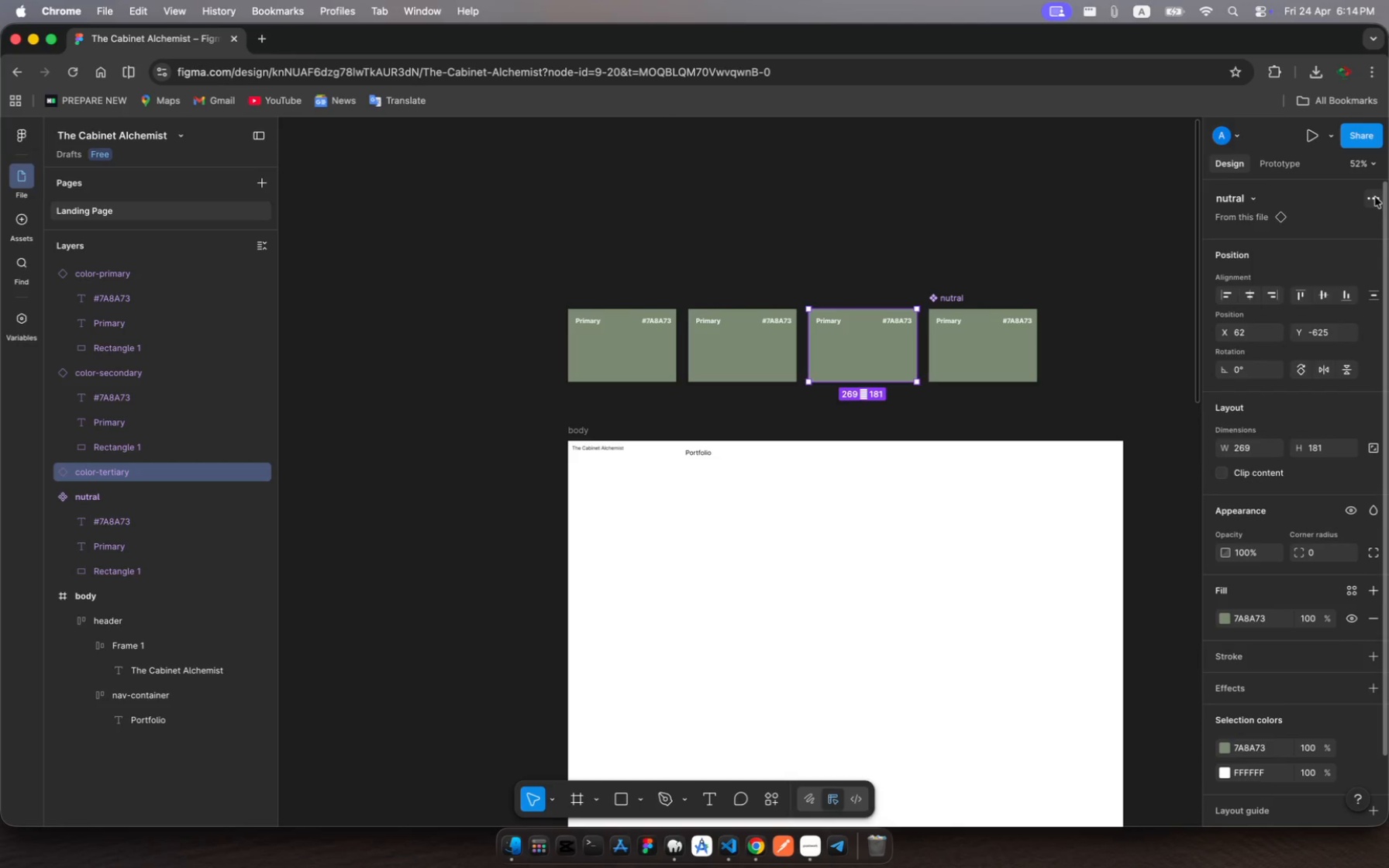 
left_click([1375, 197])
 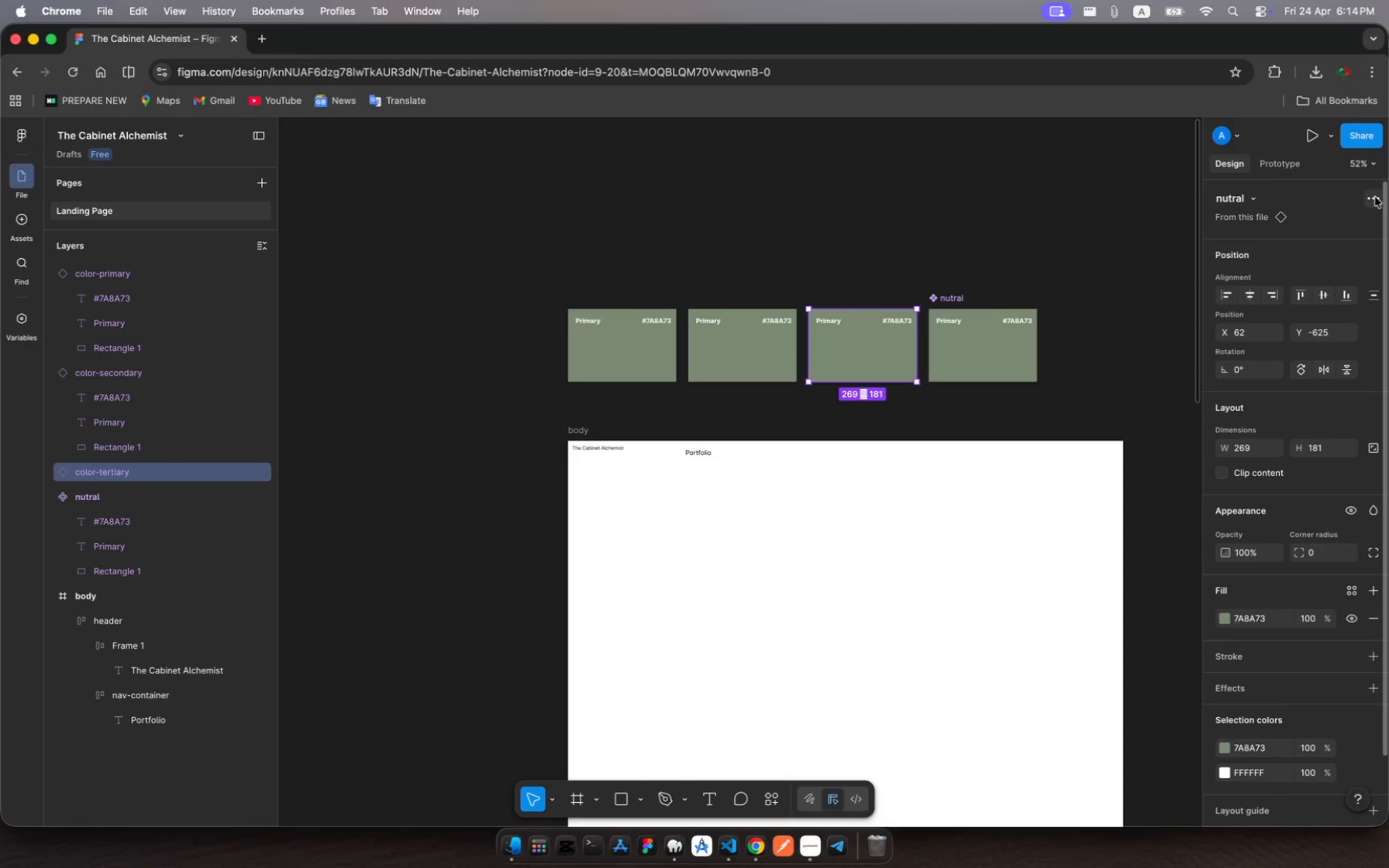 
left_click([1375, 197])
 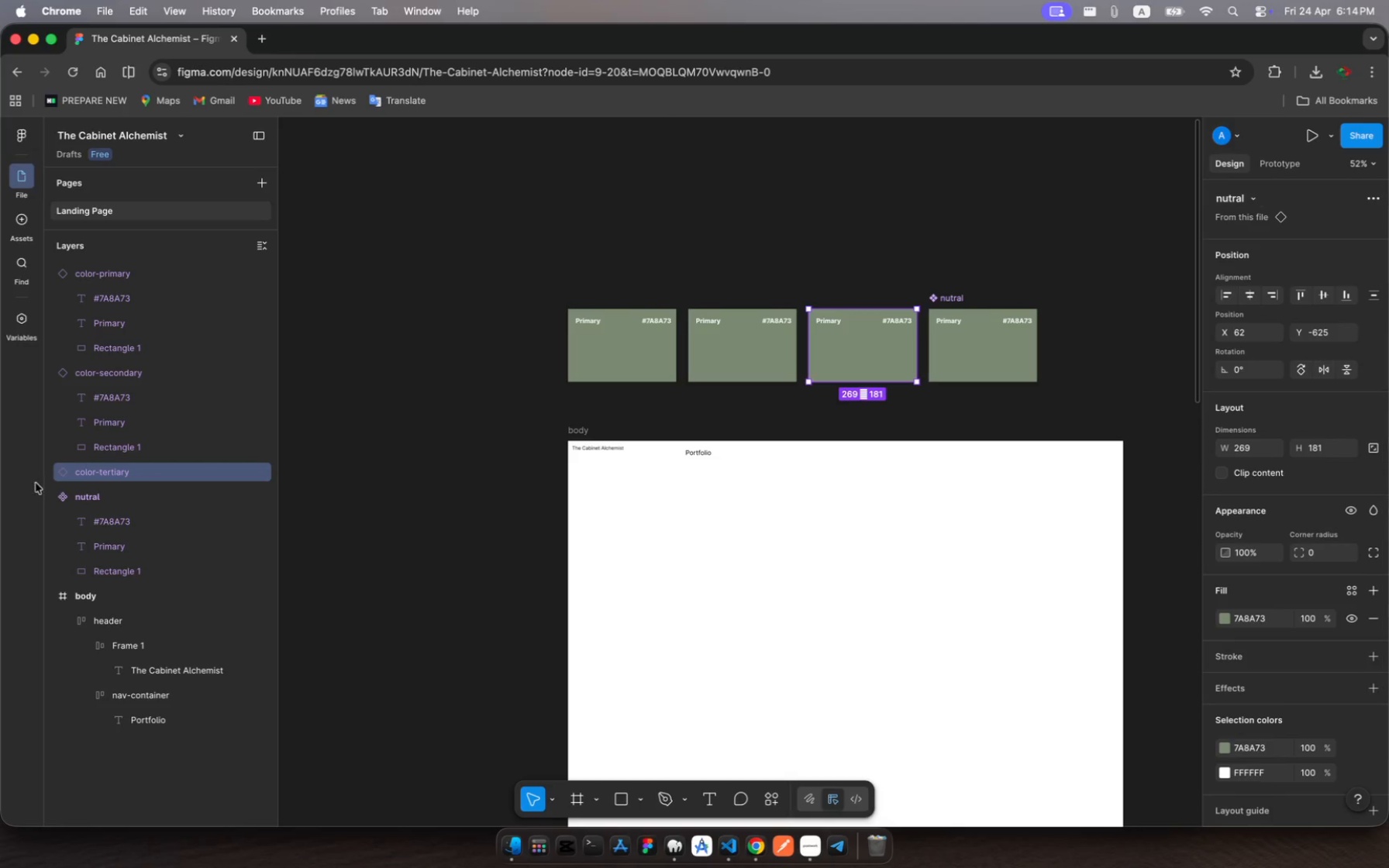 
left_click([51, 478])
 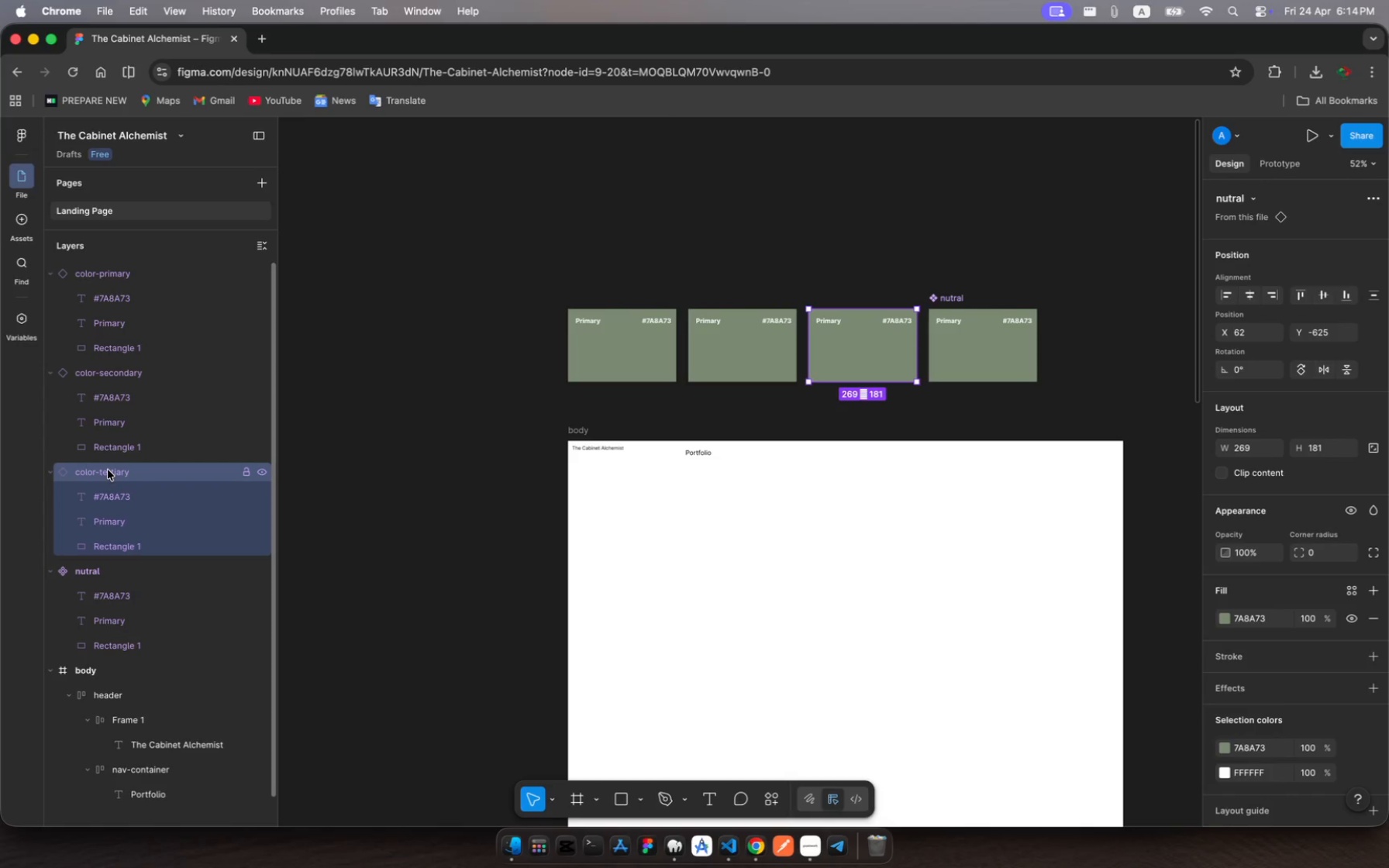 
right_click([108, 470])
 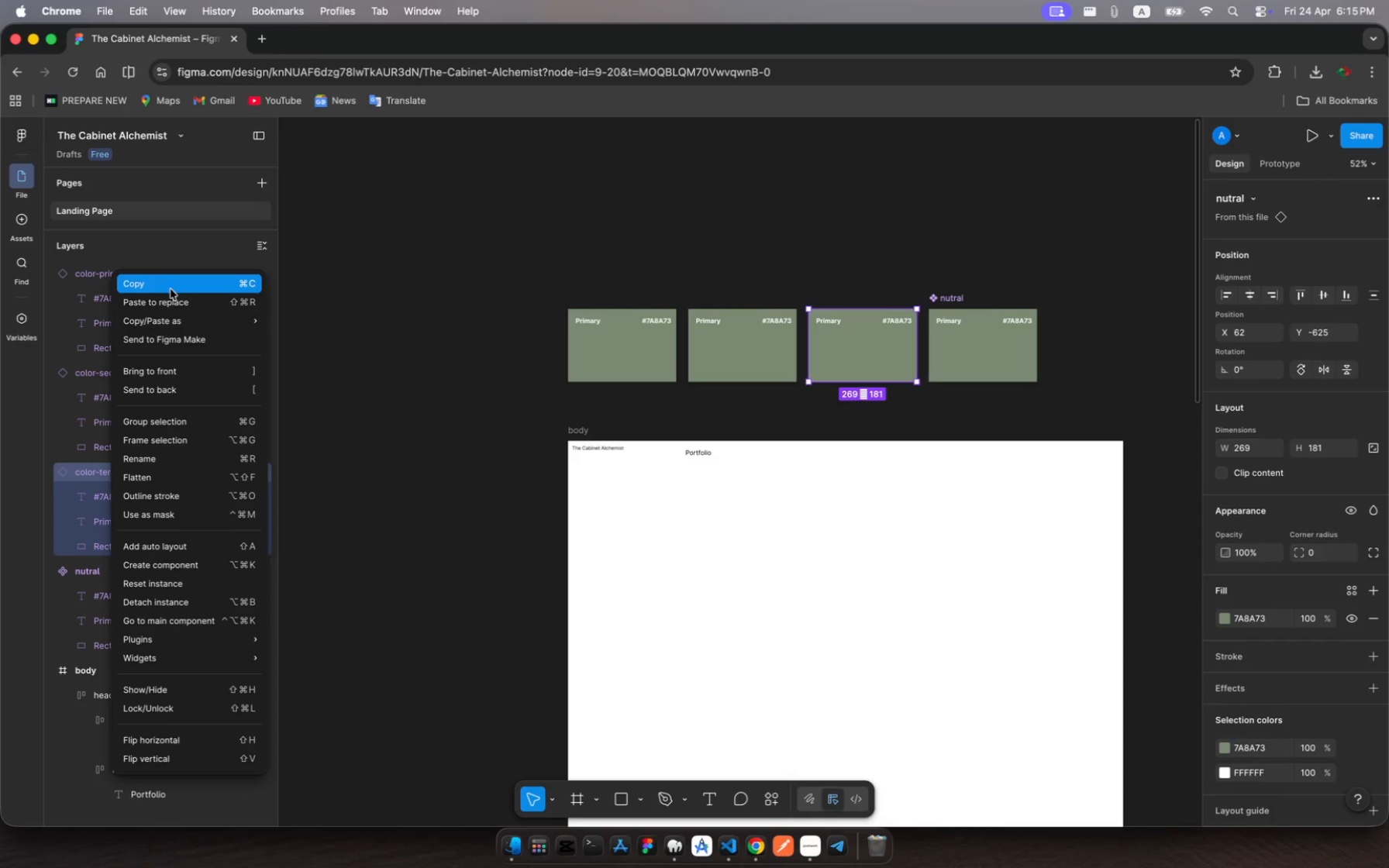 
wait(14.48)
 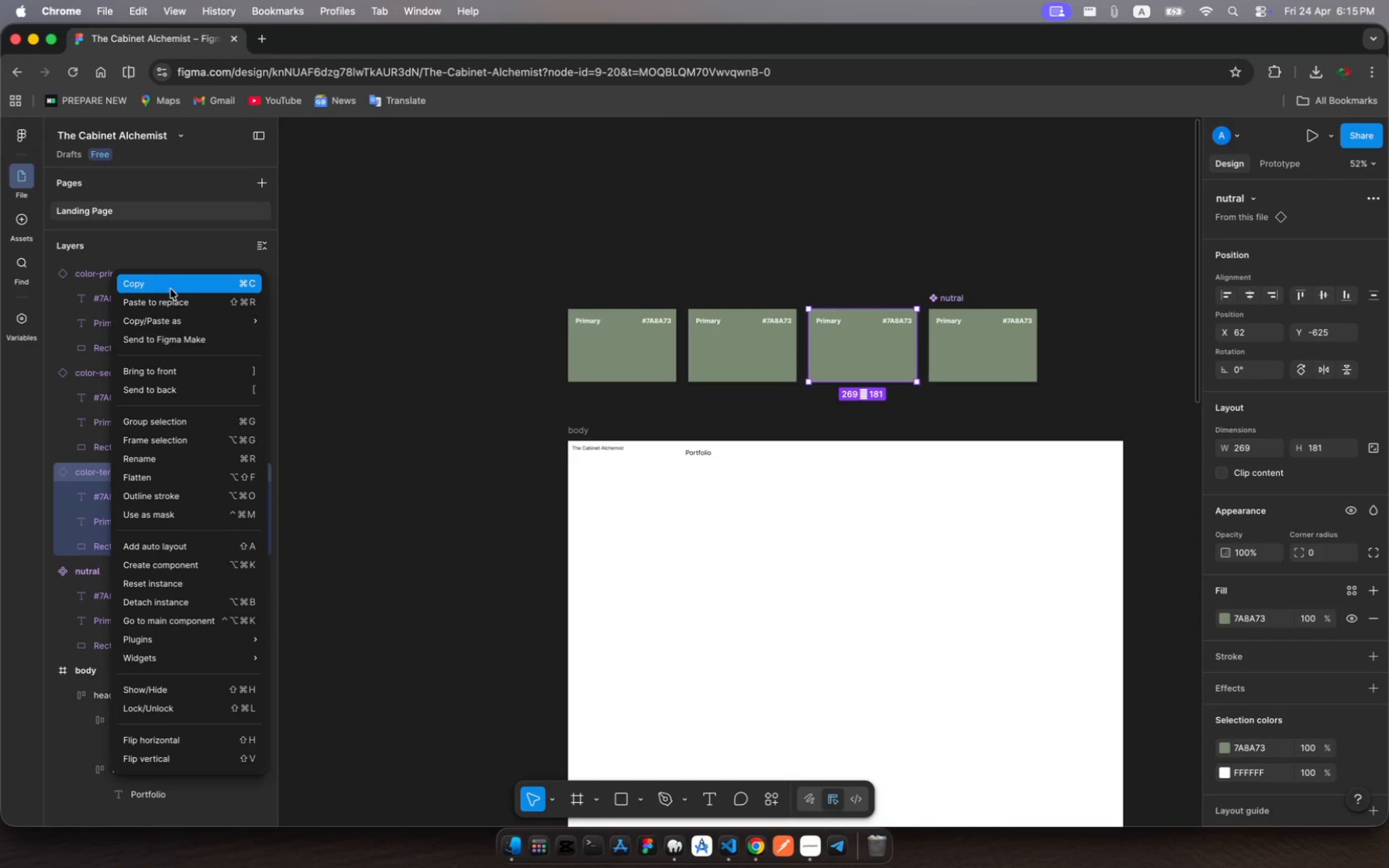 
left_click([987, 351])
 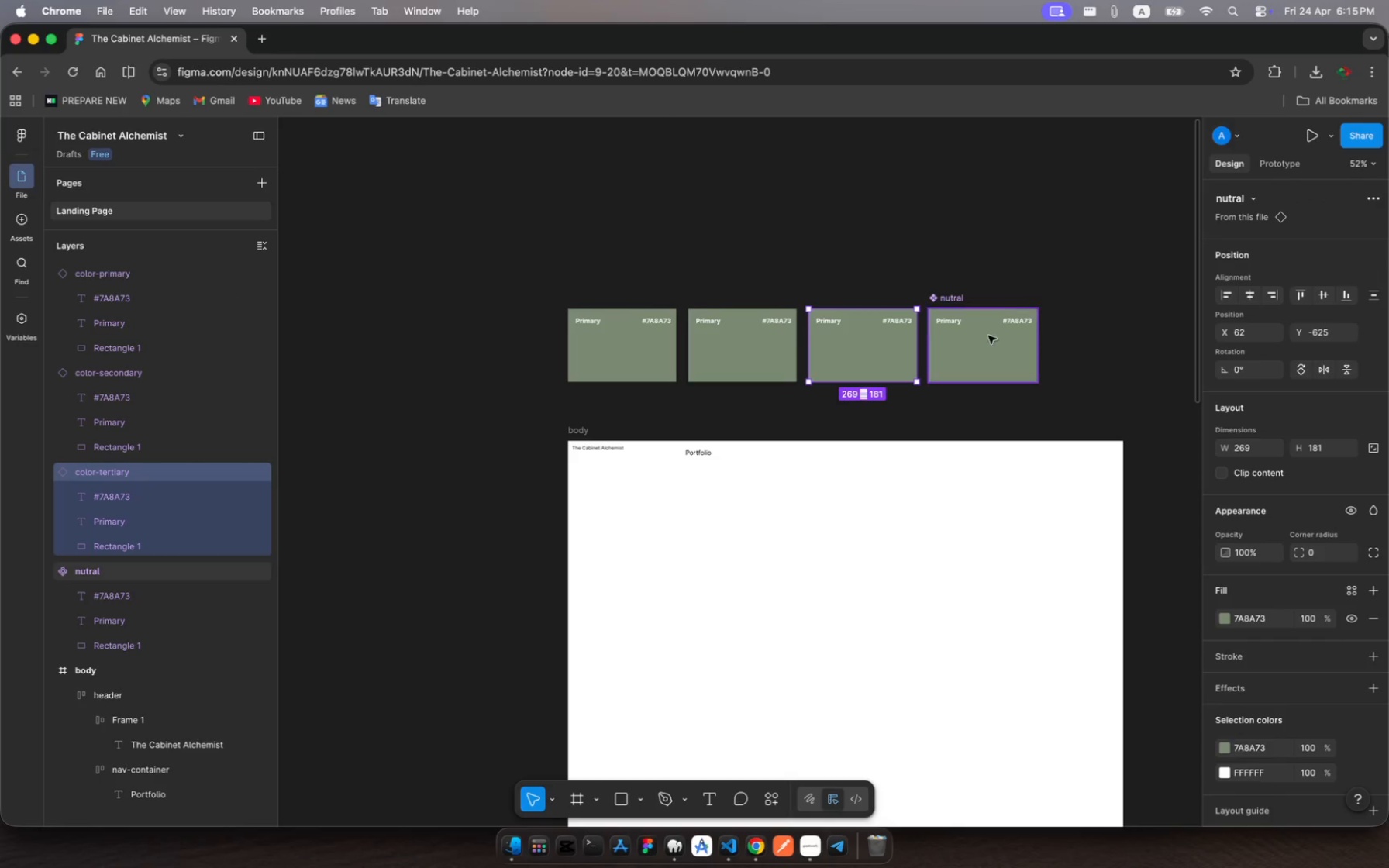 
left_click([990, 334])
 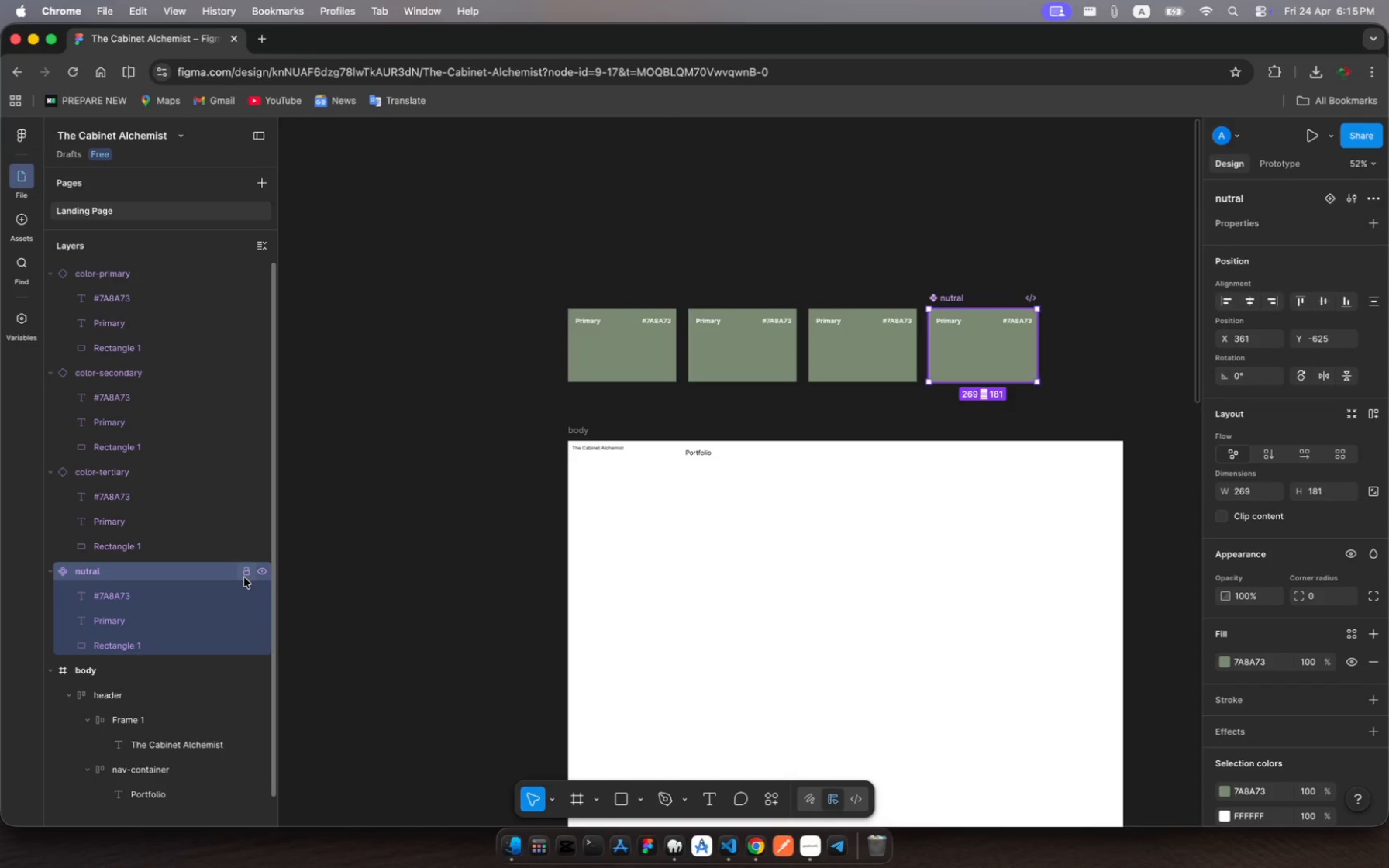 
left_click([112, 577])
 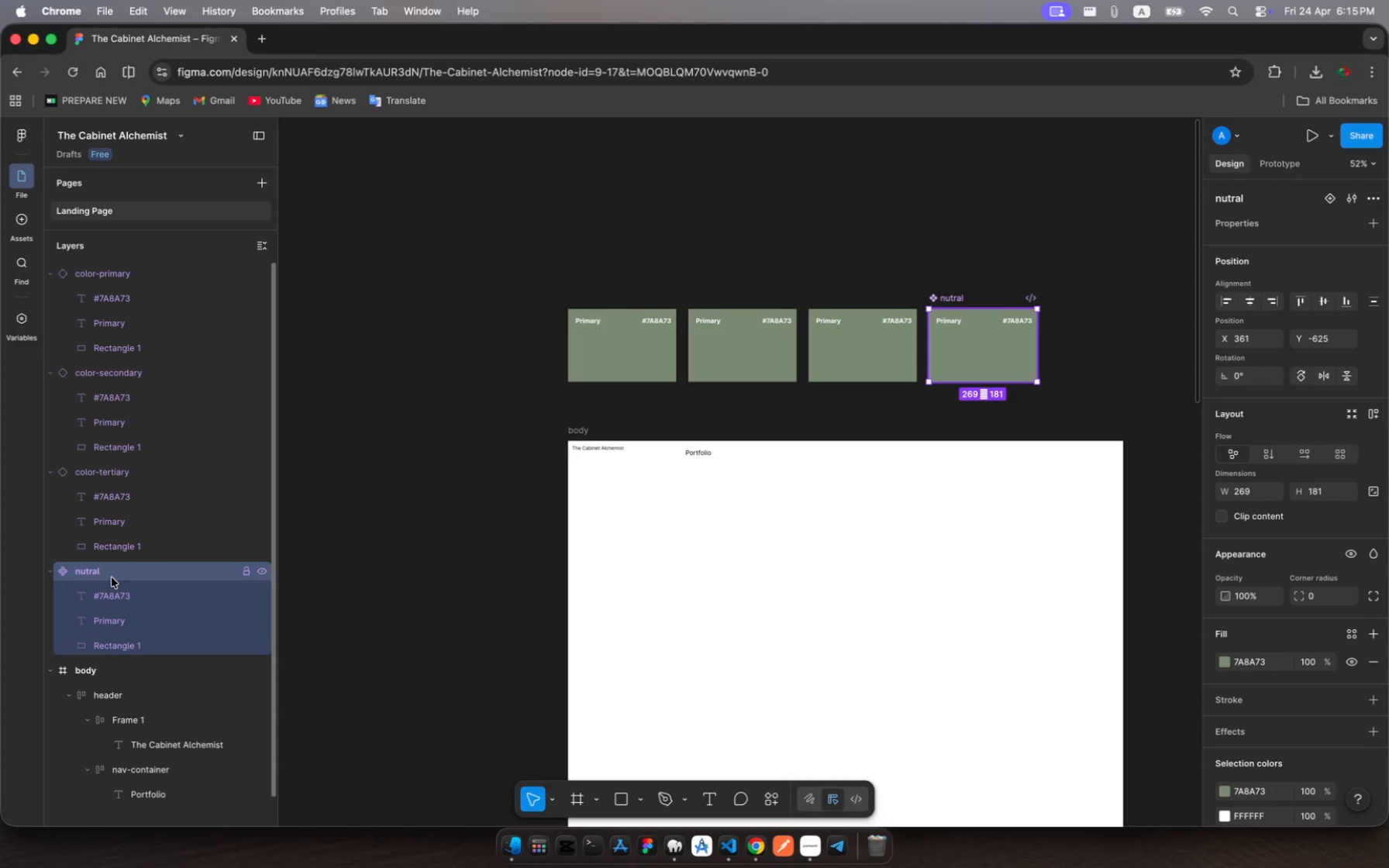 
left_click([112, 577])
 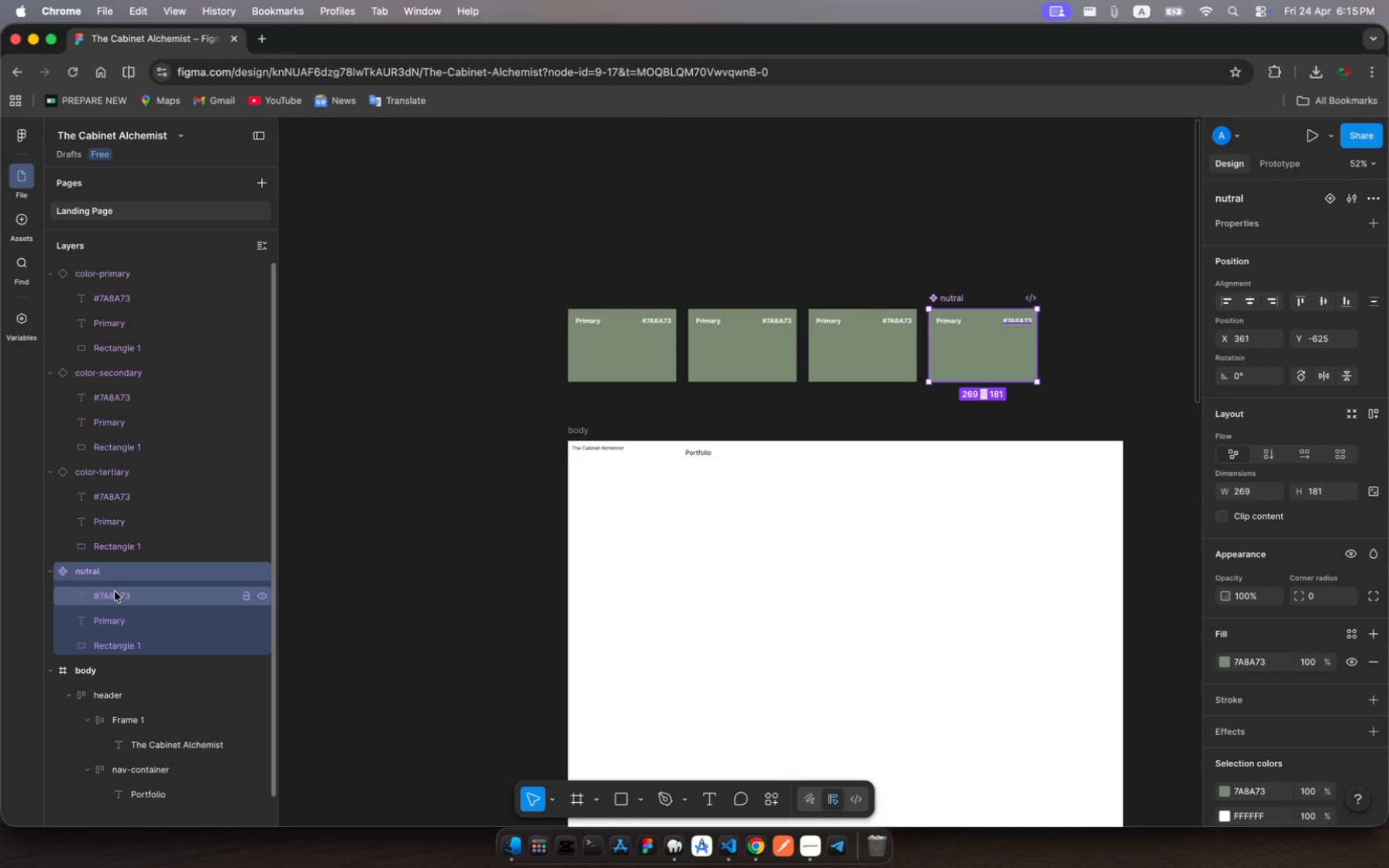 
left_click([116, 594])
 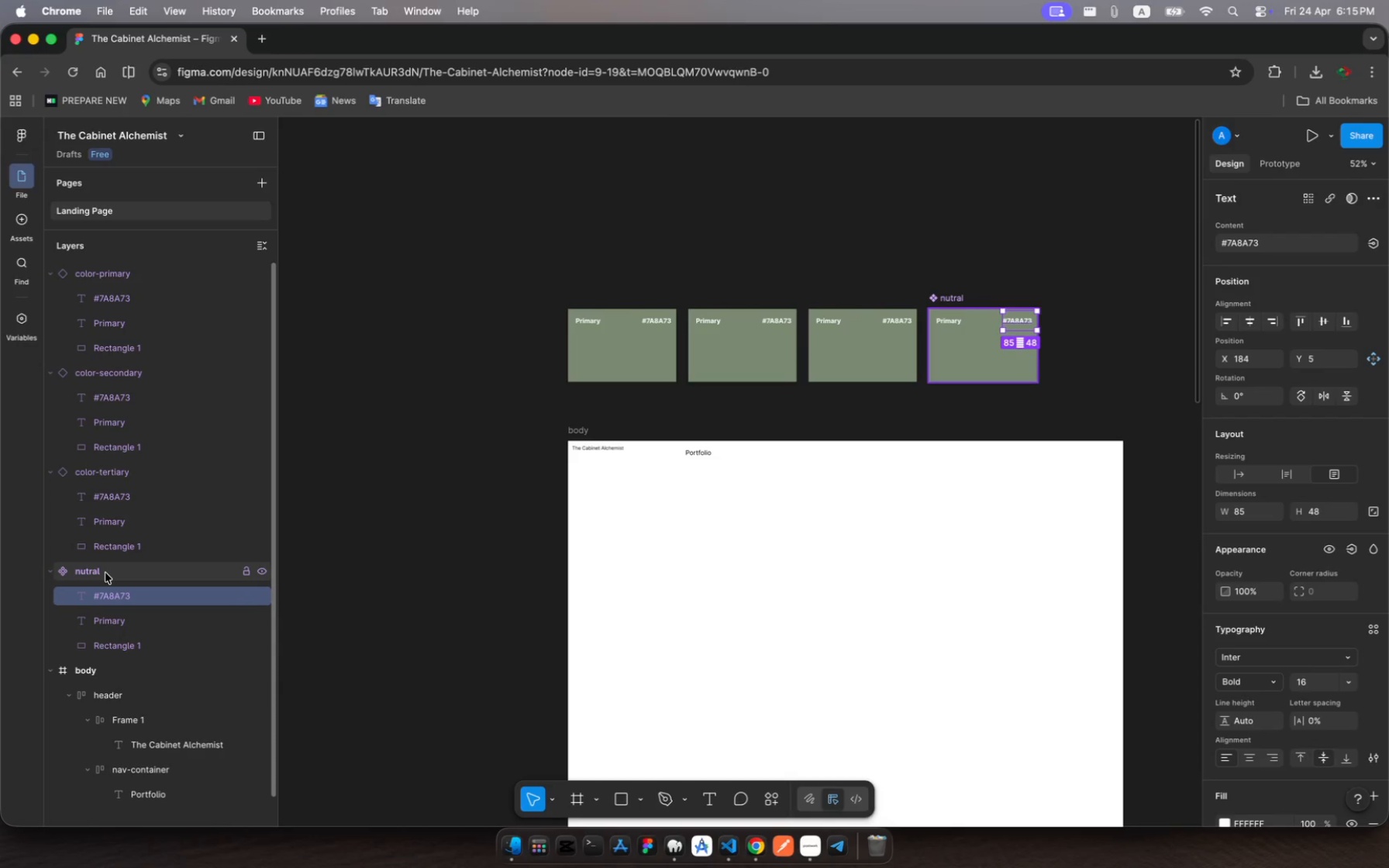 
left_click([105, 573])
 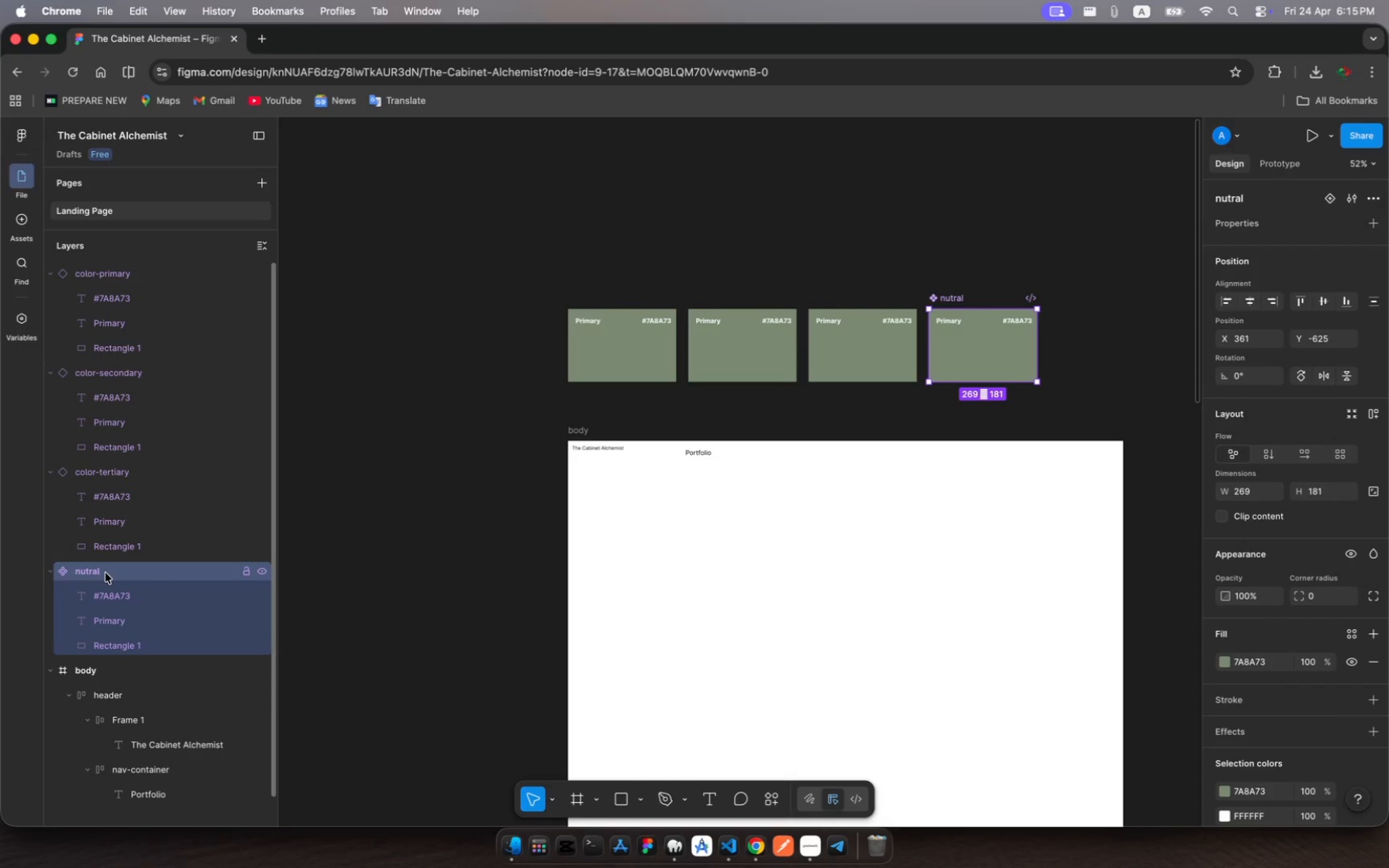 
key(Meta+R)
 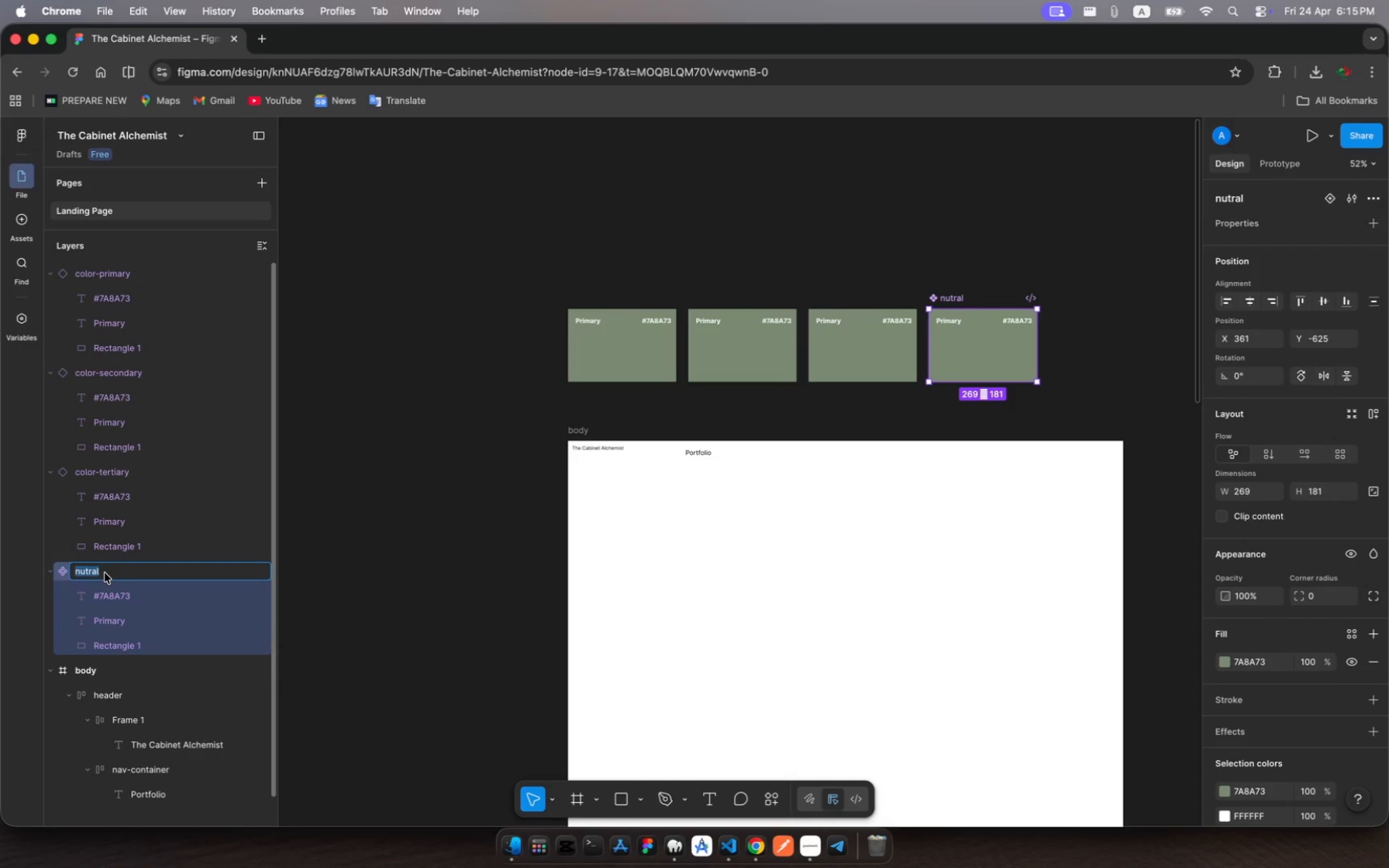 
type(neutral)
 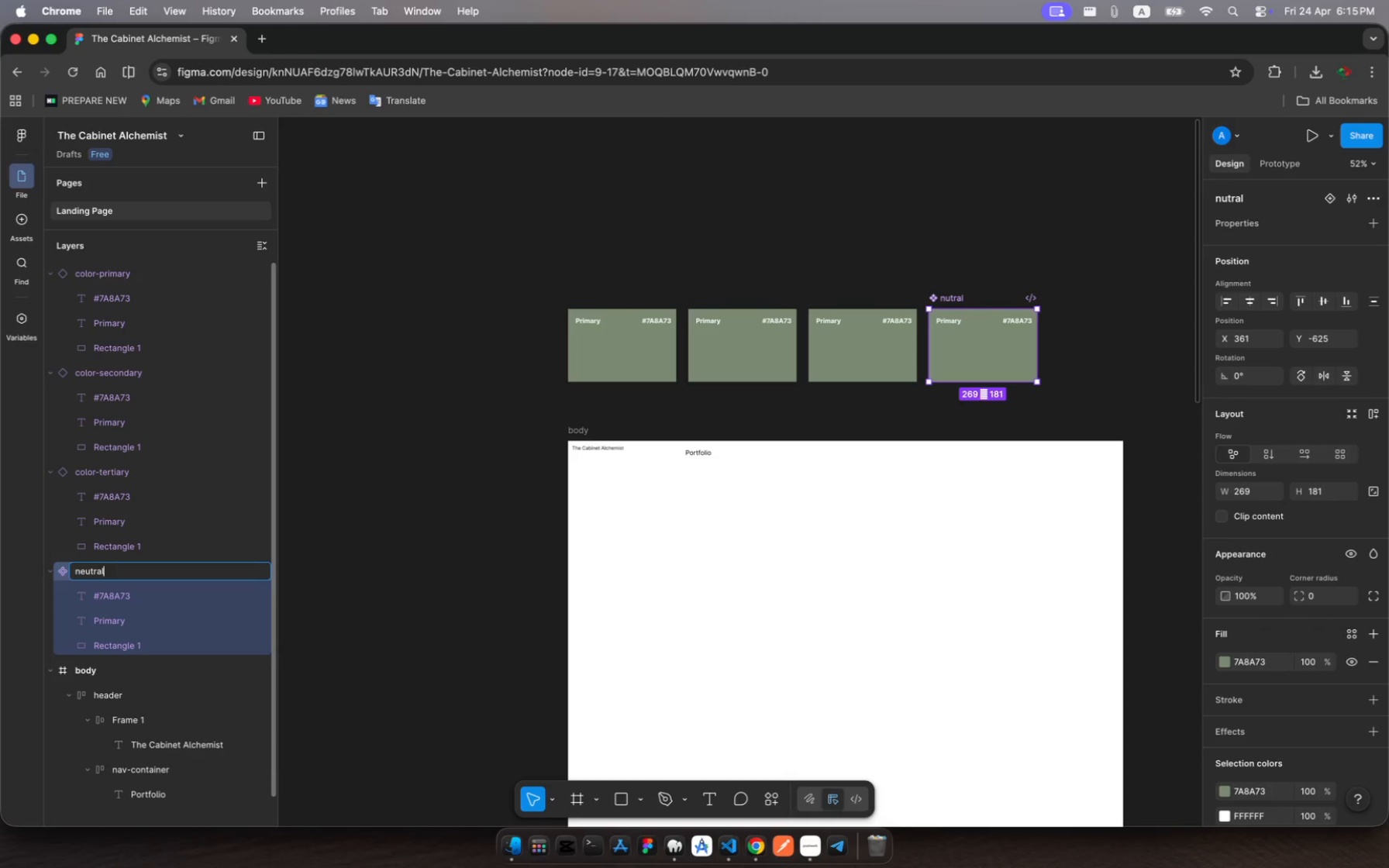 
key(Enter)
 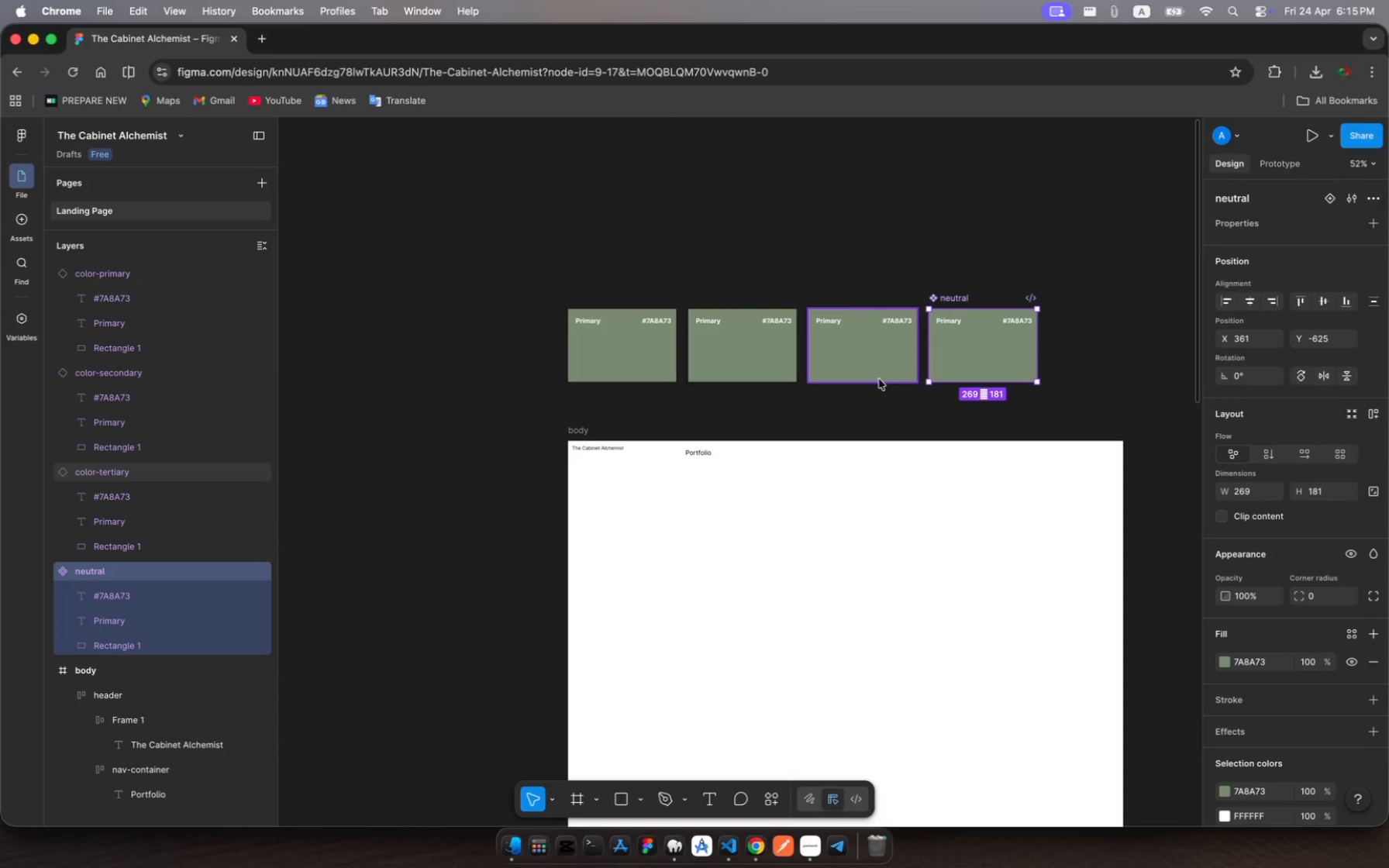 
left_click([845, 317])
 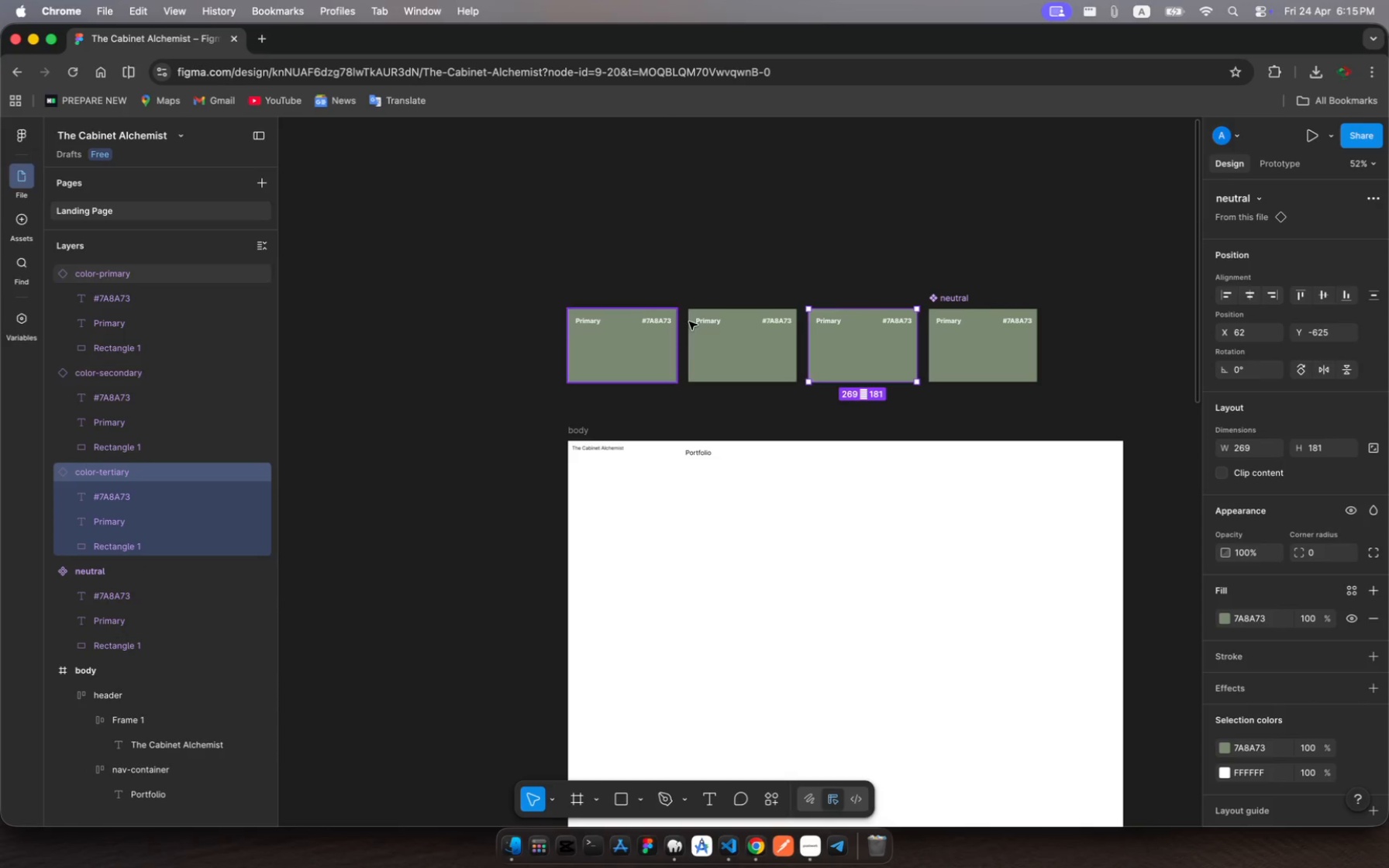 
left_click([745, 332])
 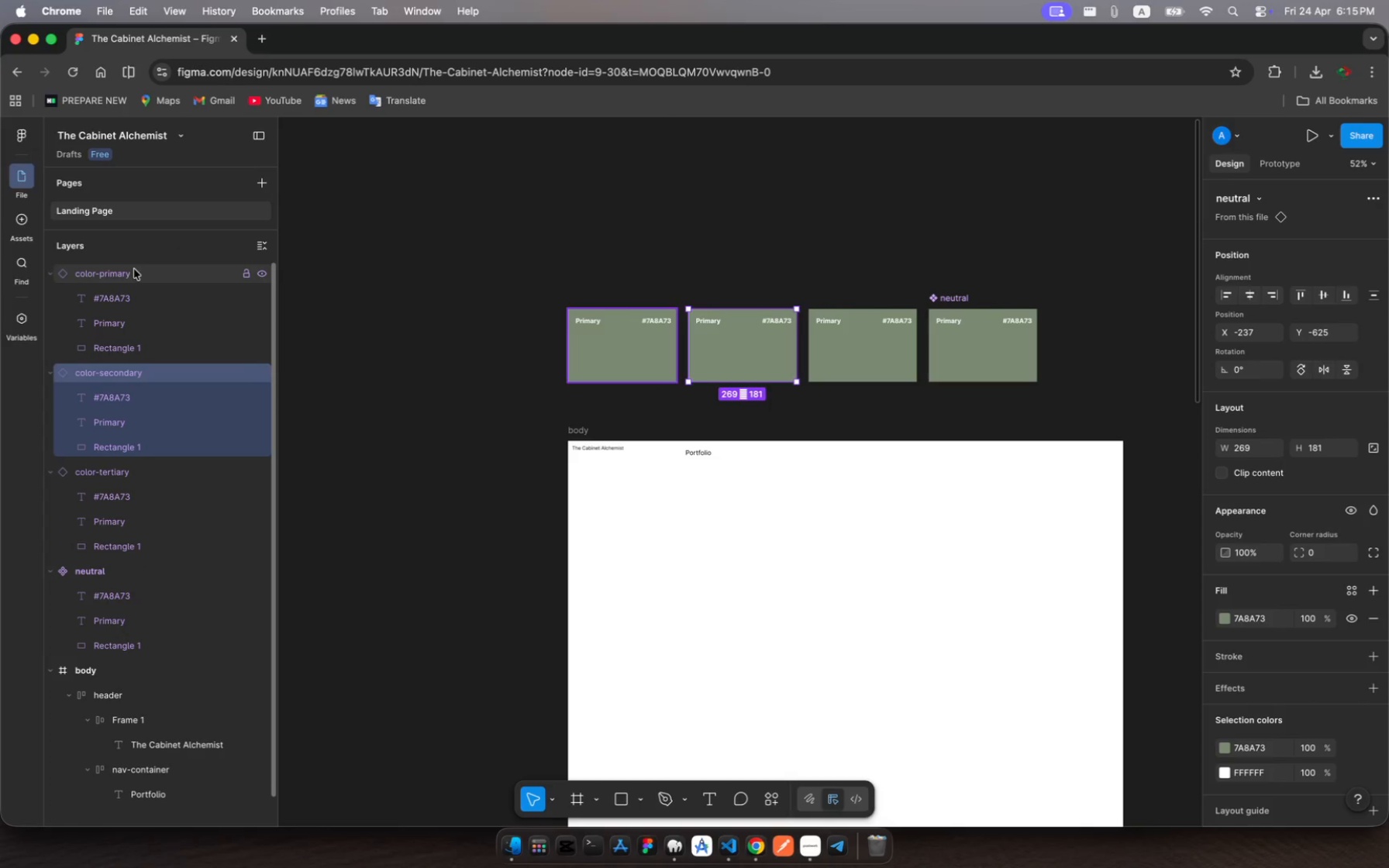 
left_click([127, 274])
 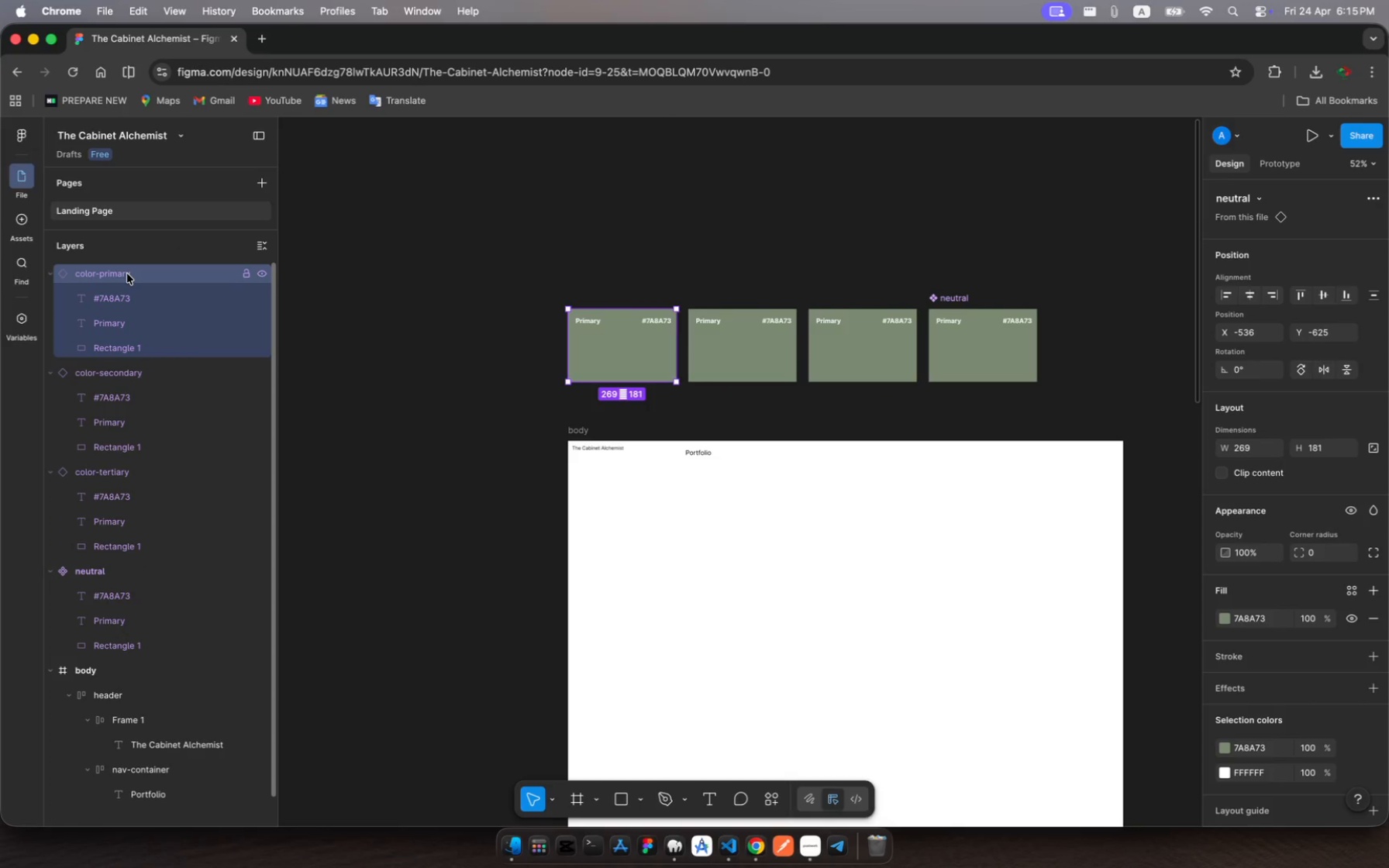 
right_click([127, 274])
 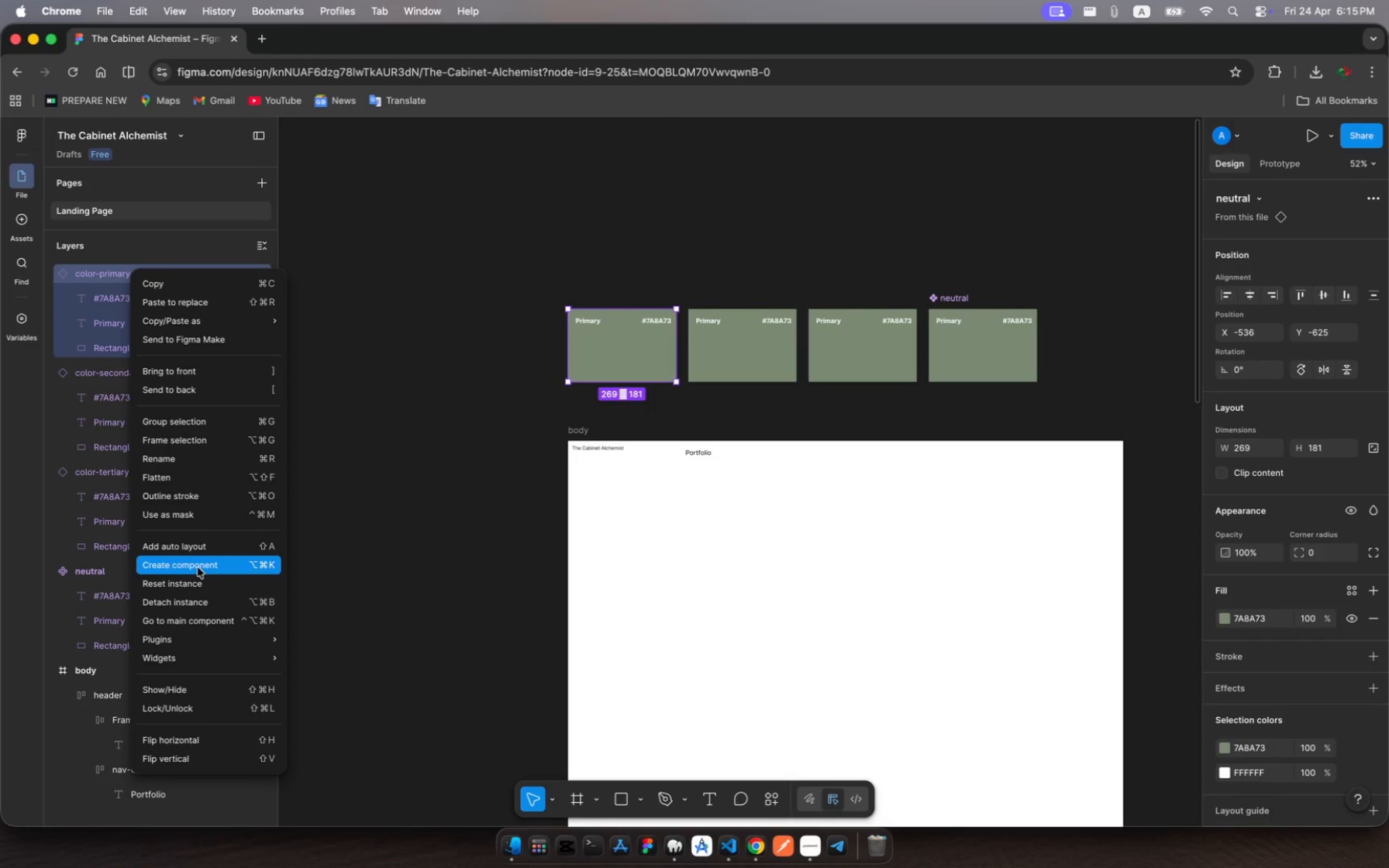 
wait(5.63)
 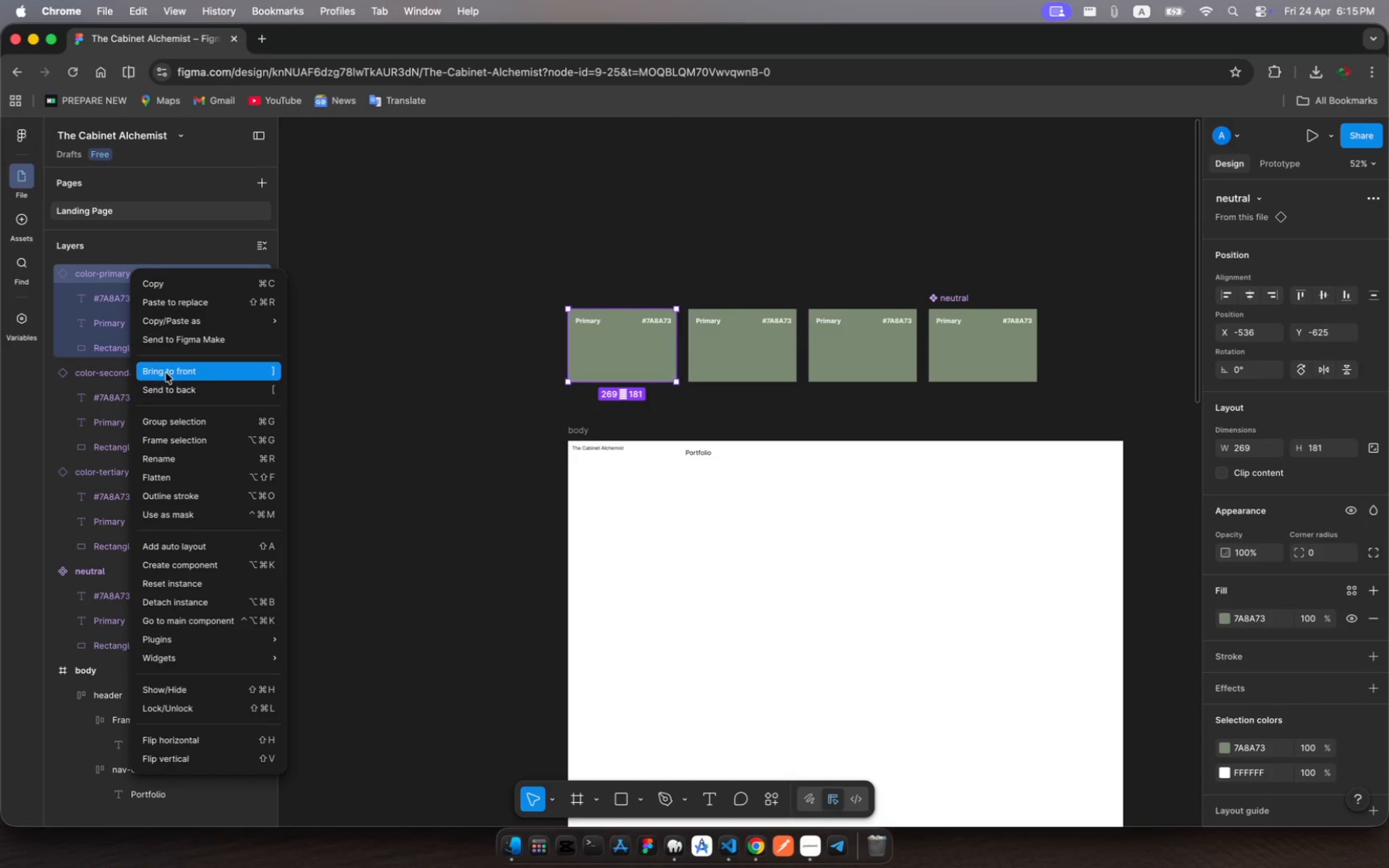 
left_click([200, 563])
 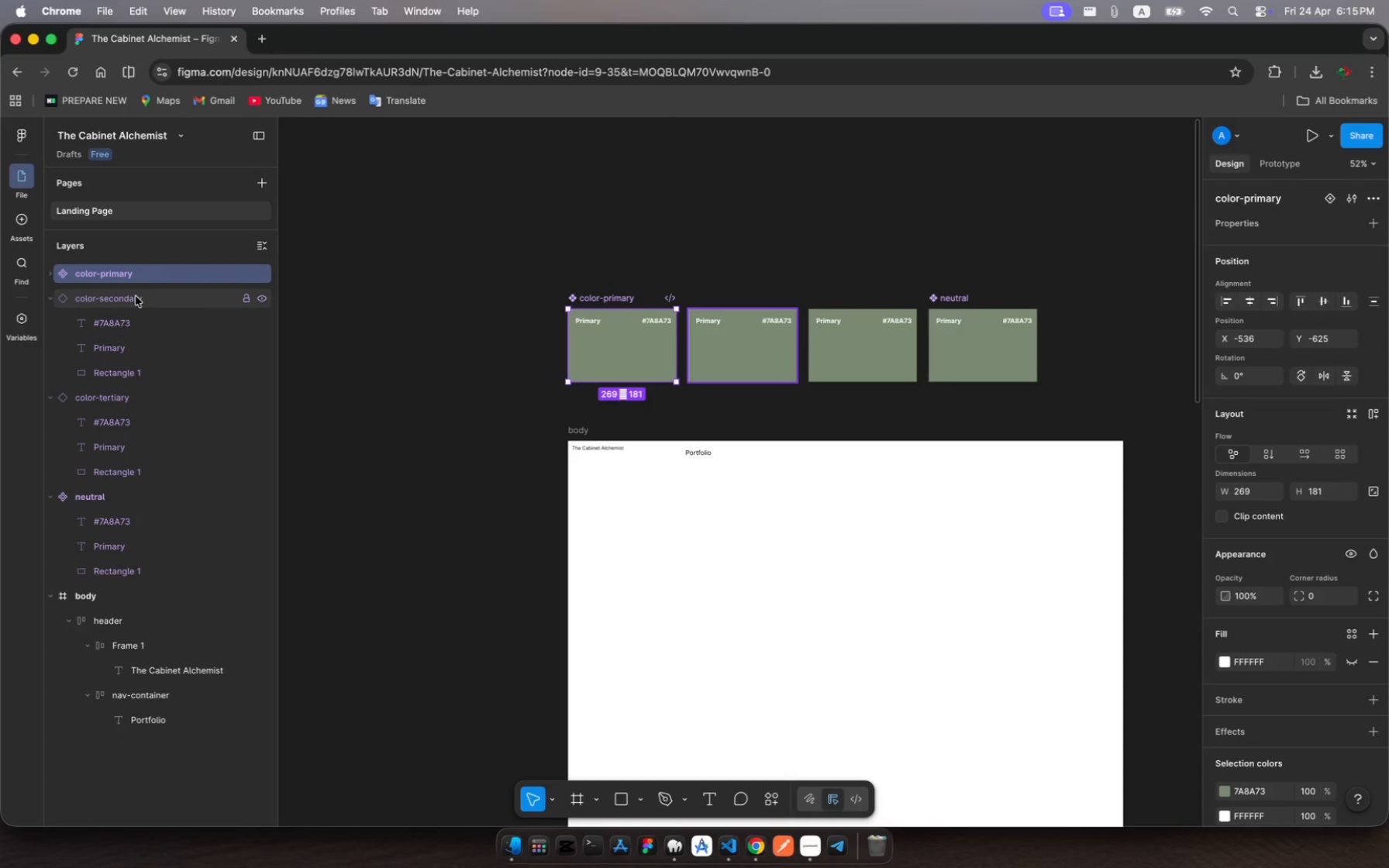 
wait(5.39)
 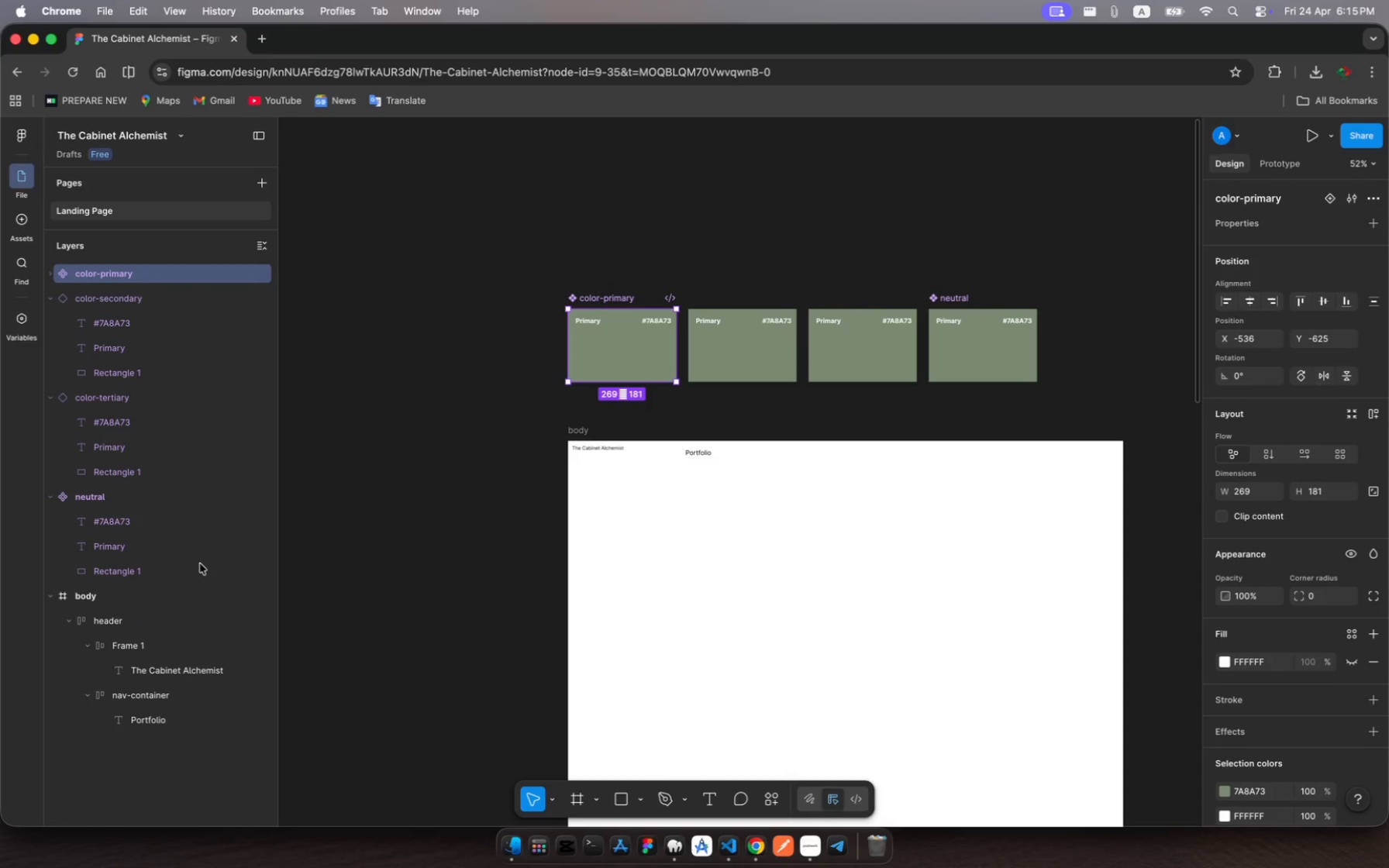 
left_click([136, 296])
 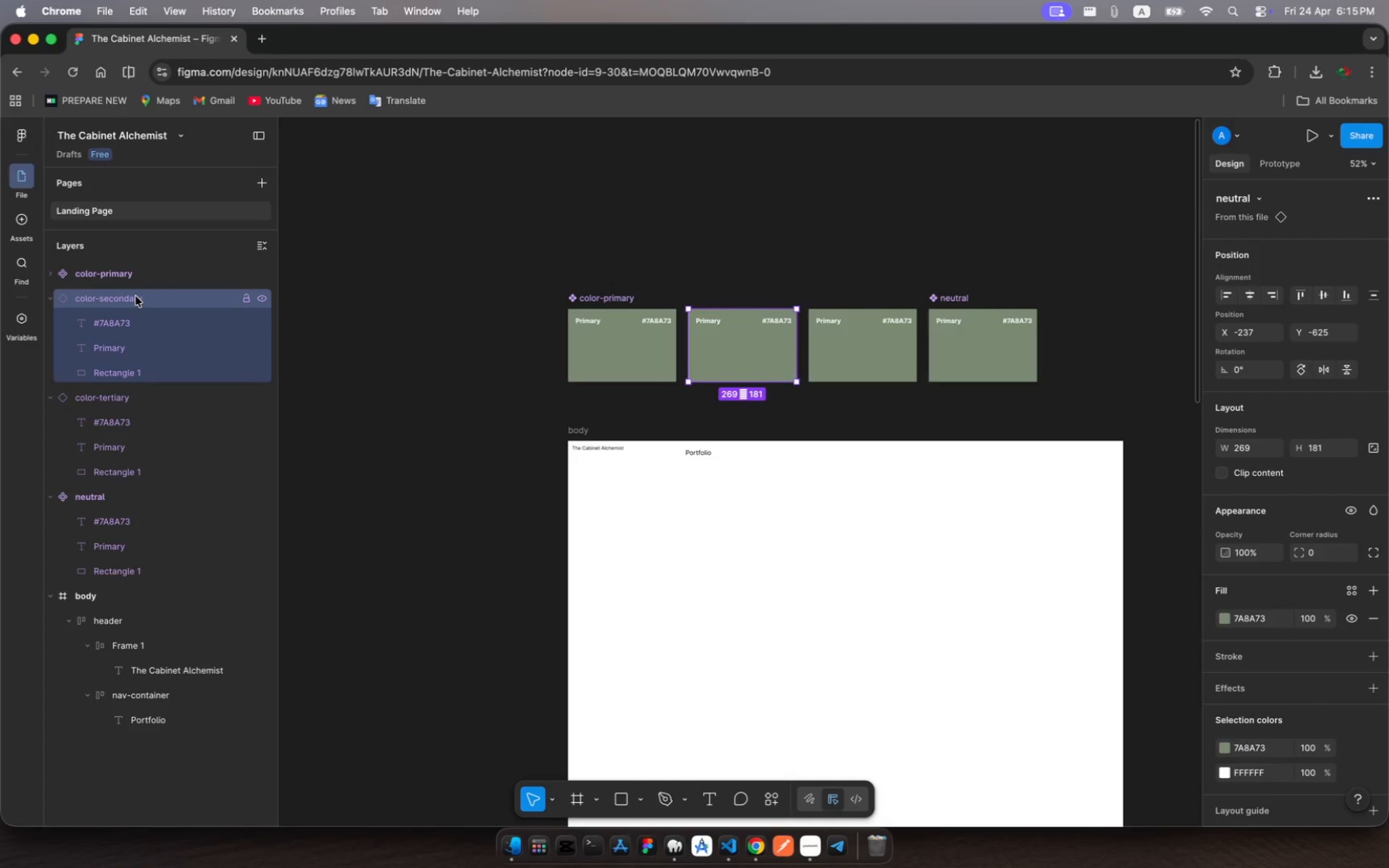 
right_click([136, 296])
 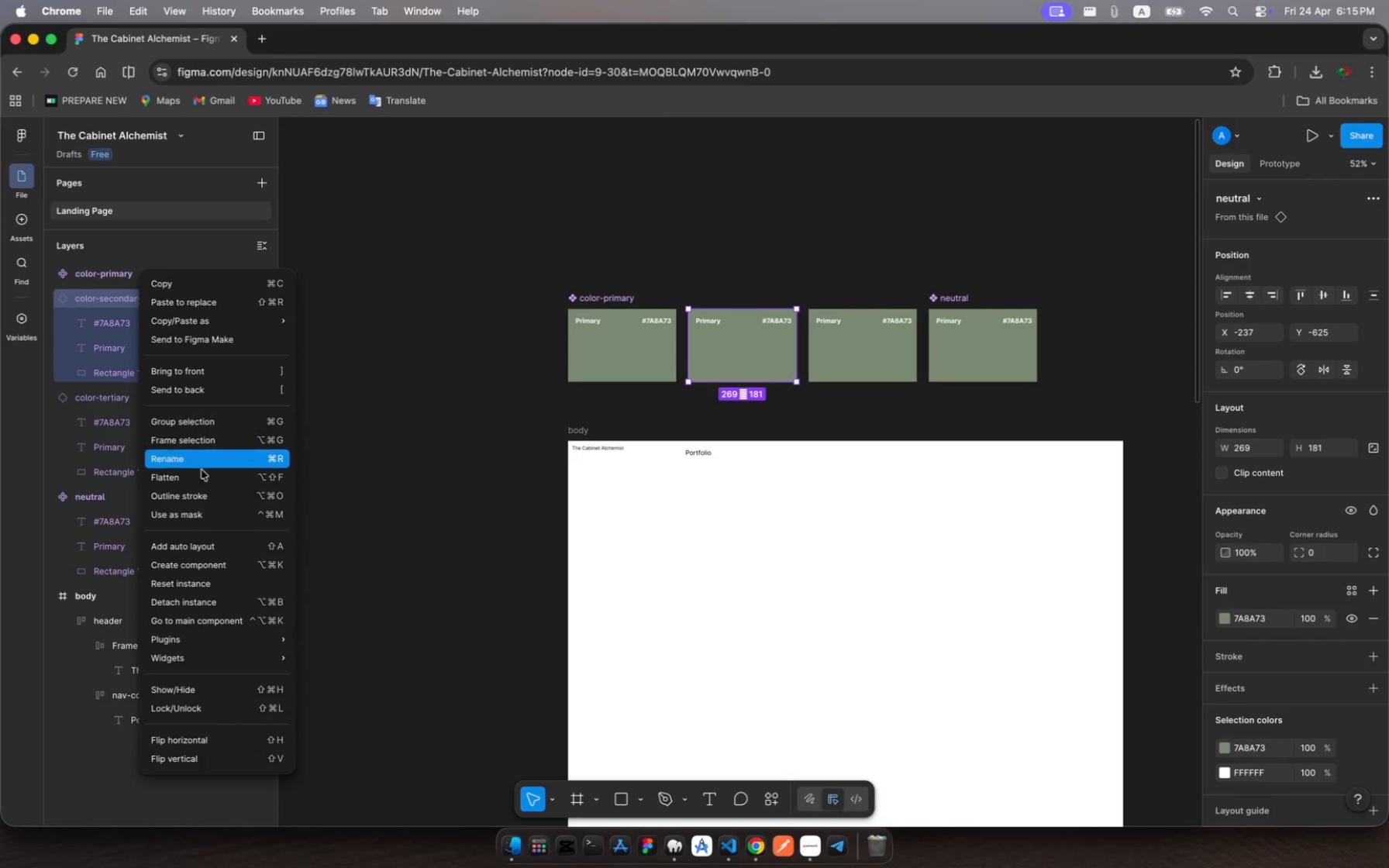 
wait(7.22)
 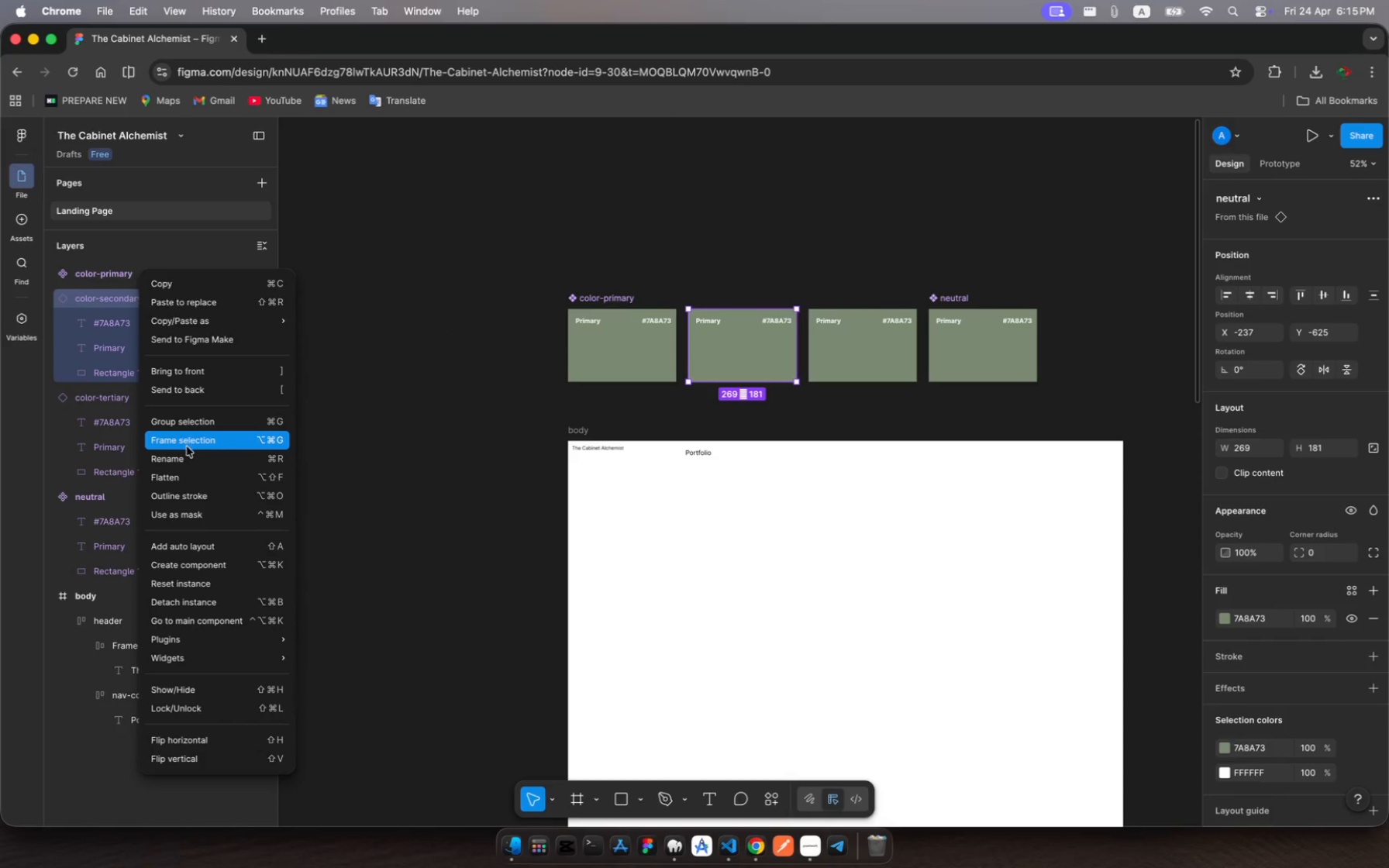 
left_click([219, 562])
 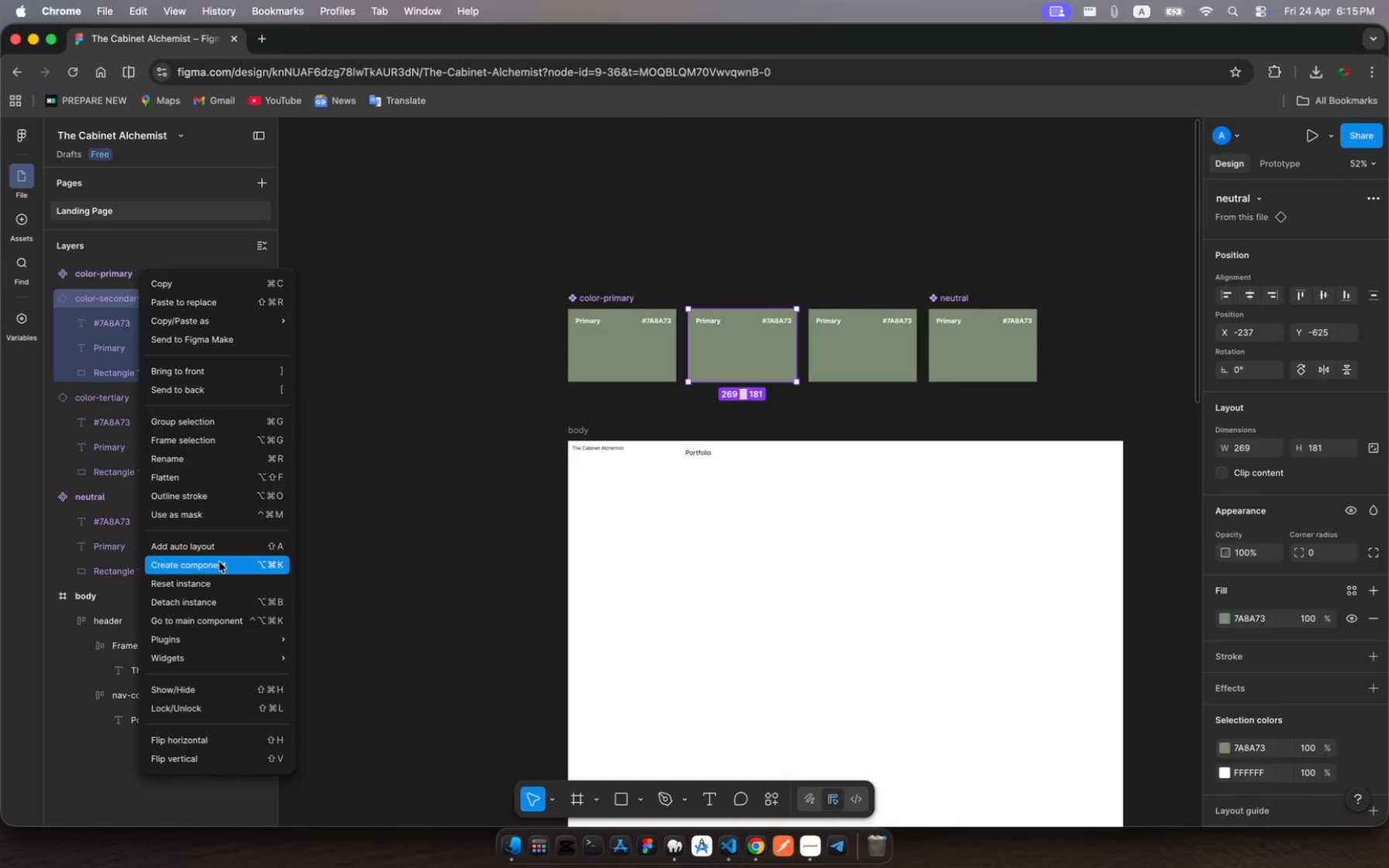 
left_click([219, 562])
 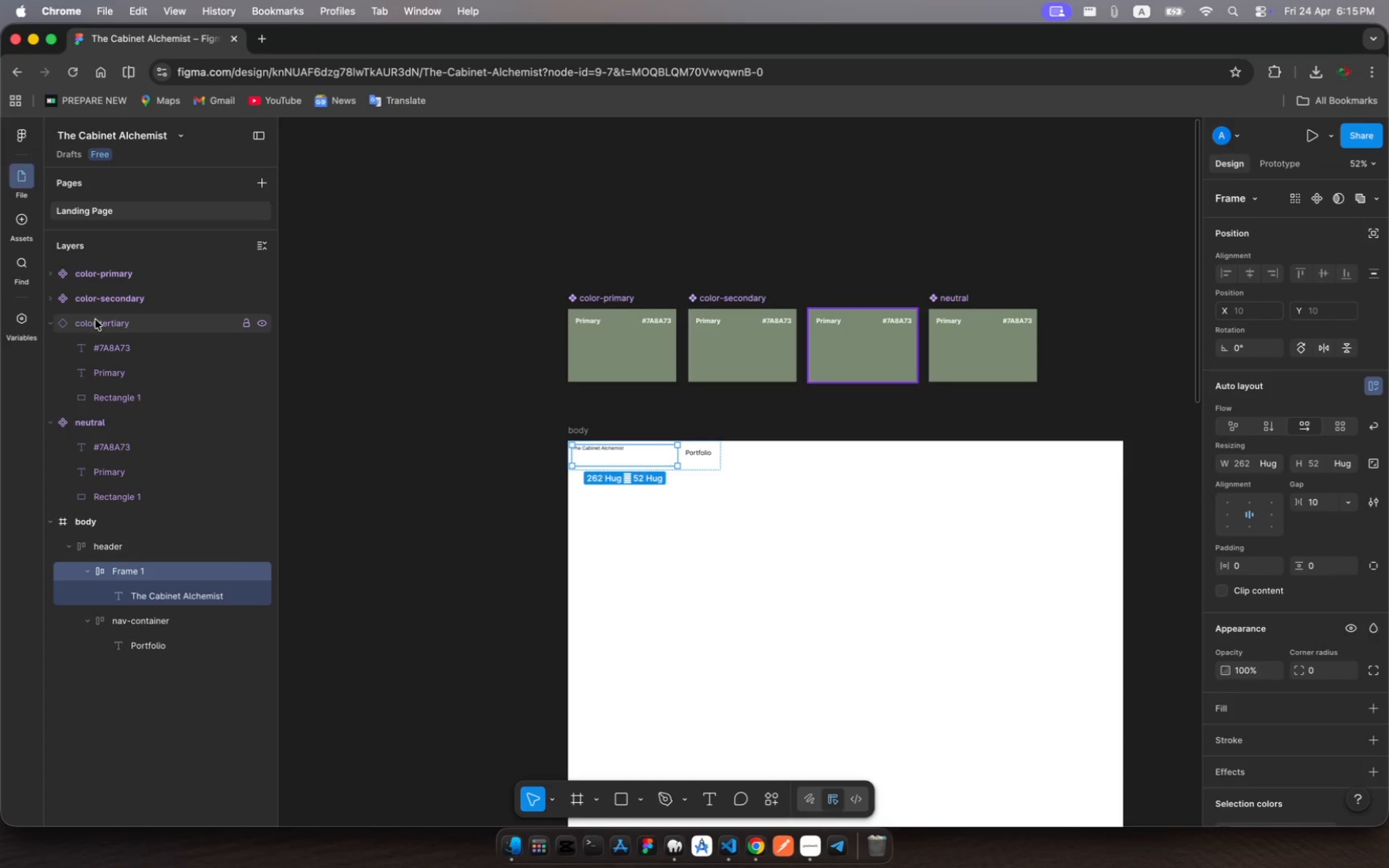 
left_click([96, 322])
 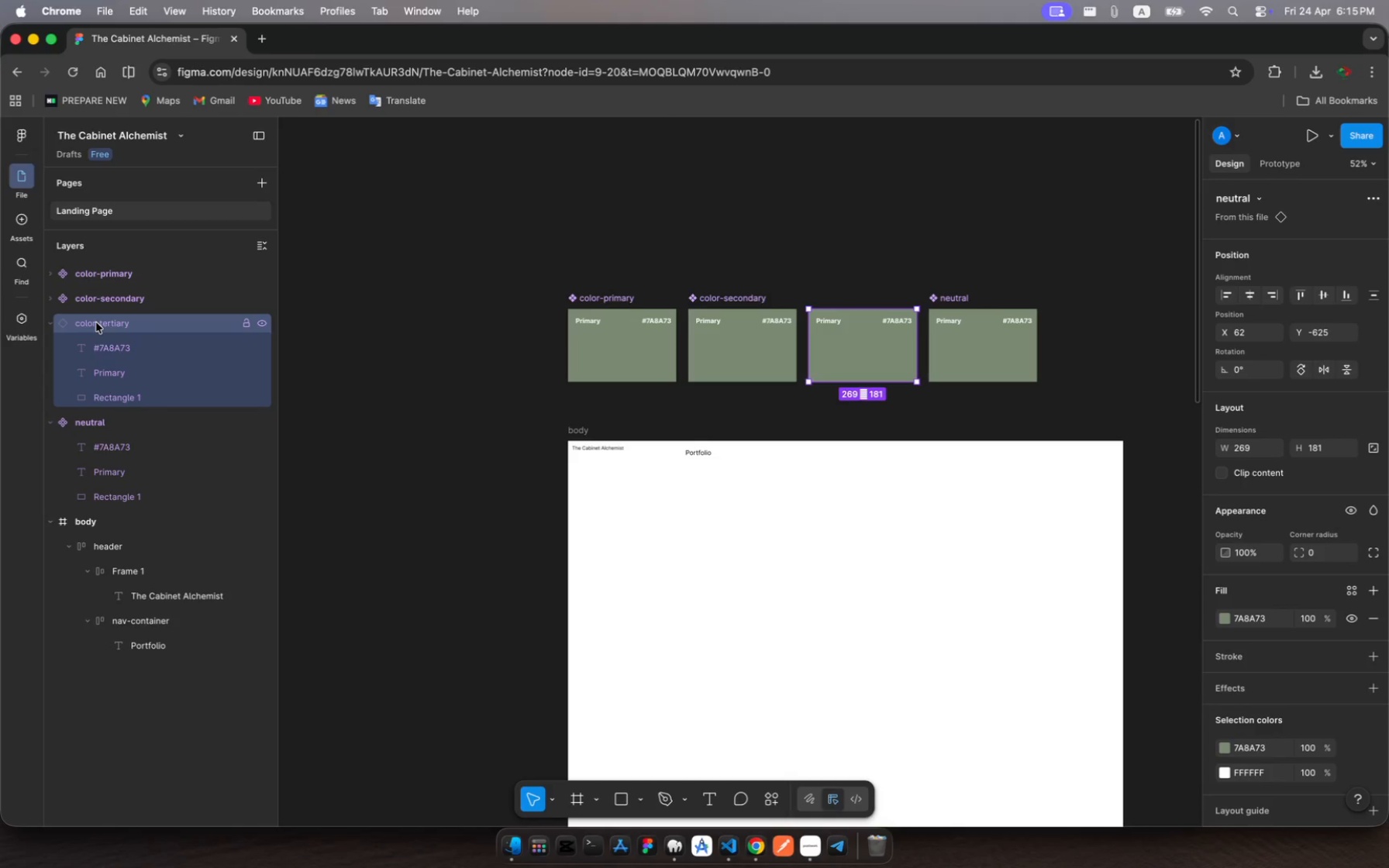 
right_click([96, 322])
 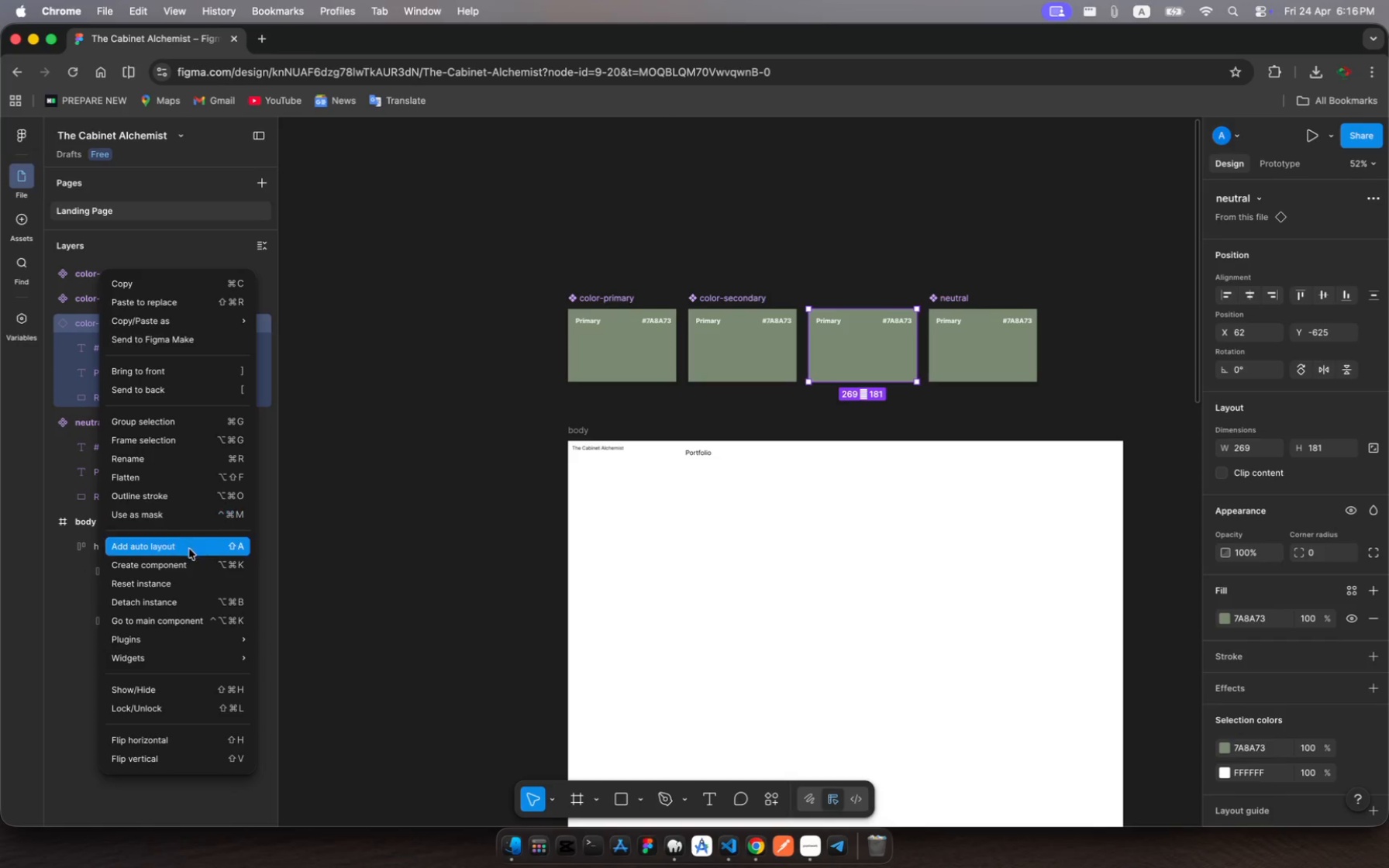 
left_click([190, 558])
 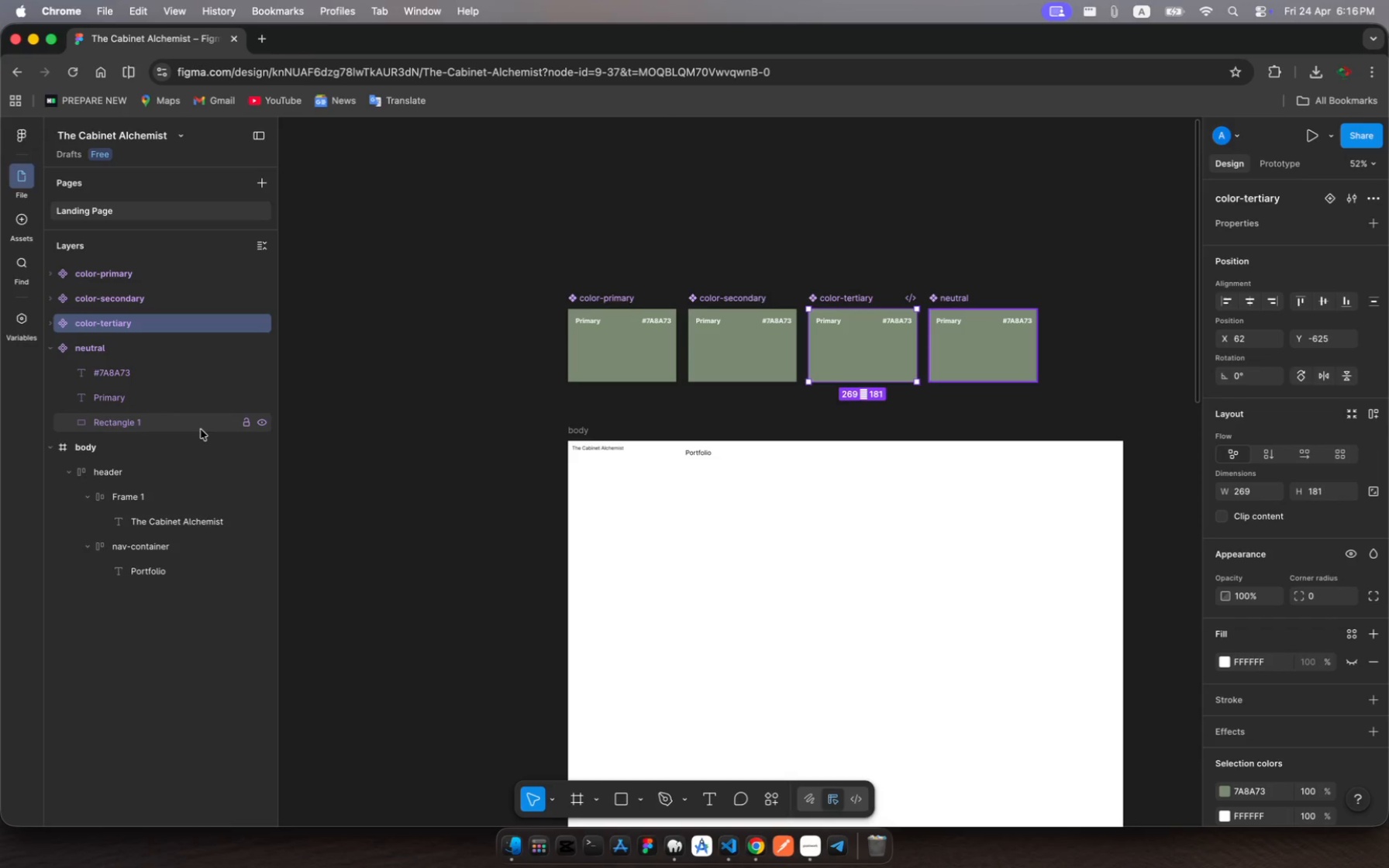 
wait(14.22)
 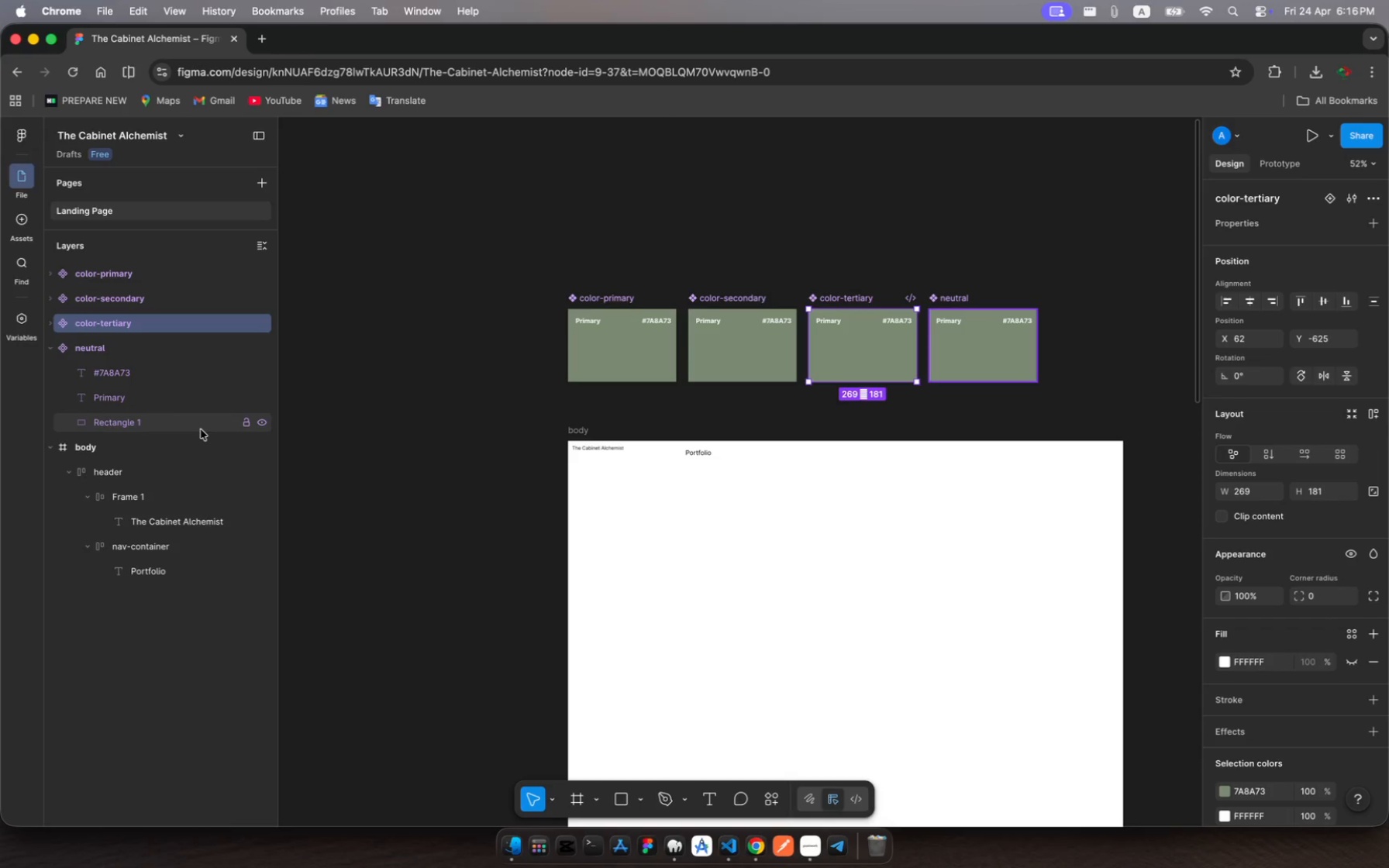 
left_click([12, 219])
 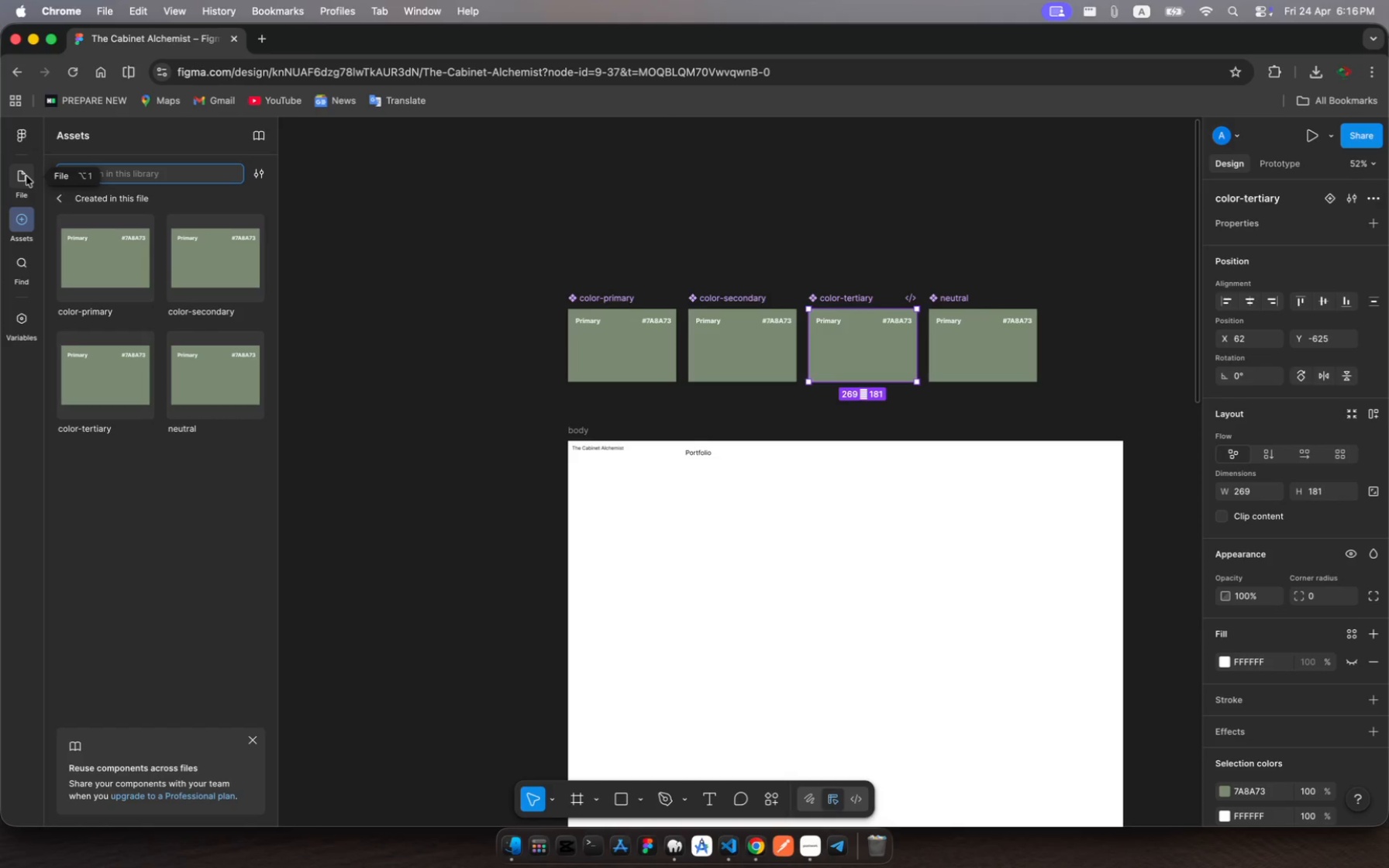 
left_click([26, 176])
 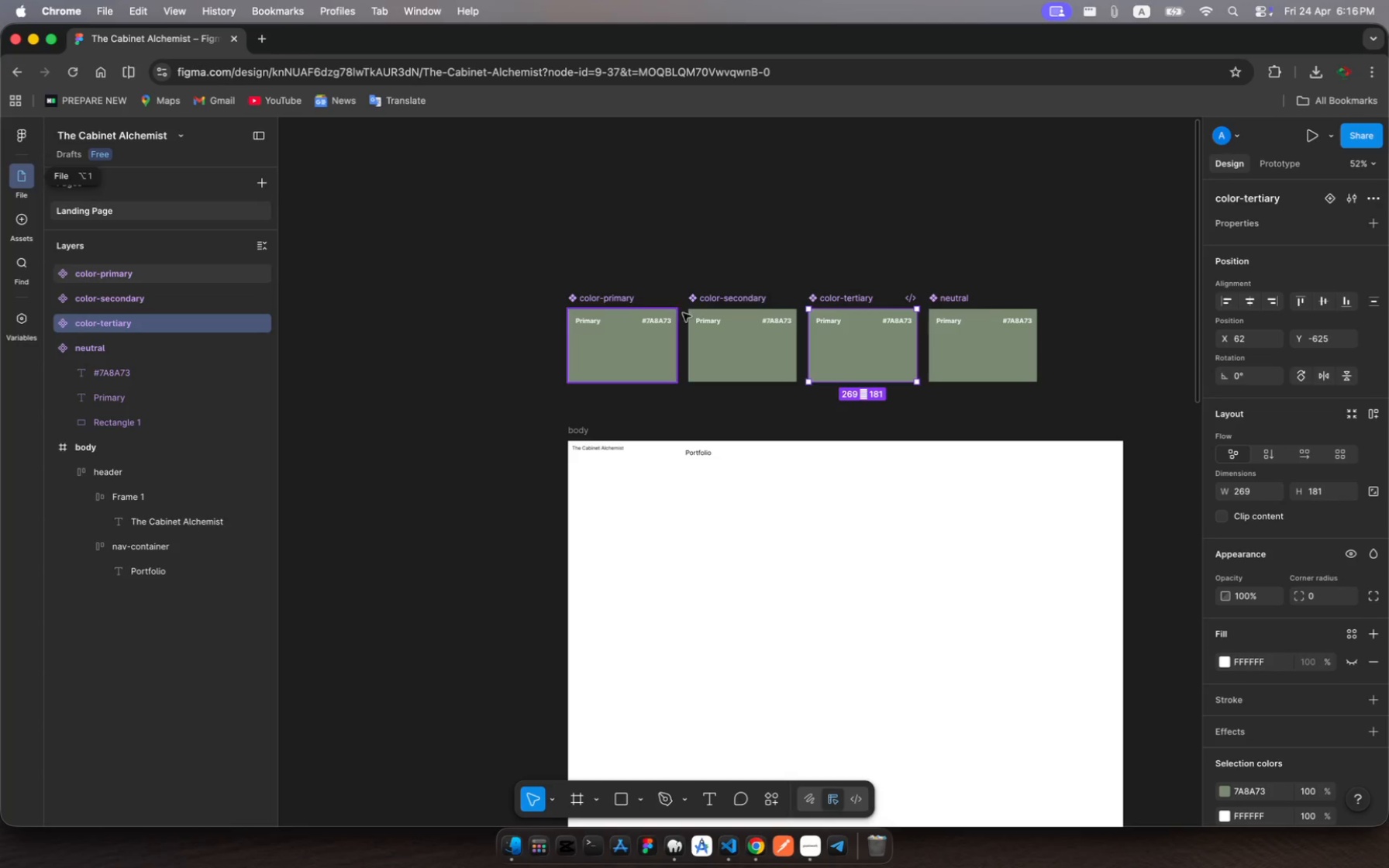 
left_click([719, 329])
 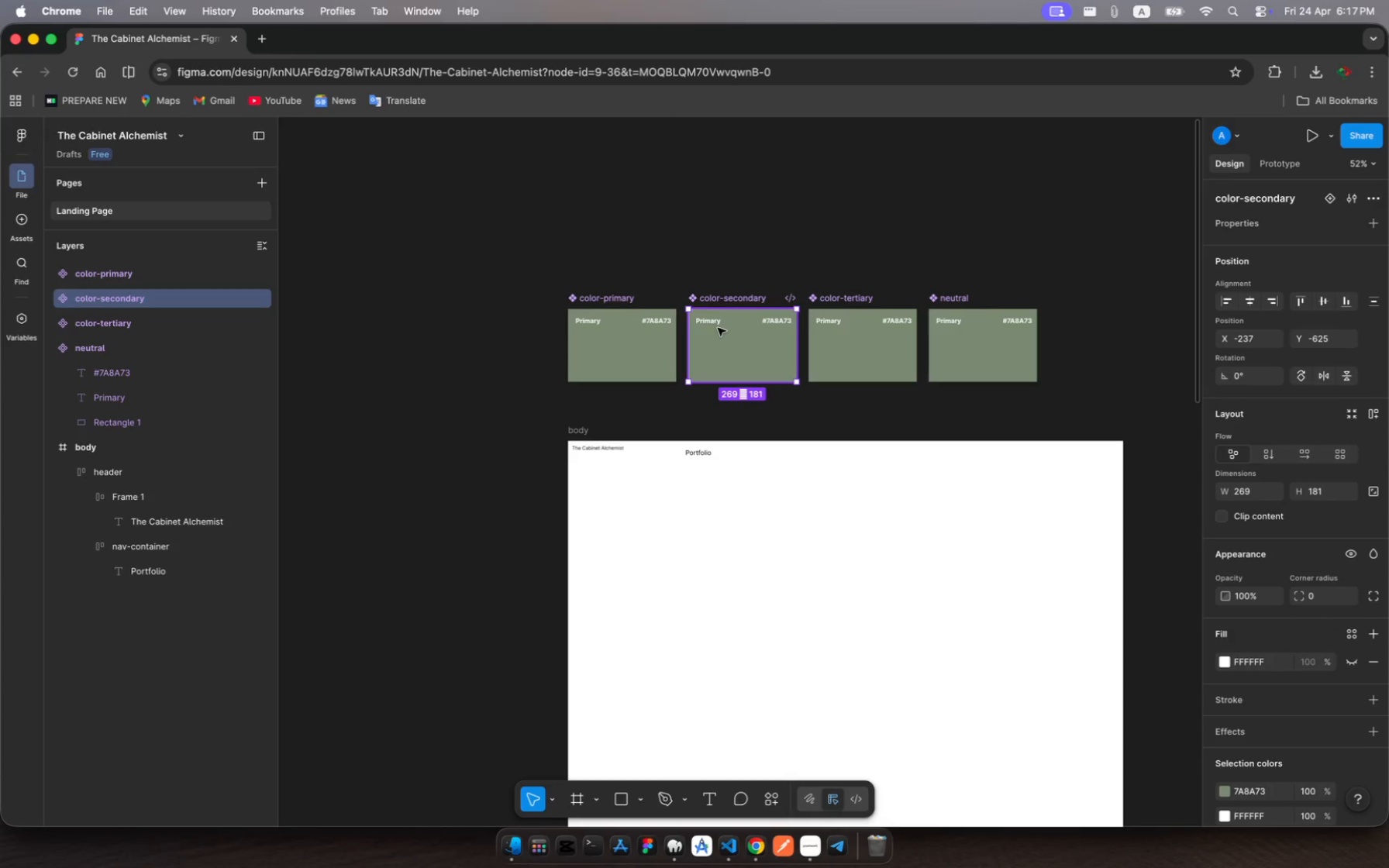 
wait(59.66)
 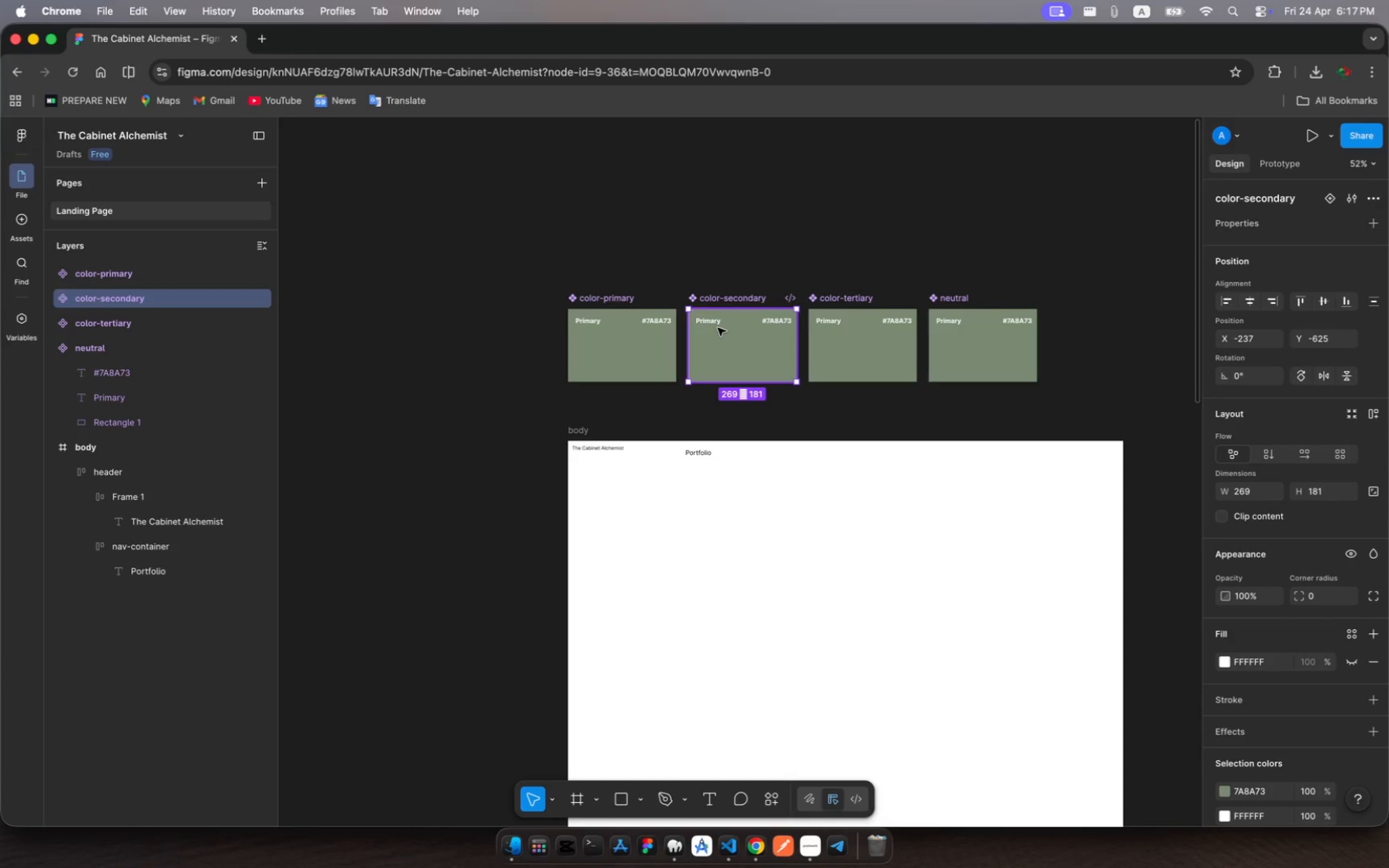 
left_click([712, 319])
 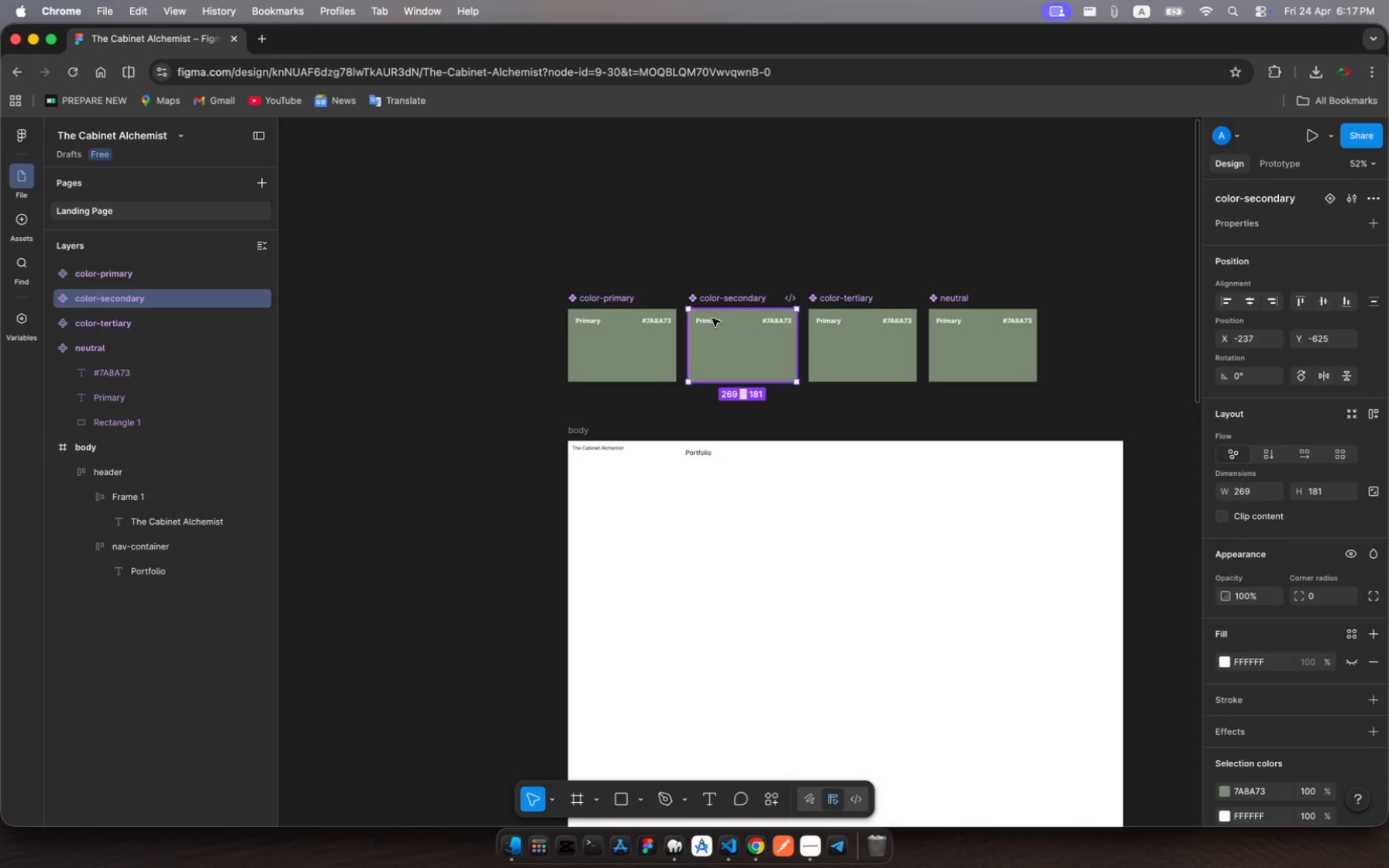 
left_click([712, 319])
 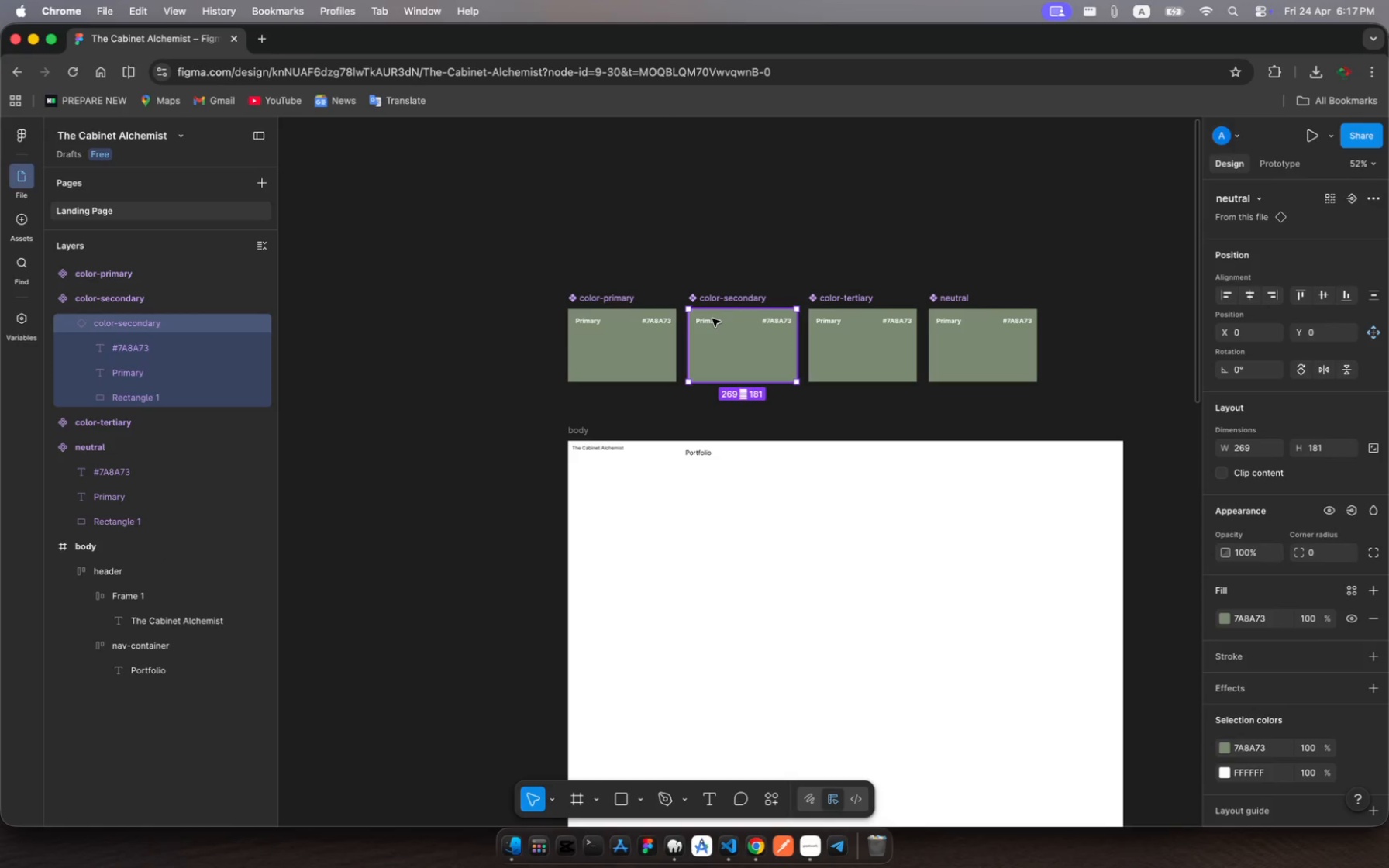 
double_click([712, 319])
 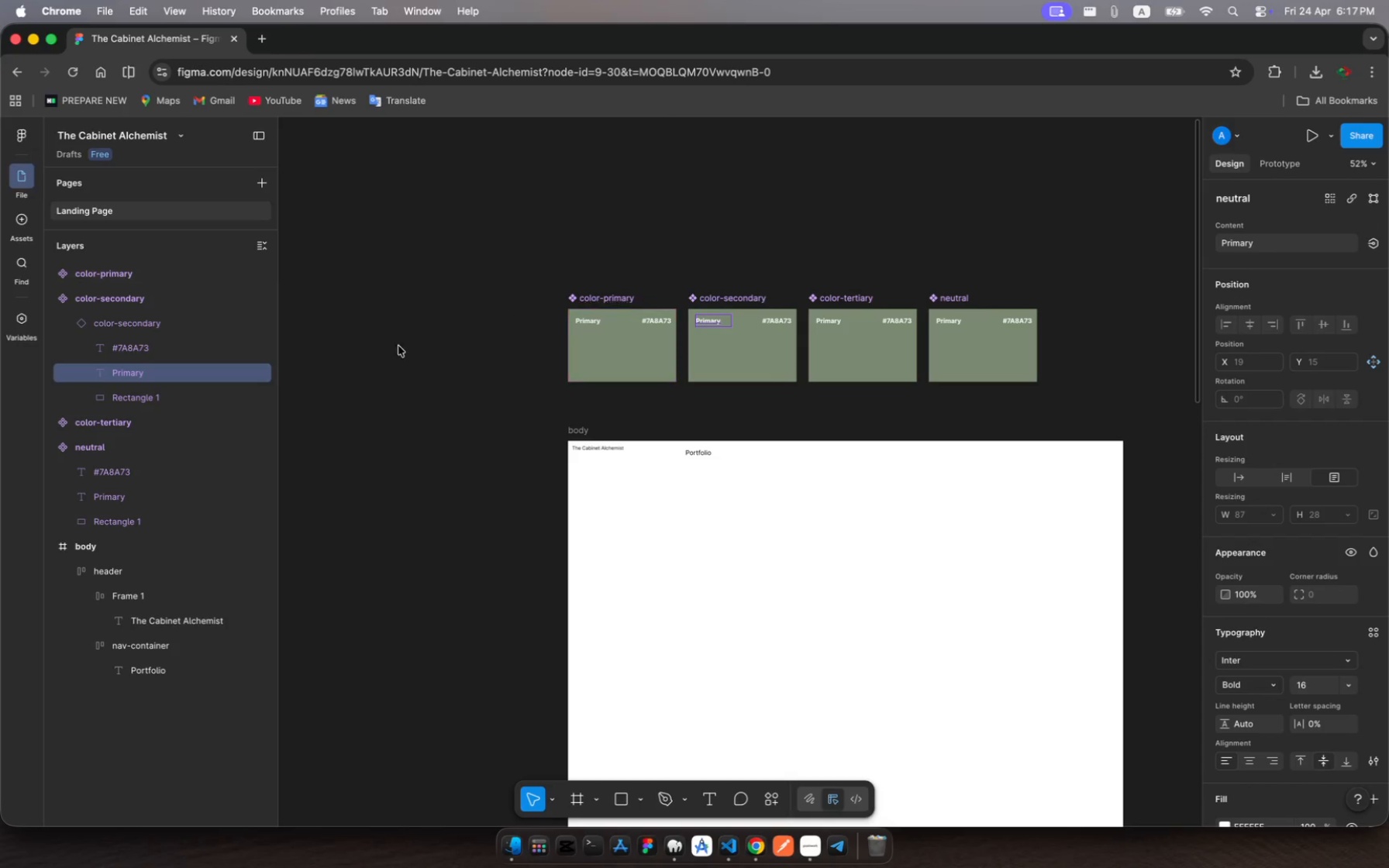 
left_click([106, 372])
 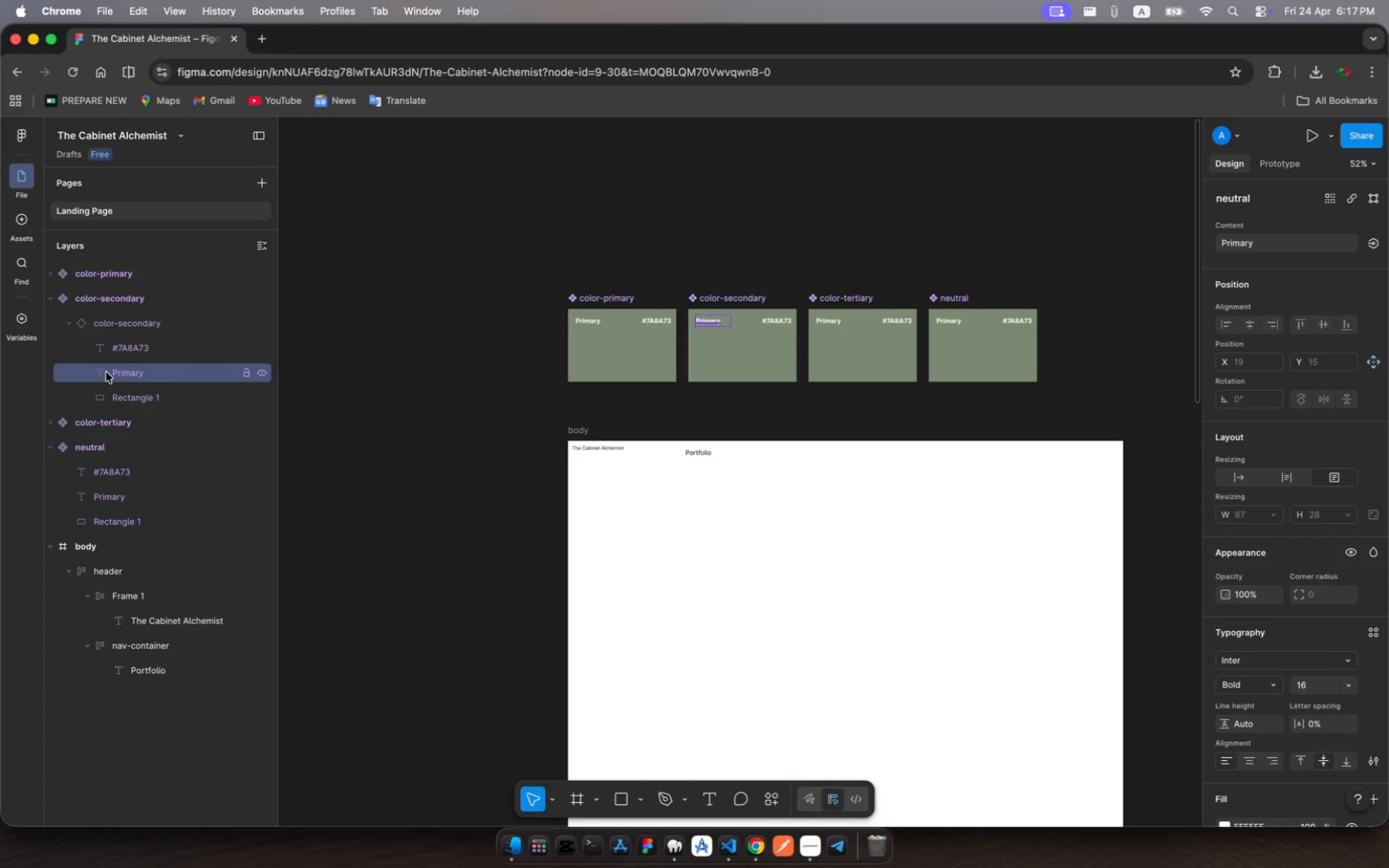 
left_click_drag(start_coordinate=[106, 372], to_coordinate=[114, 372])
 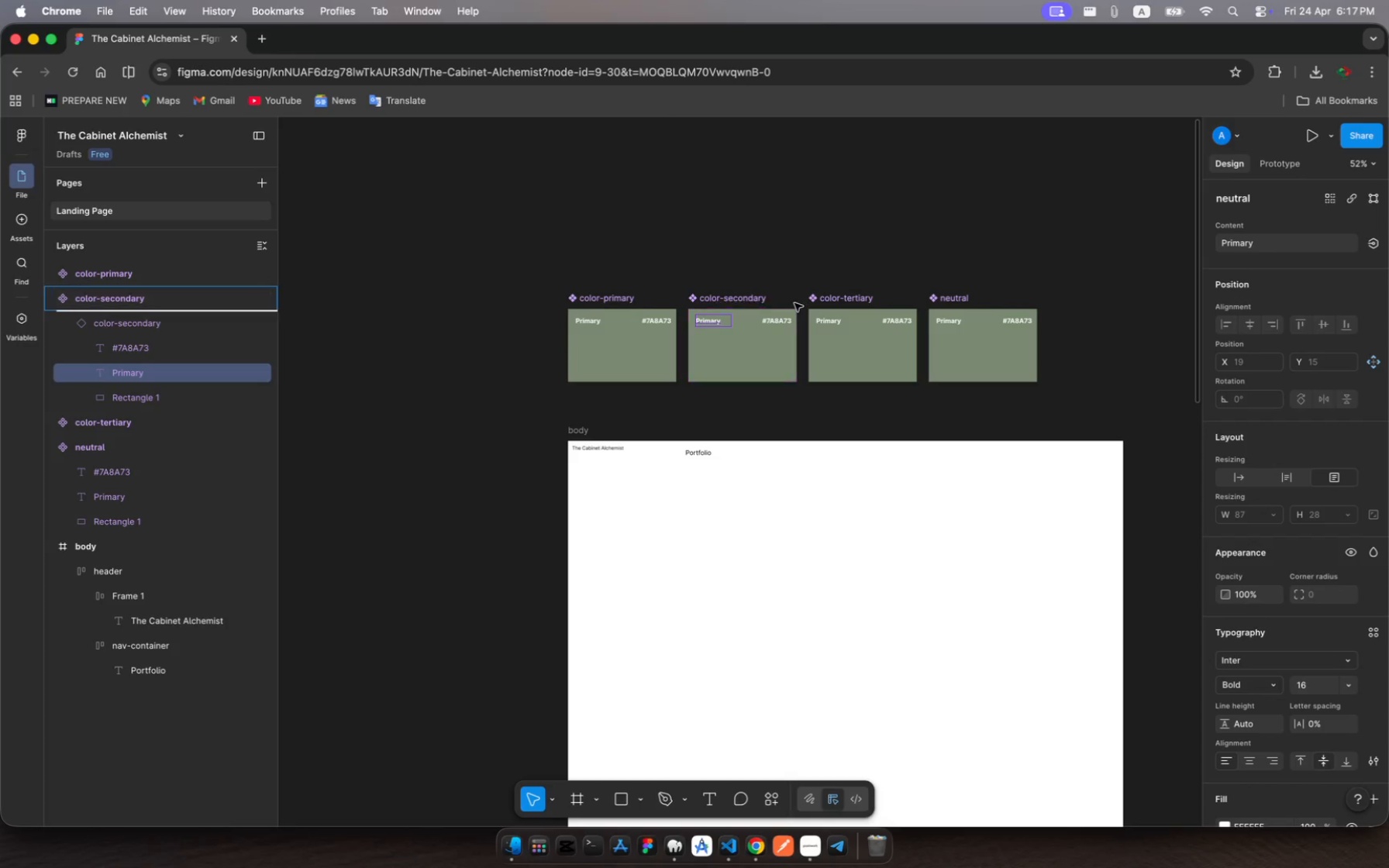 
mouse_move([736, 319])
 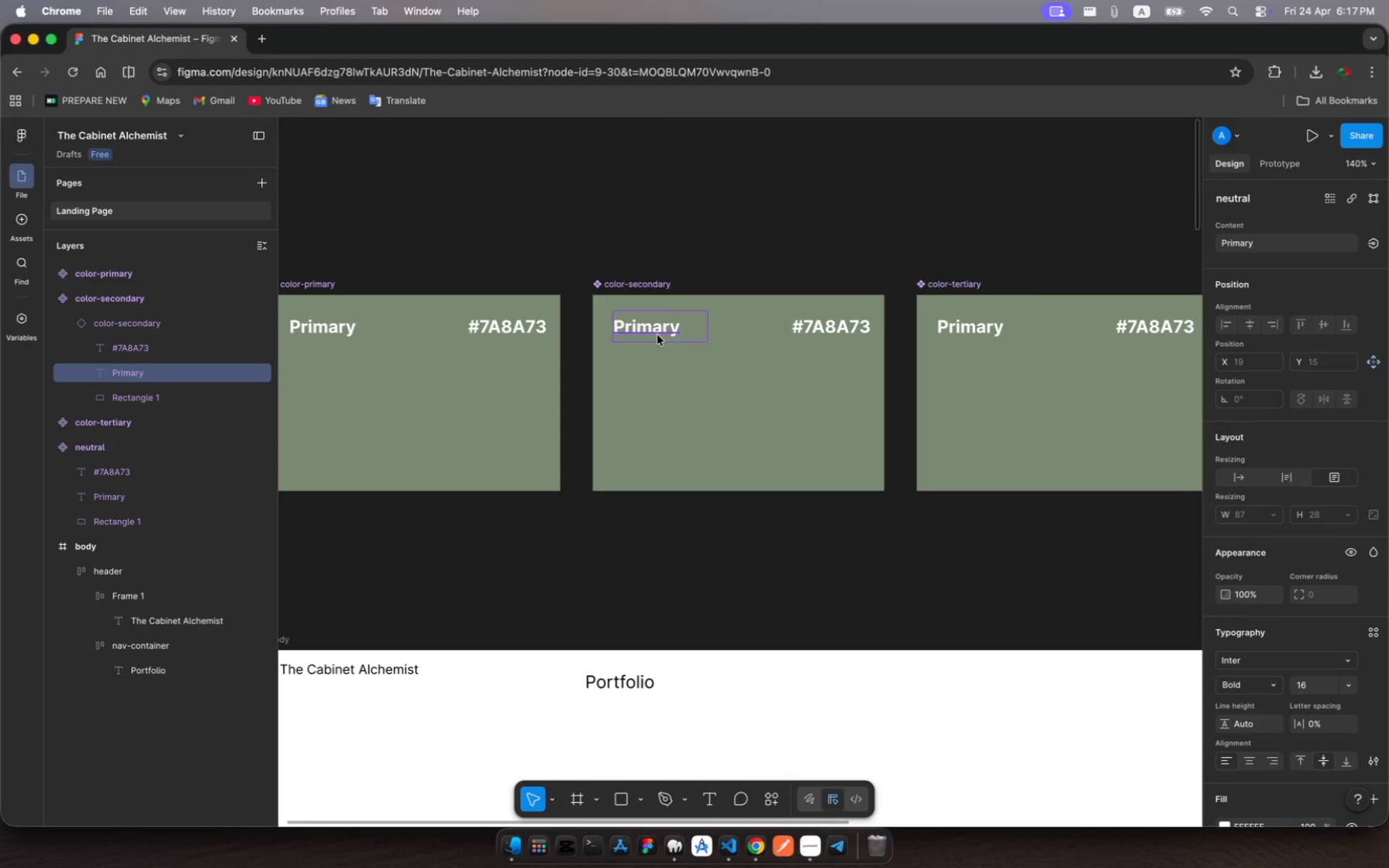 
double_click([657, 335])
 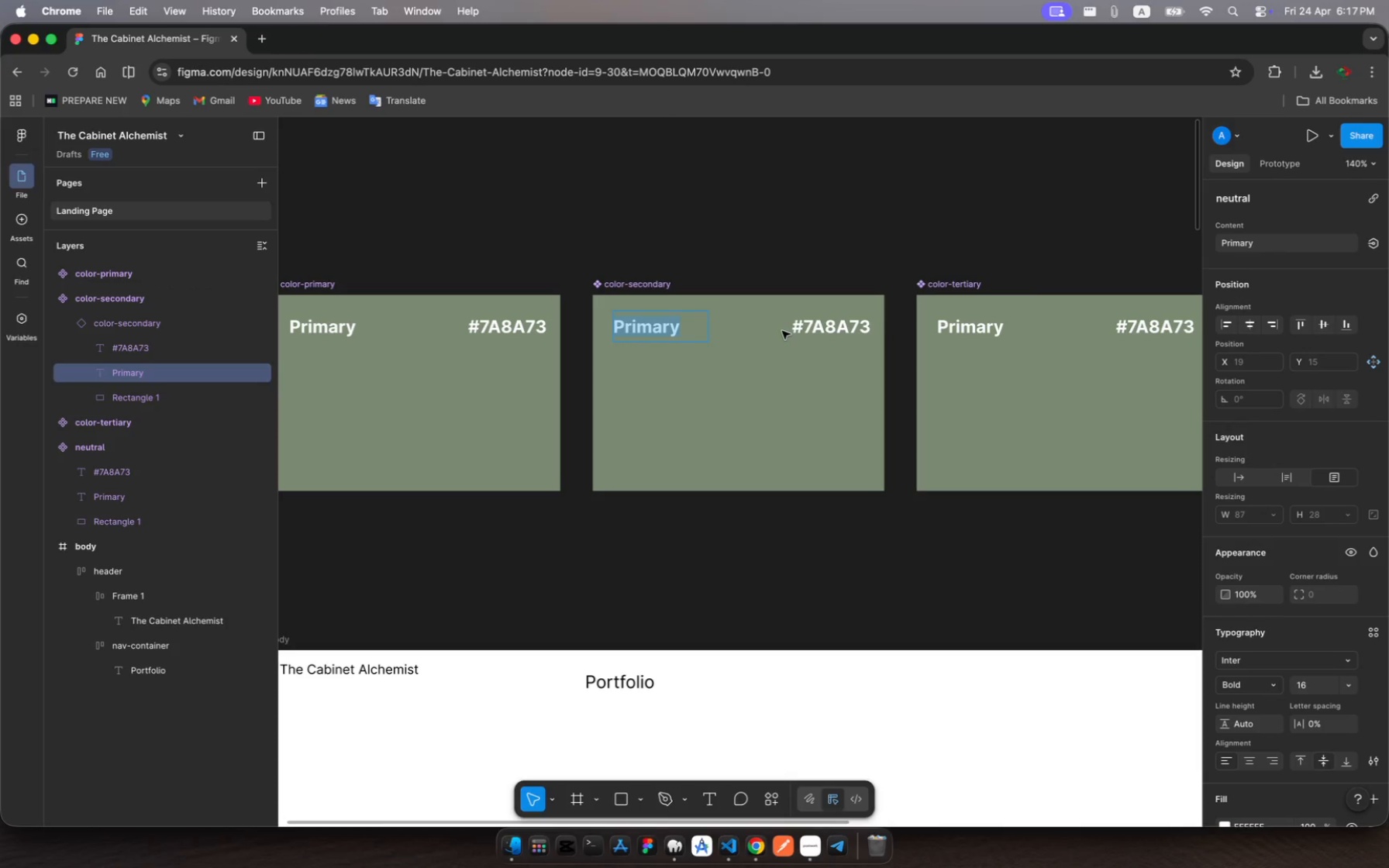 
type(Seecondary)
 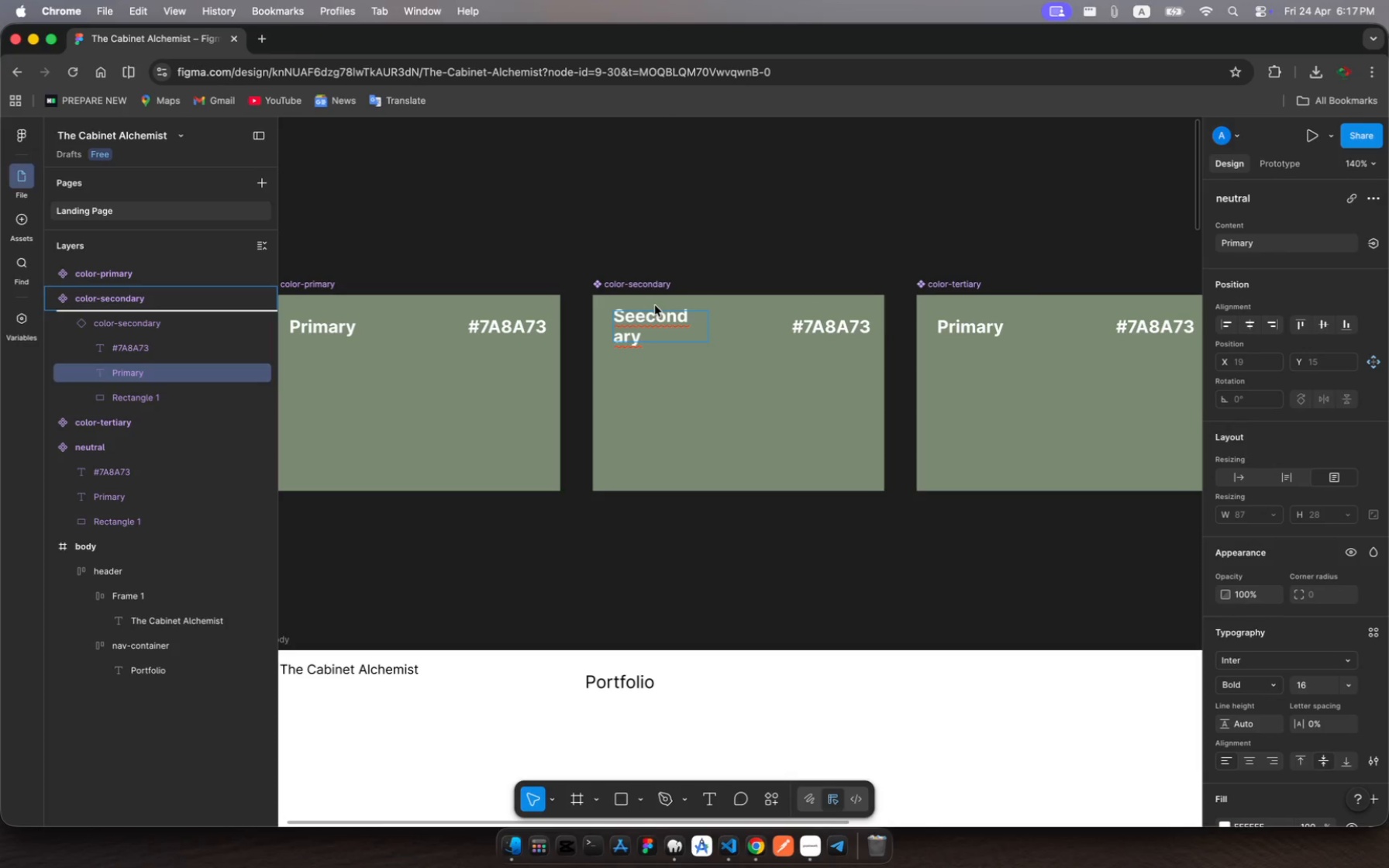 
key(ArrowUp)
 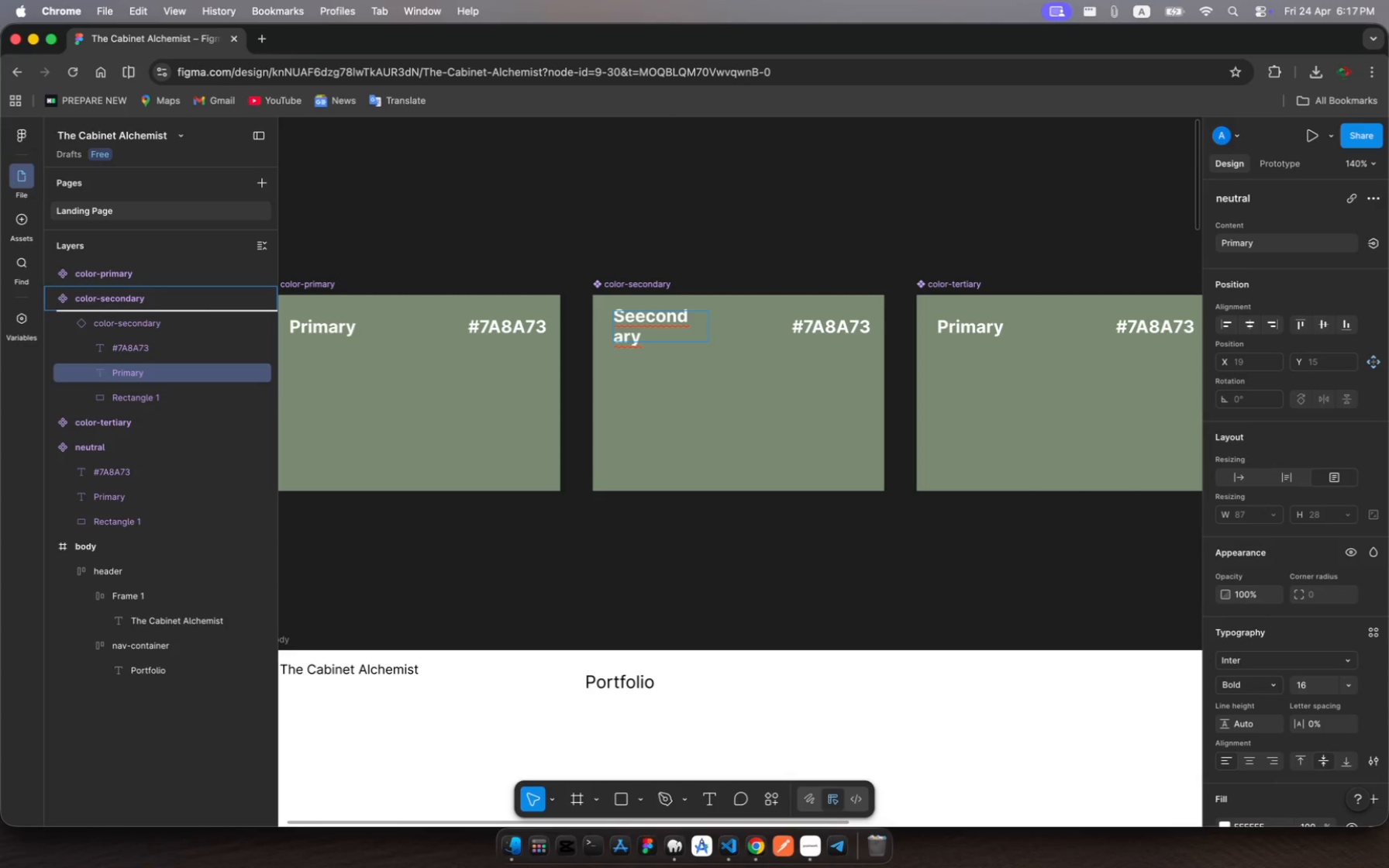 
key(Backspace)
 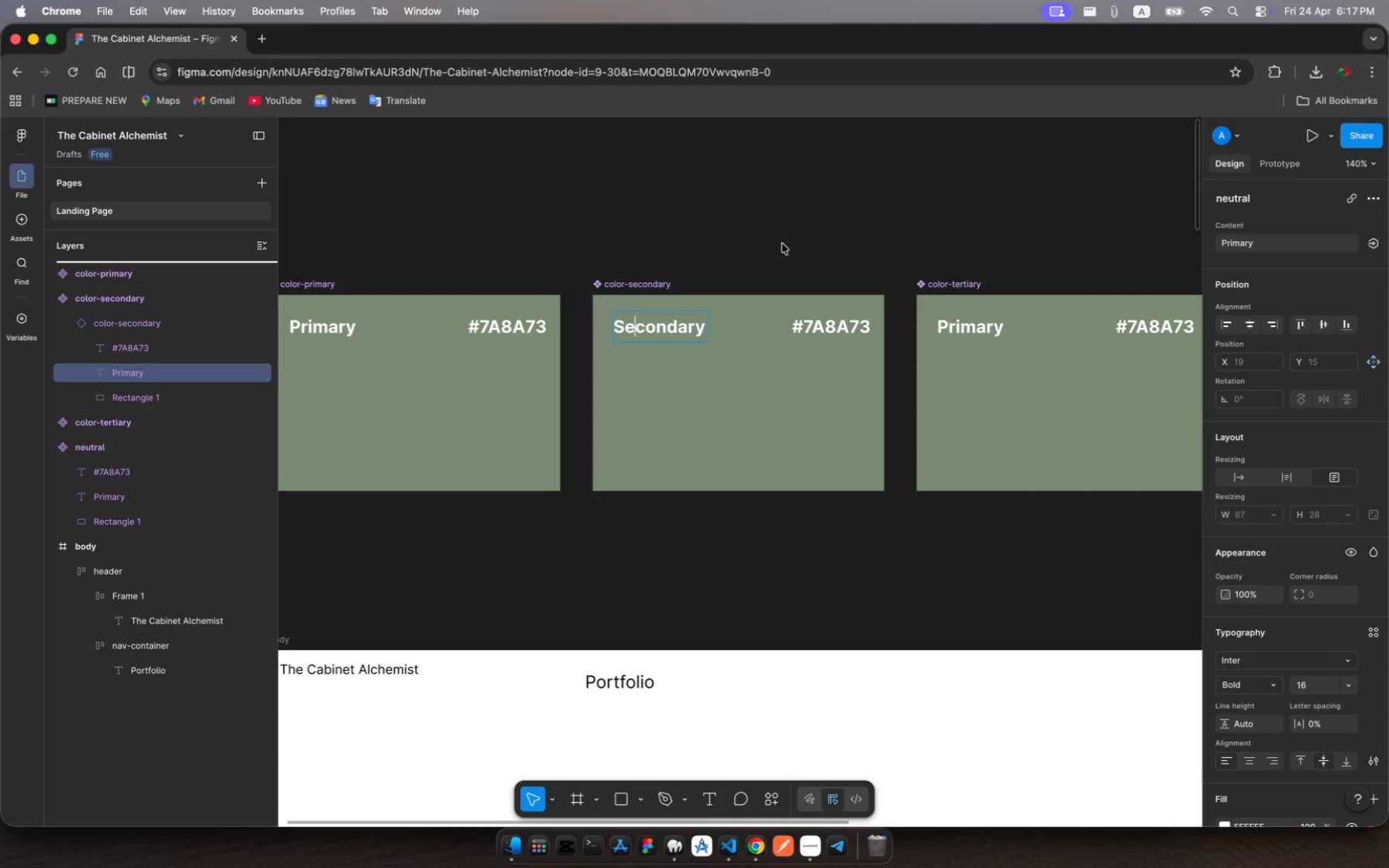 
left_click([789, 243])
 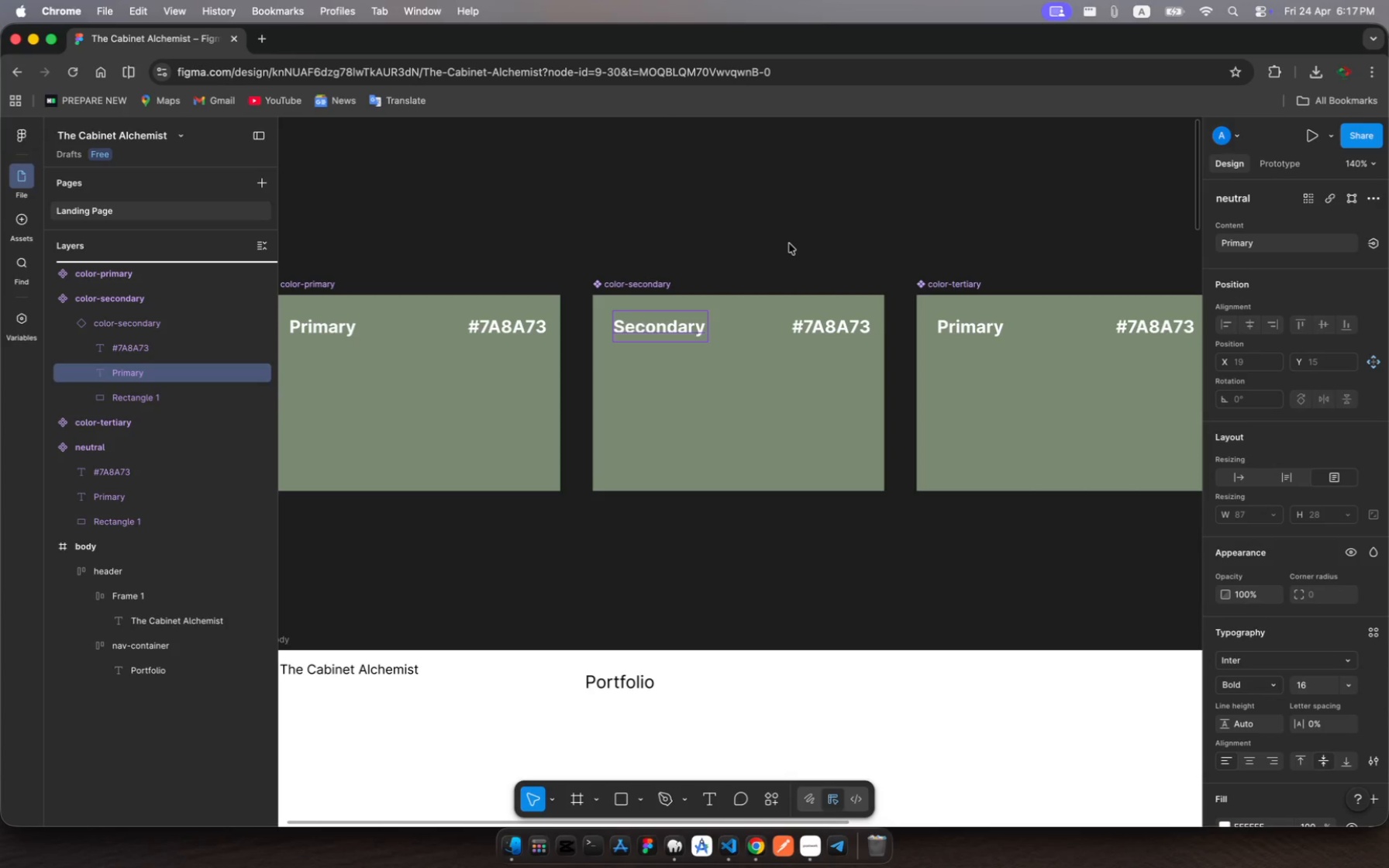 
wait(17.3)
 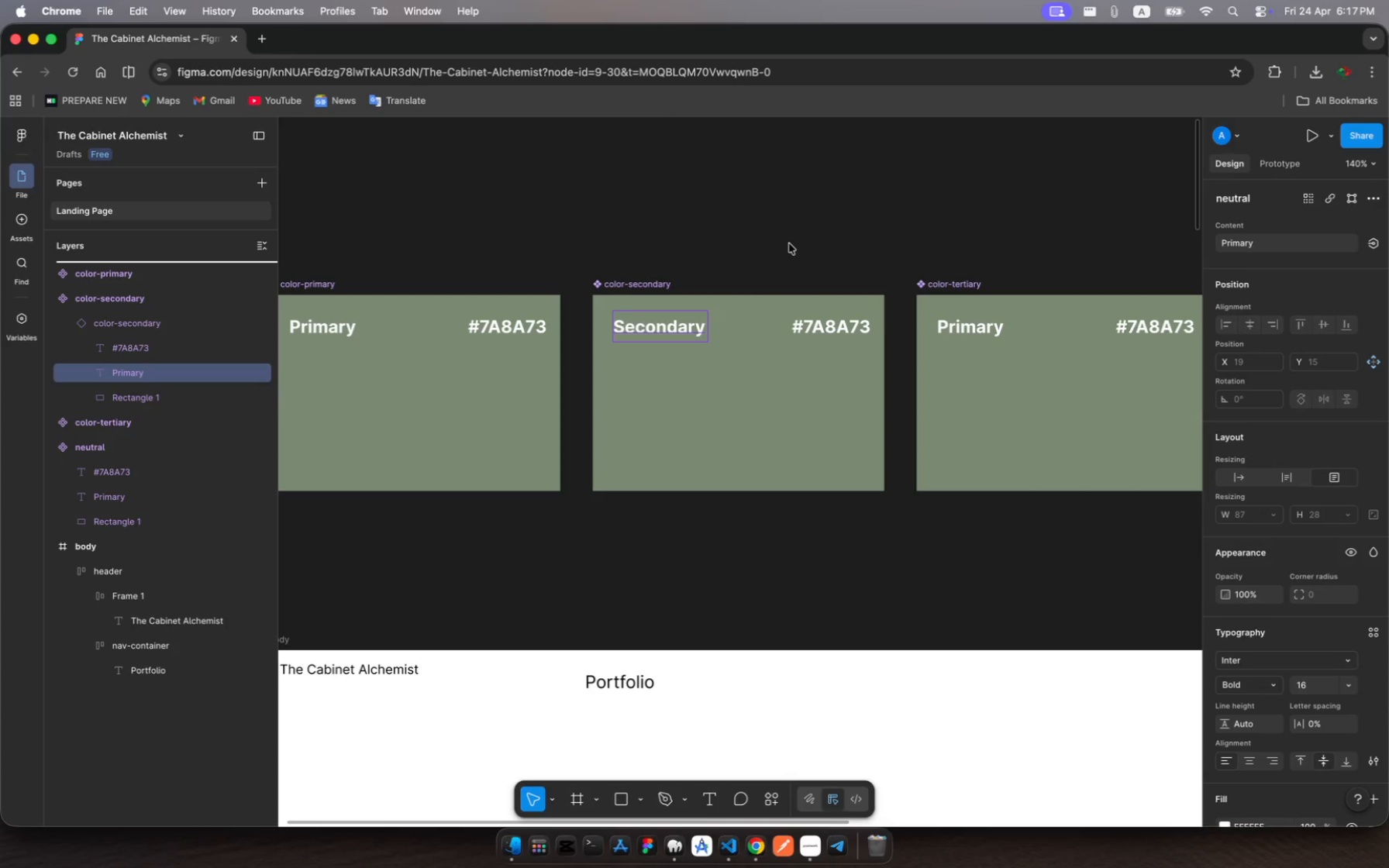 
left_click([822, 322])
 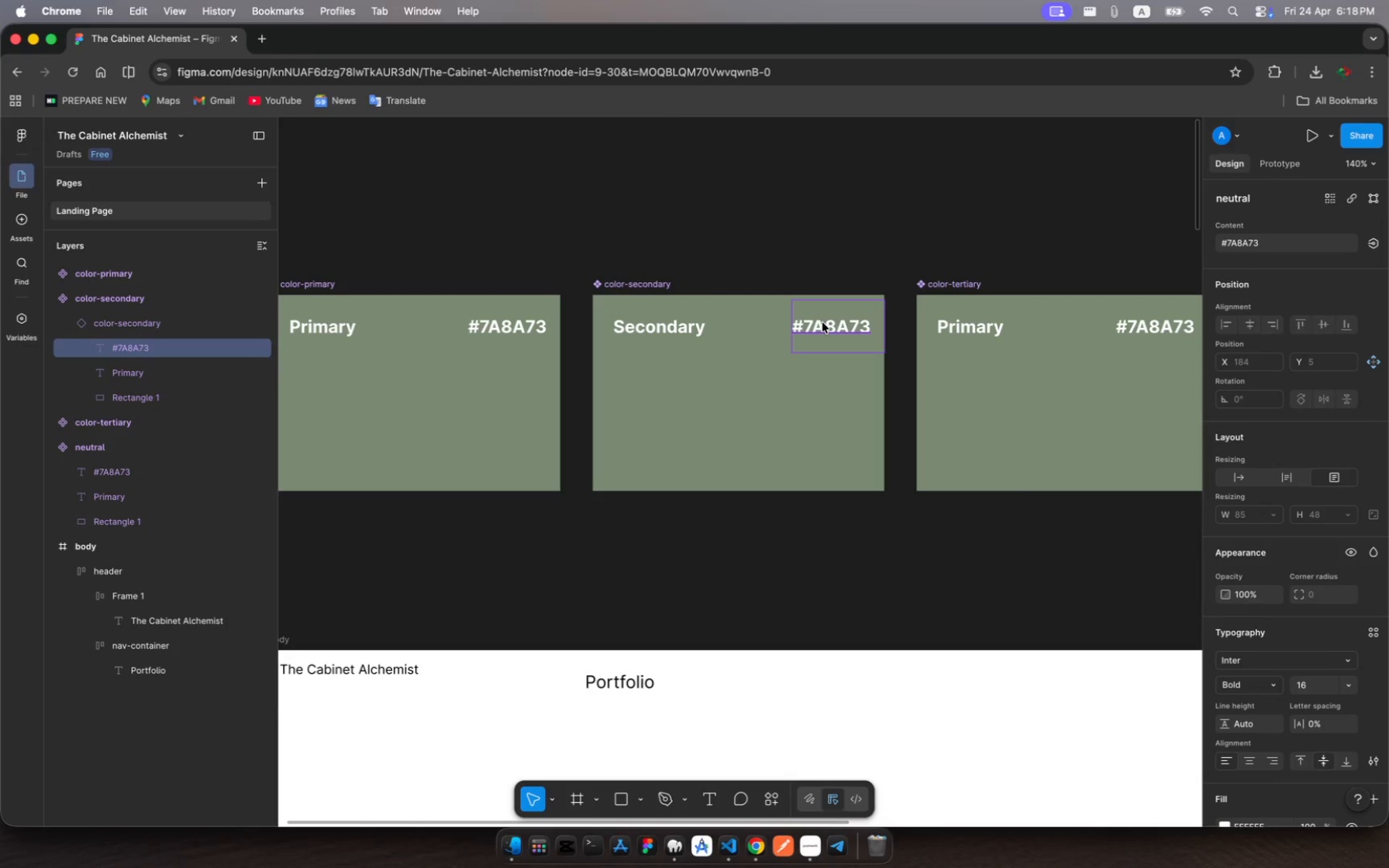 
double_click([822, 322])
 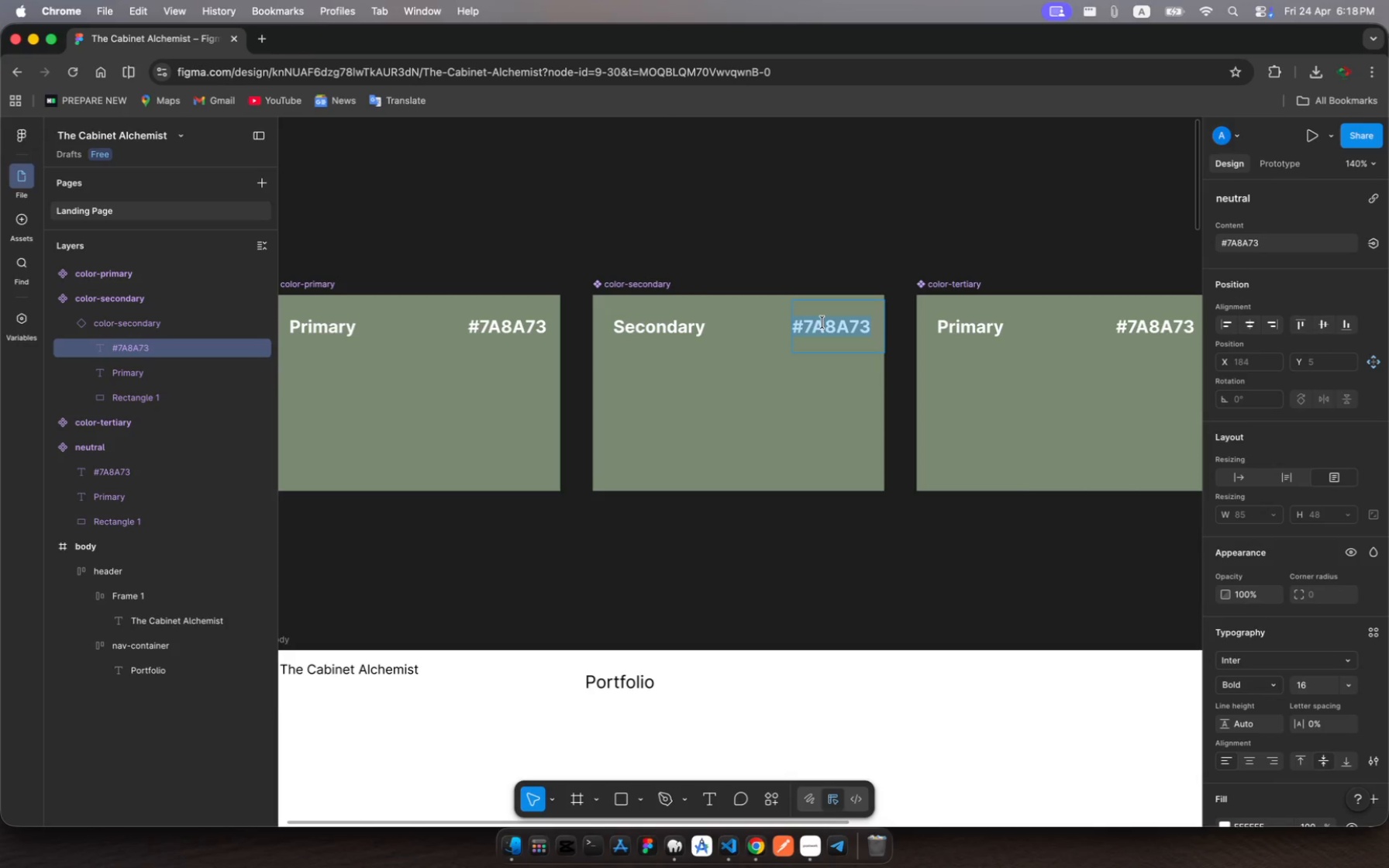 
type(#4a555c)
 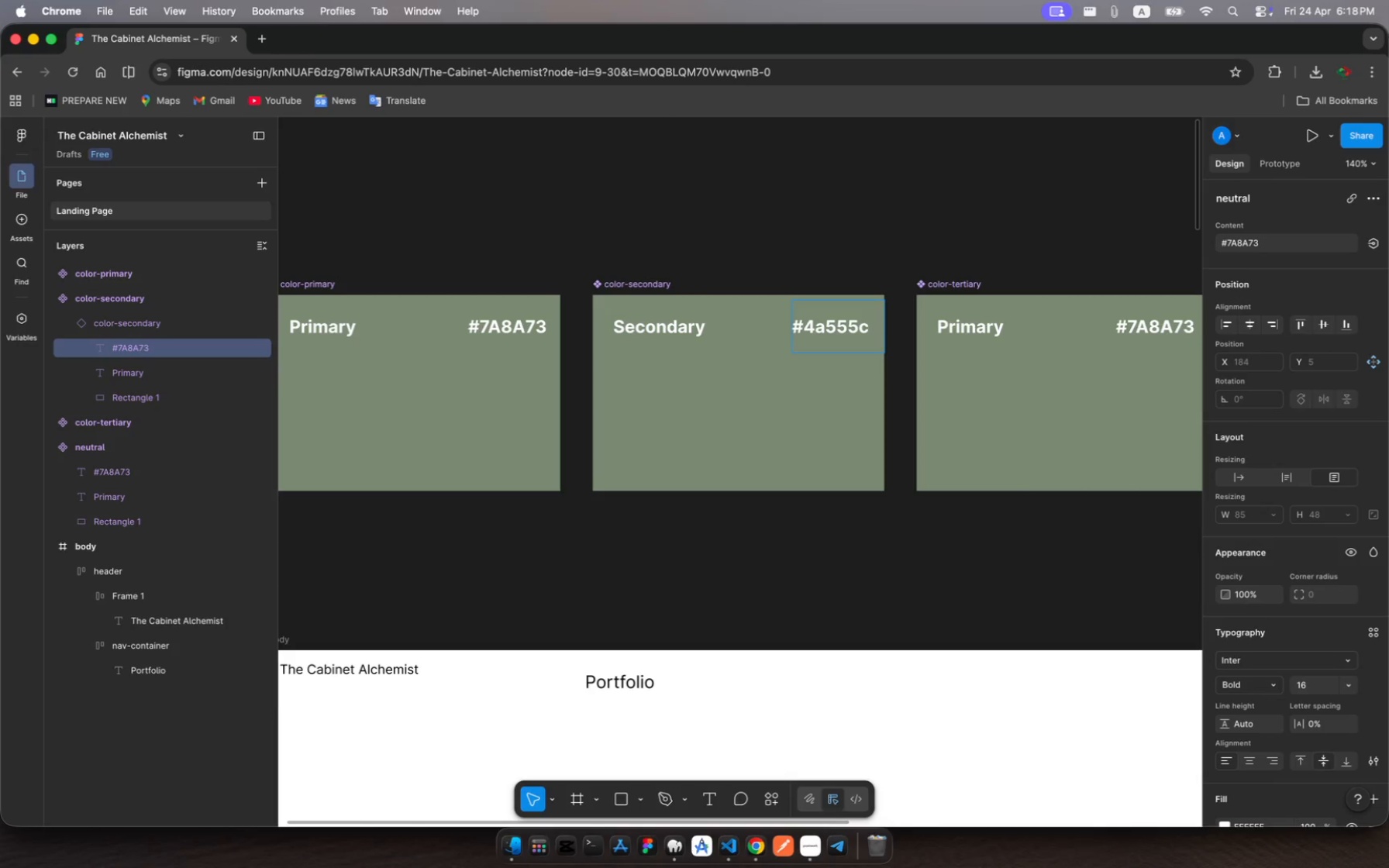 
key(Enter)
 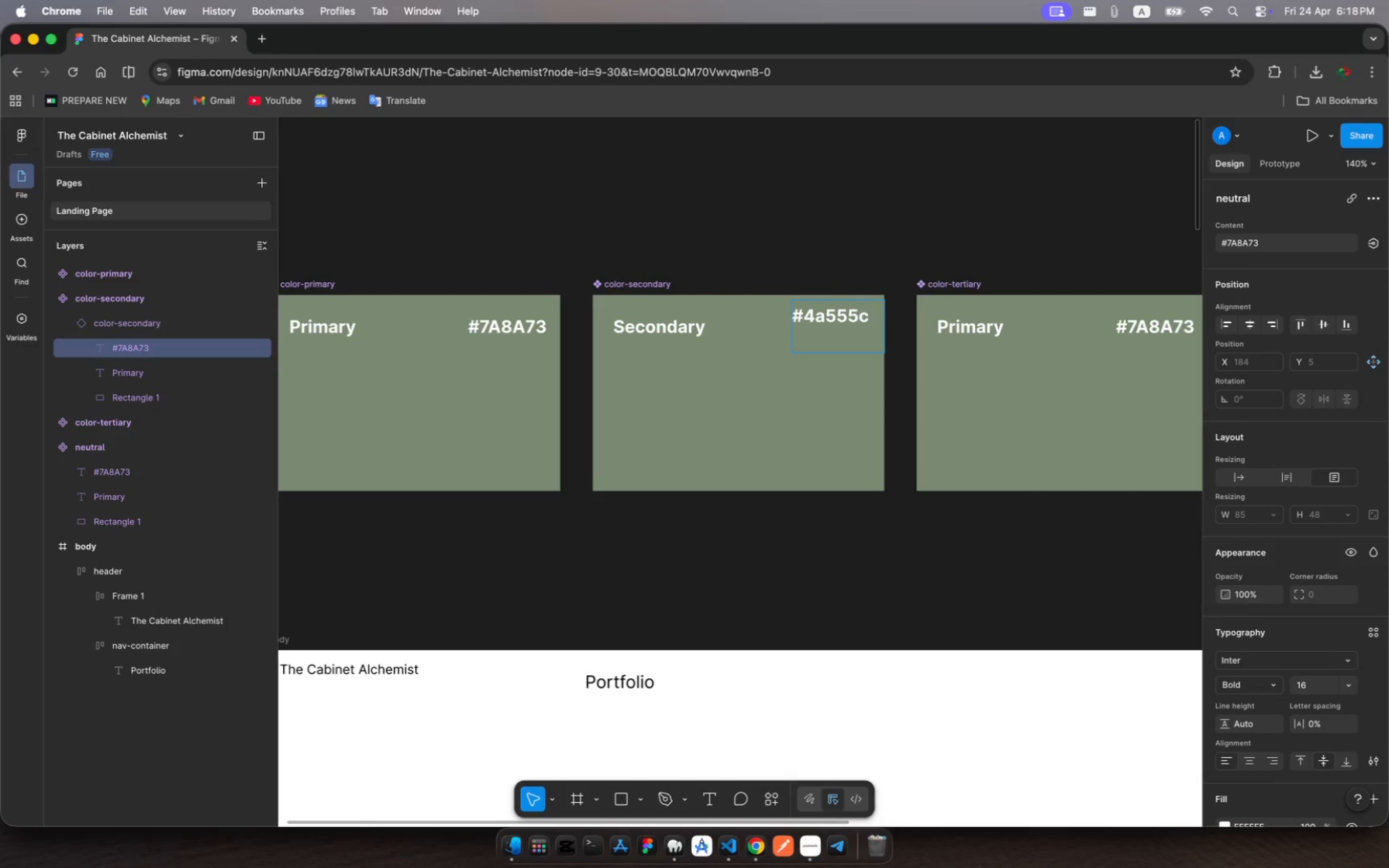 
key(Backspace)
 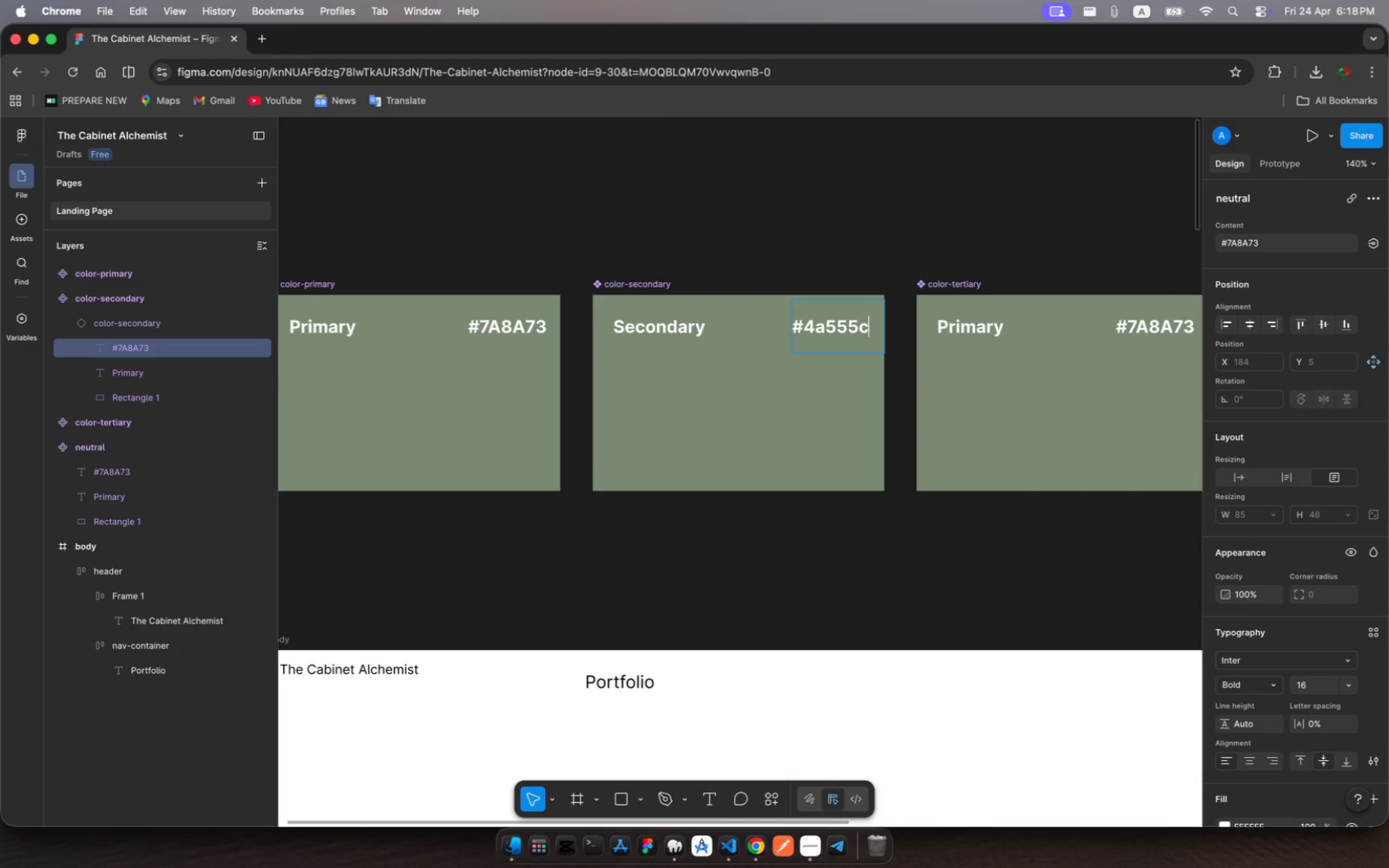 
key(Meta+A)
 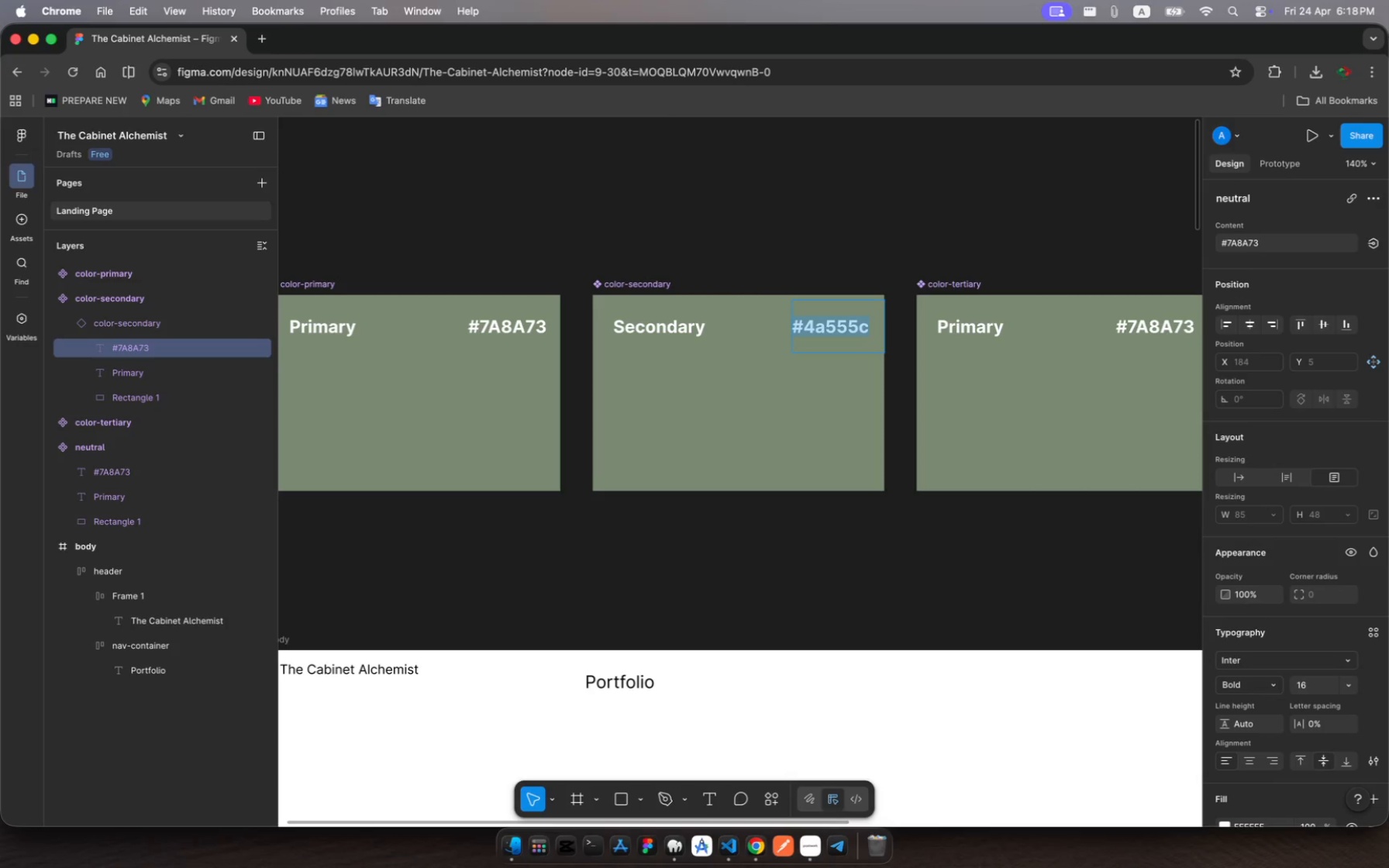 
key(Meta+C)
 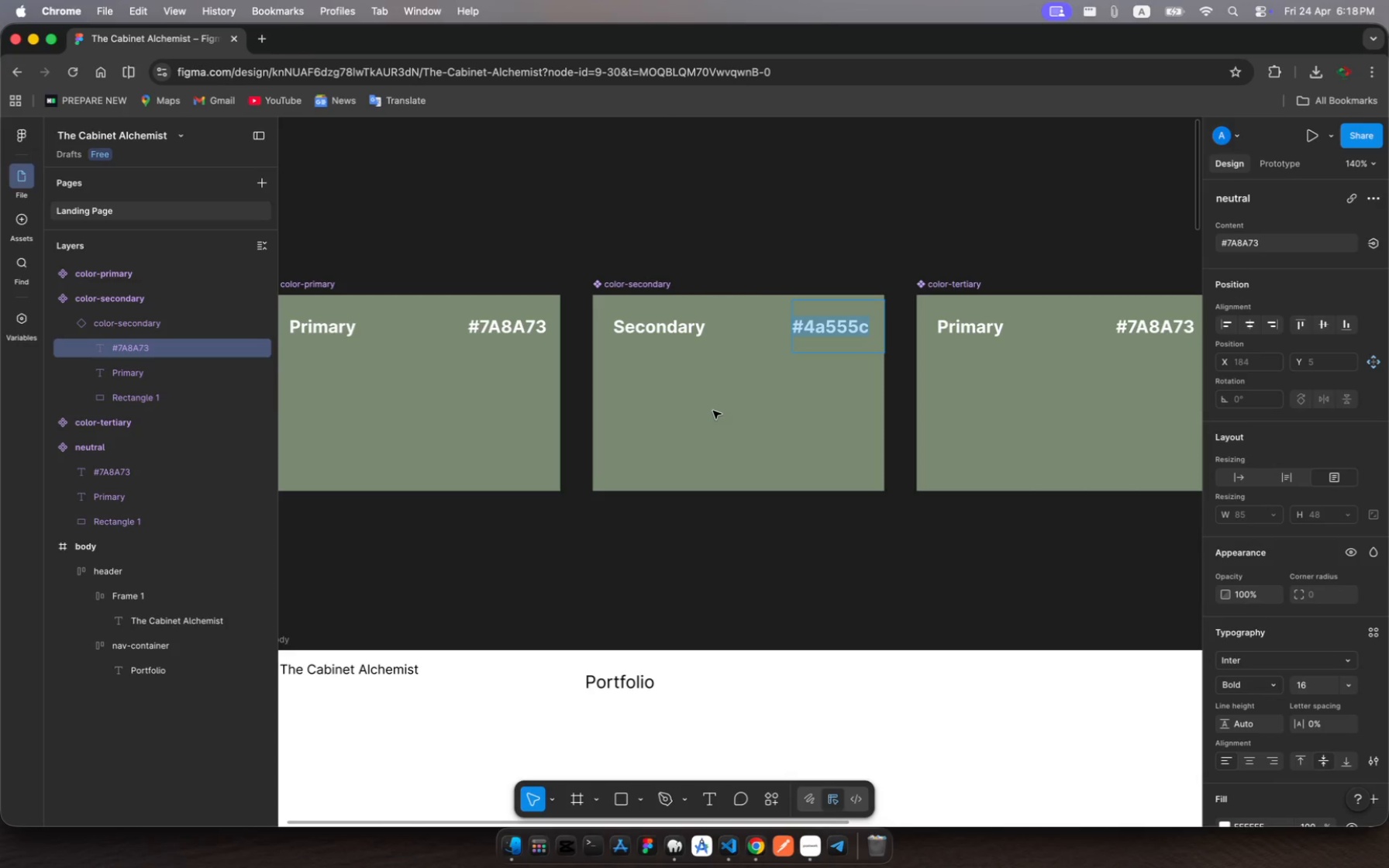 
left_click([712, 413])
 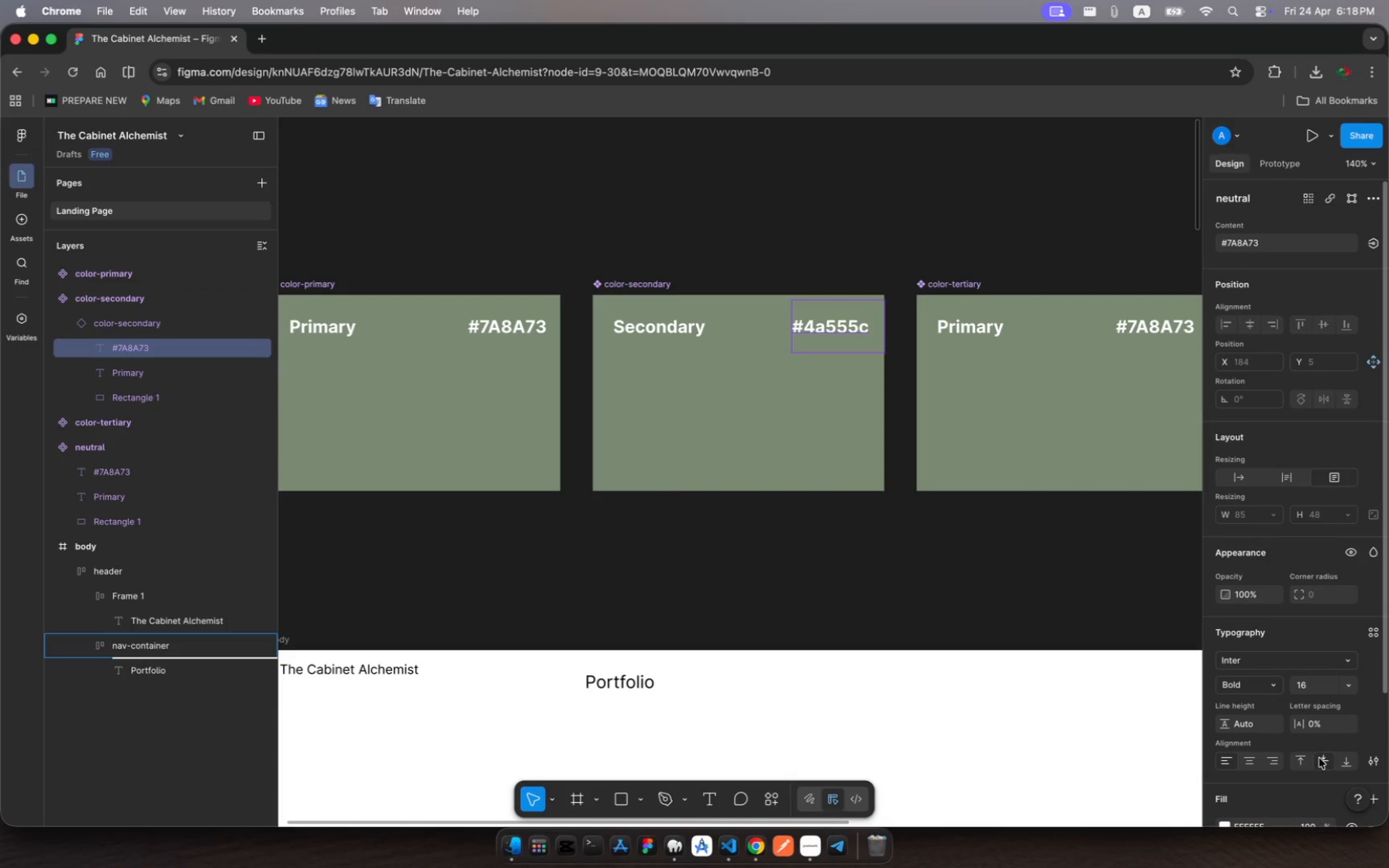 
scroll: coordinate [1319, 718], scroll_direction: down, amount: 36.0
 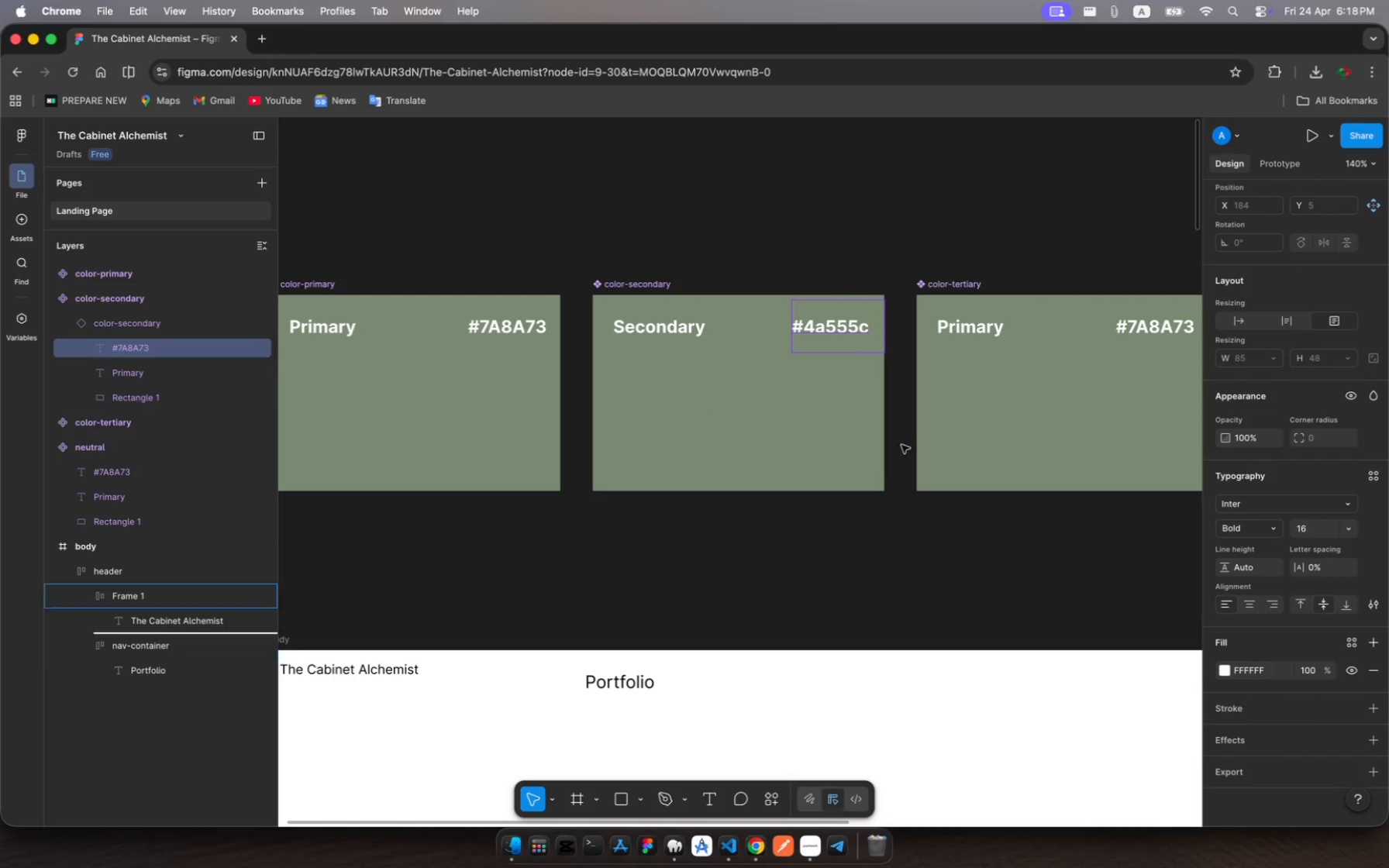 
left_click([722, 364])
 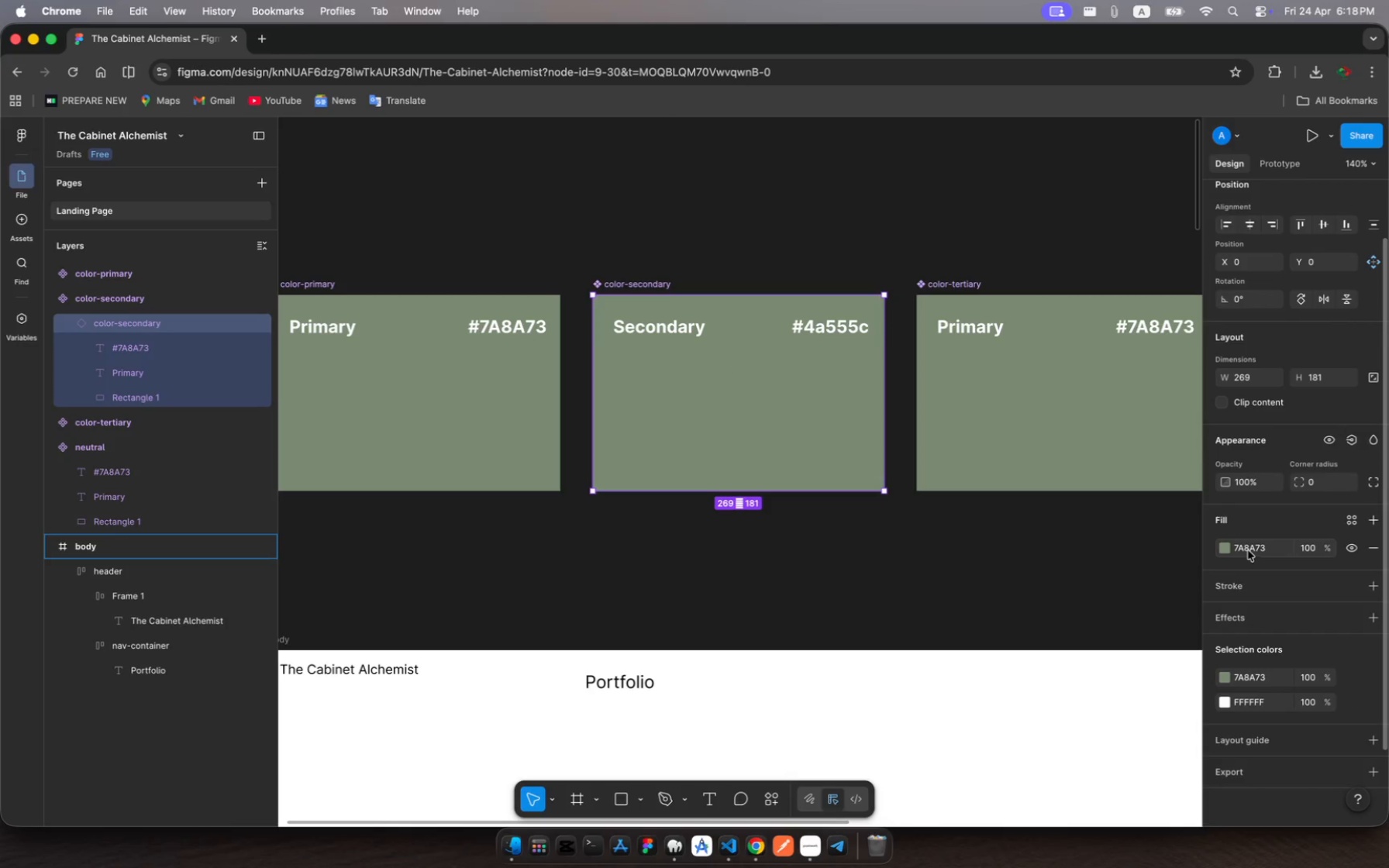 
left_click([1249, 549])
 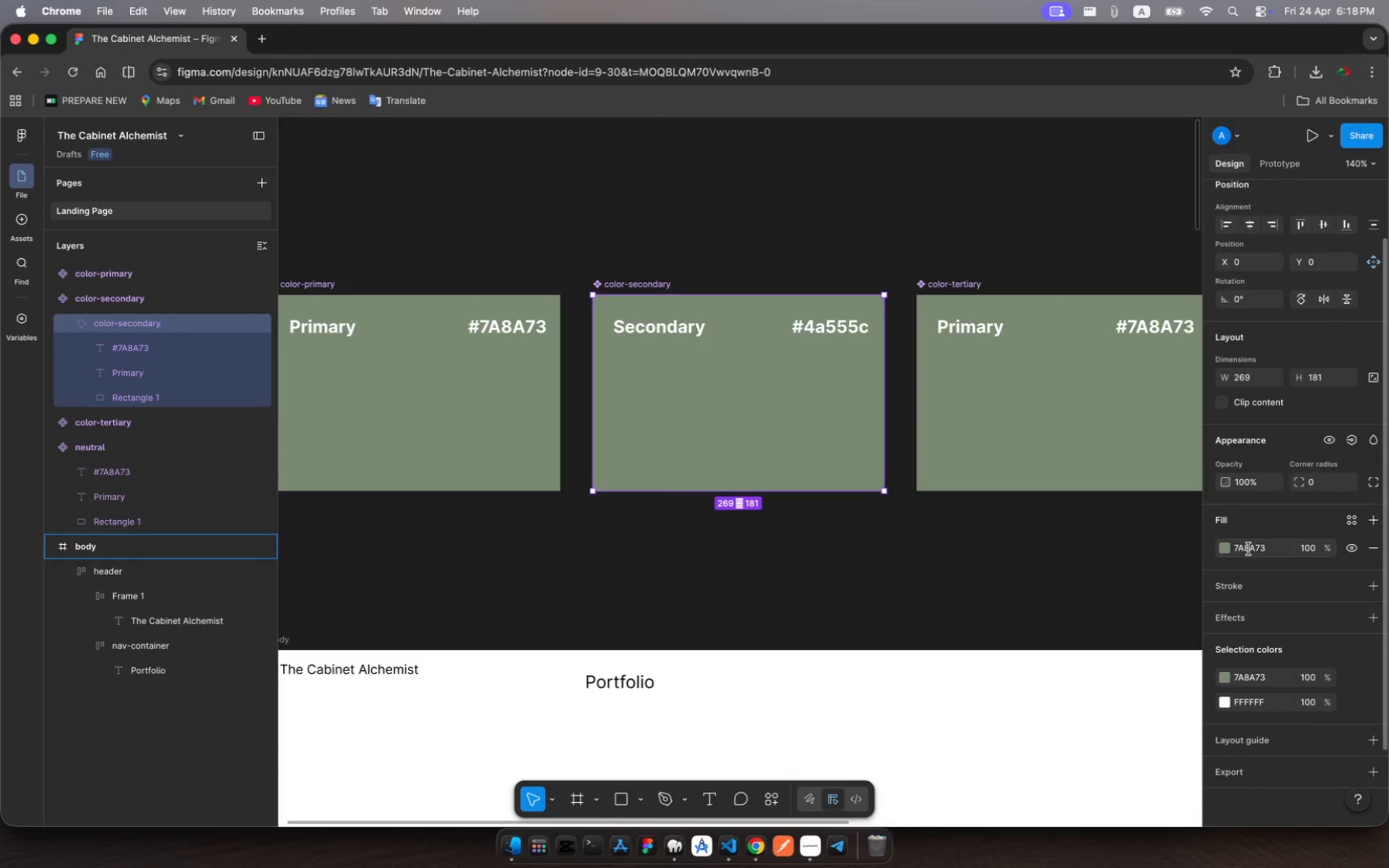 
left_click([1249, 549])
 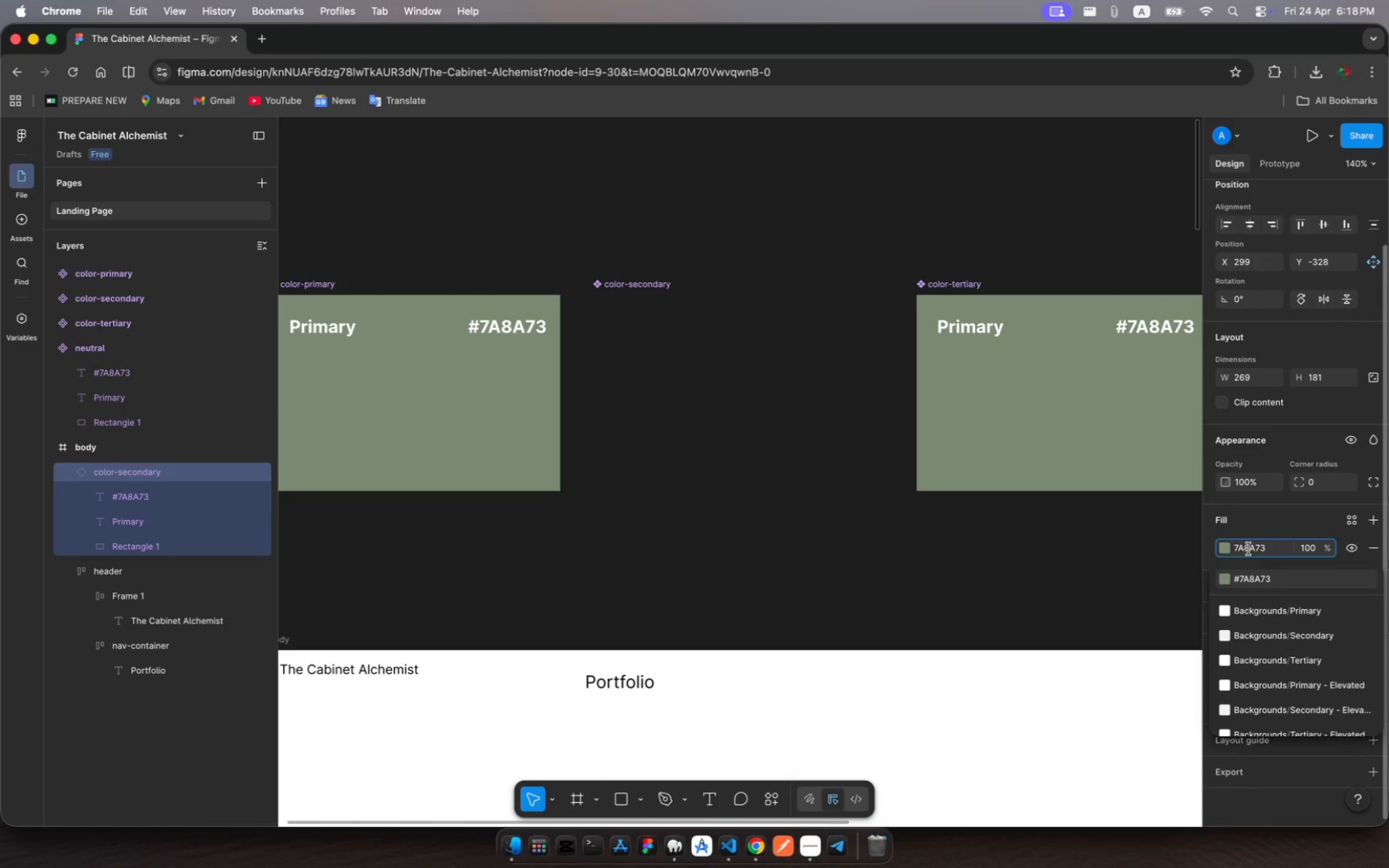 
key(Meta+A)
 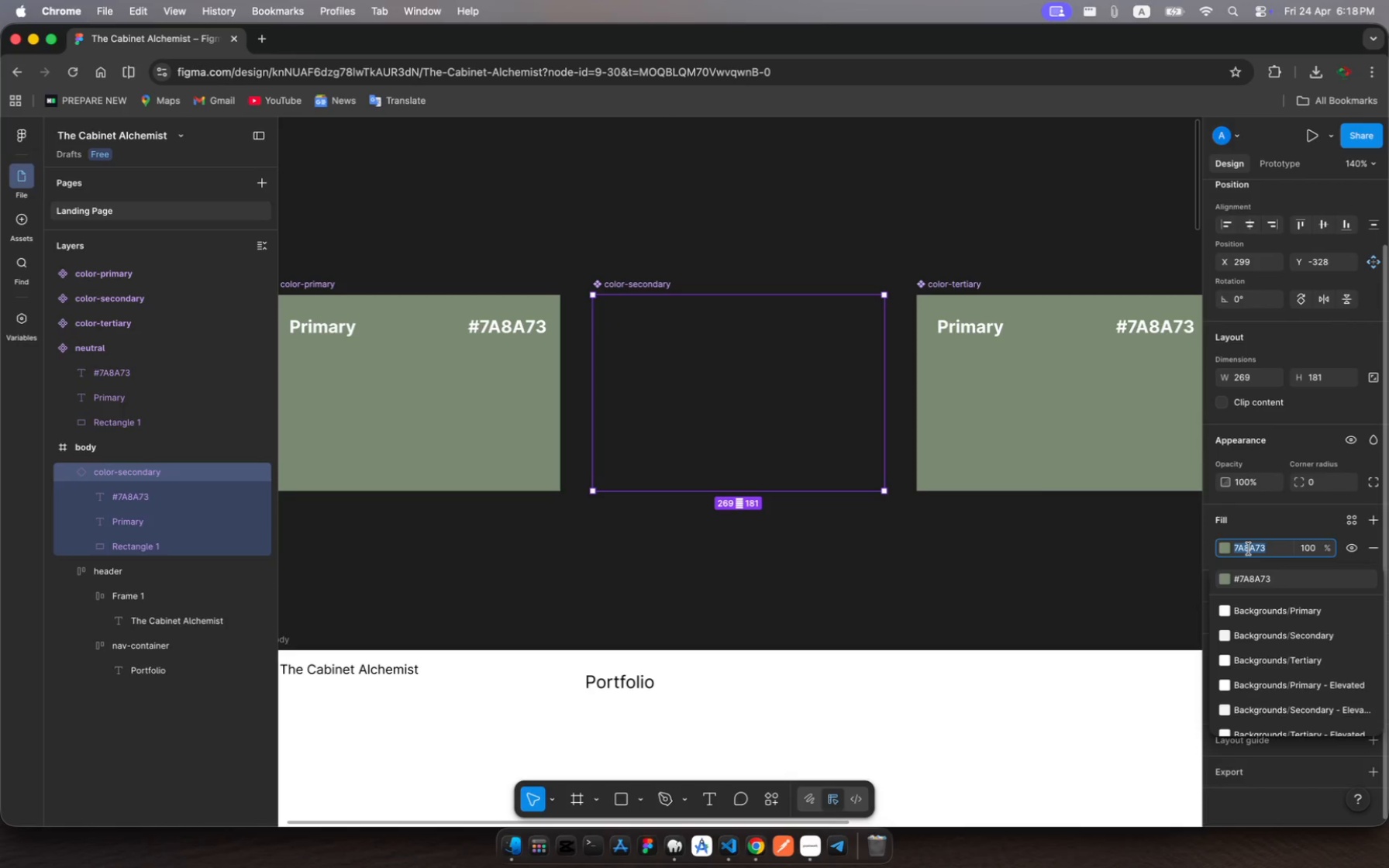 
key(Meta+V)
 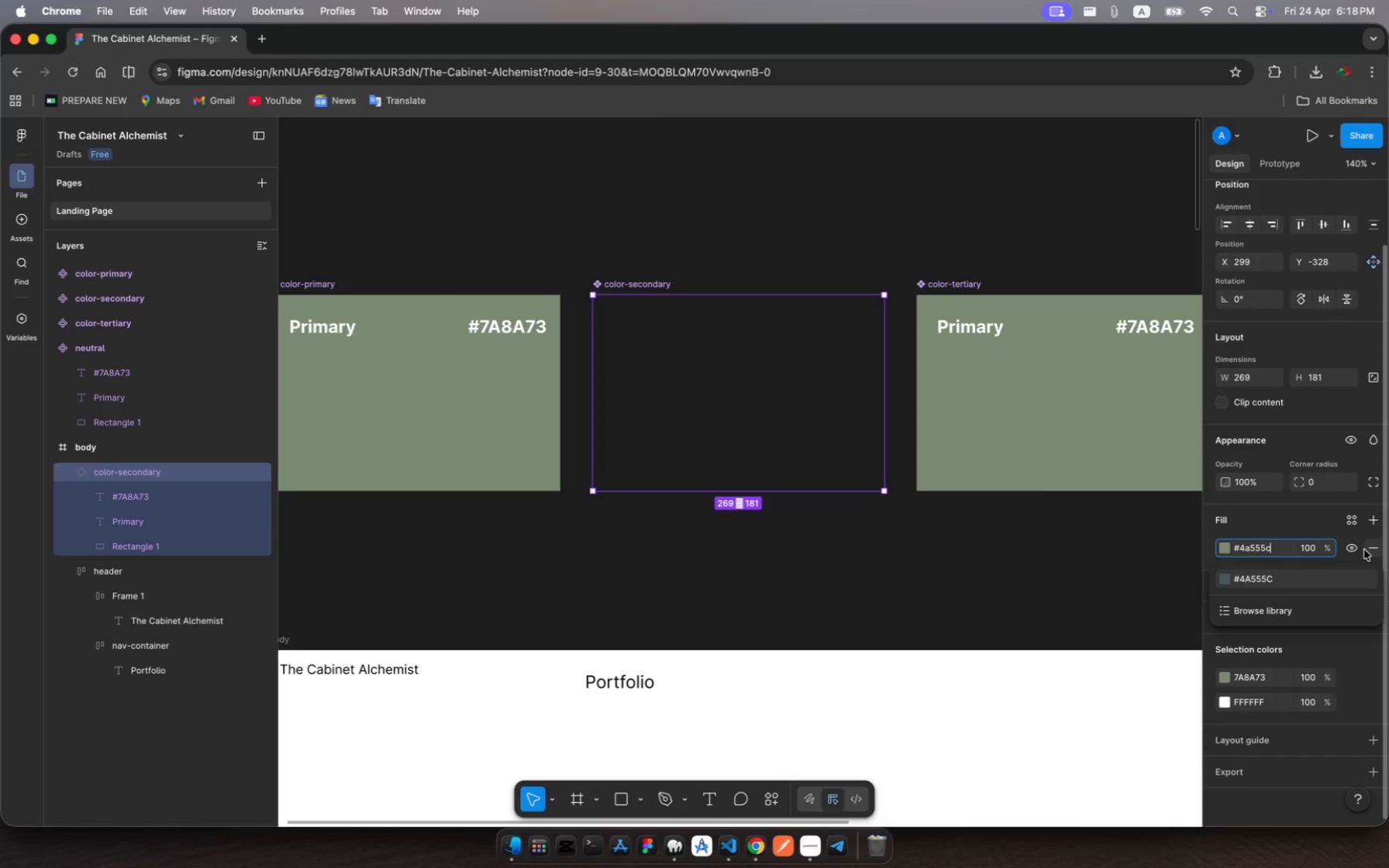 
key(Enter)
 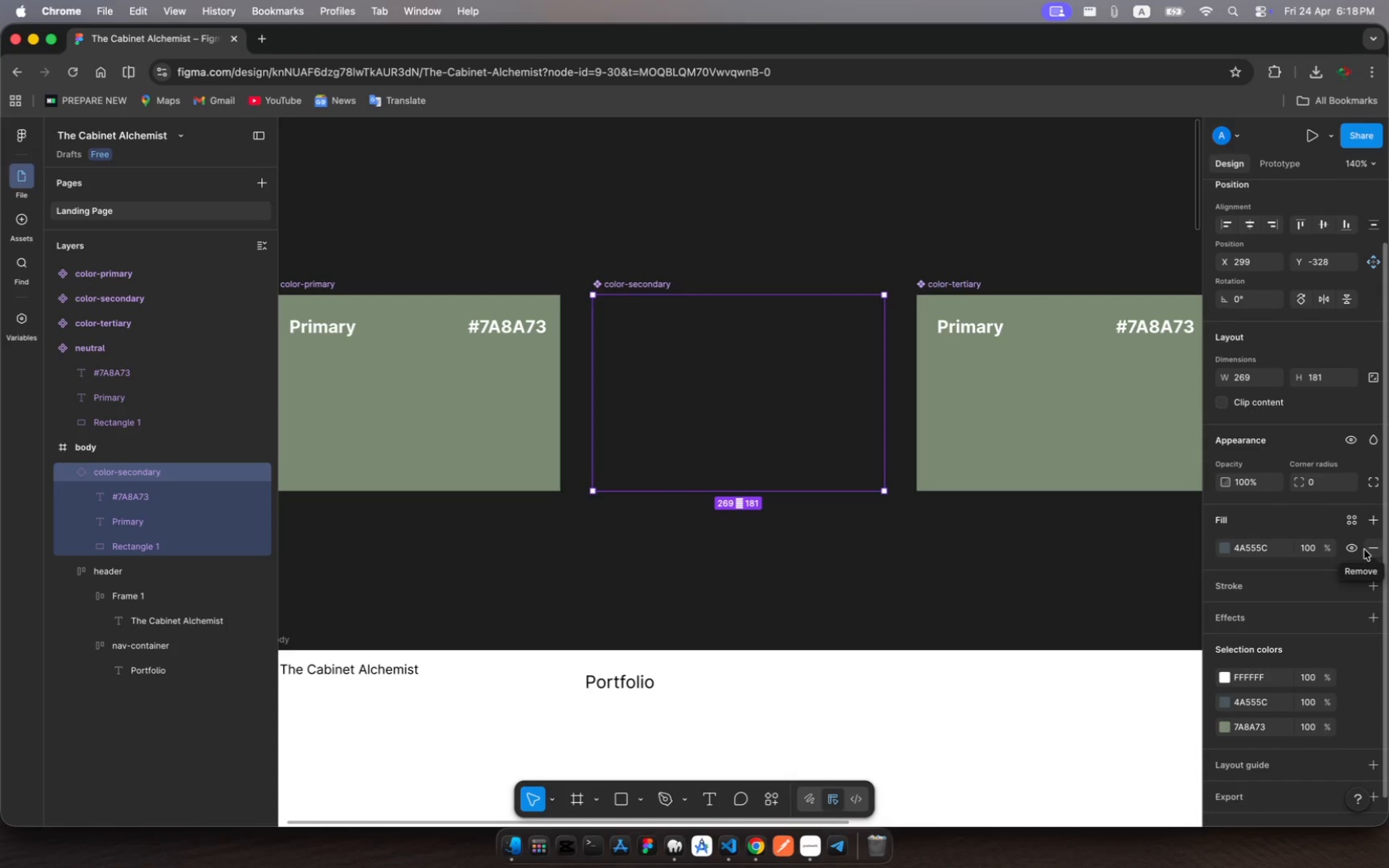 
wait(11.55)
 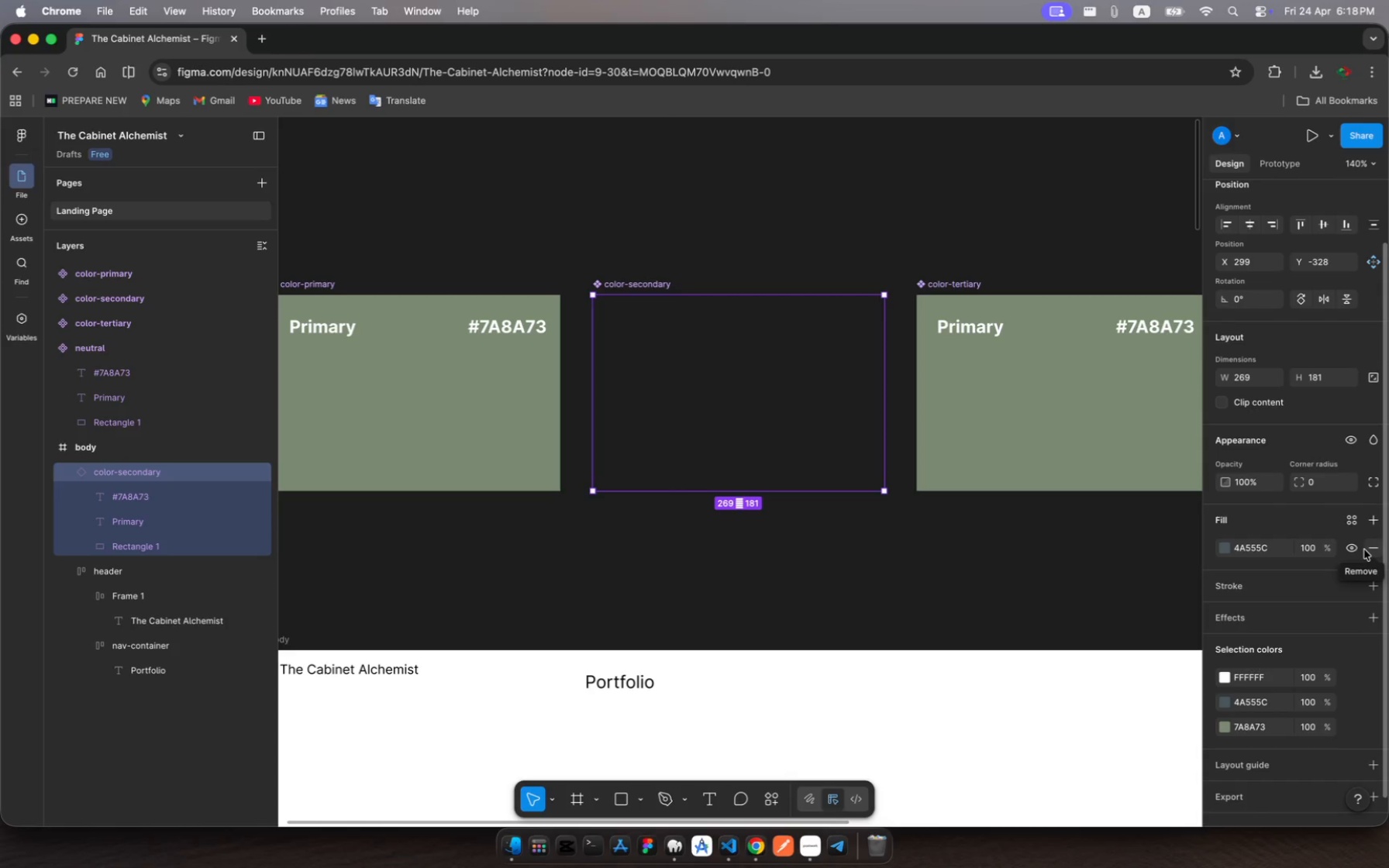 
left_click([1270, 676])
 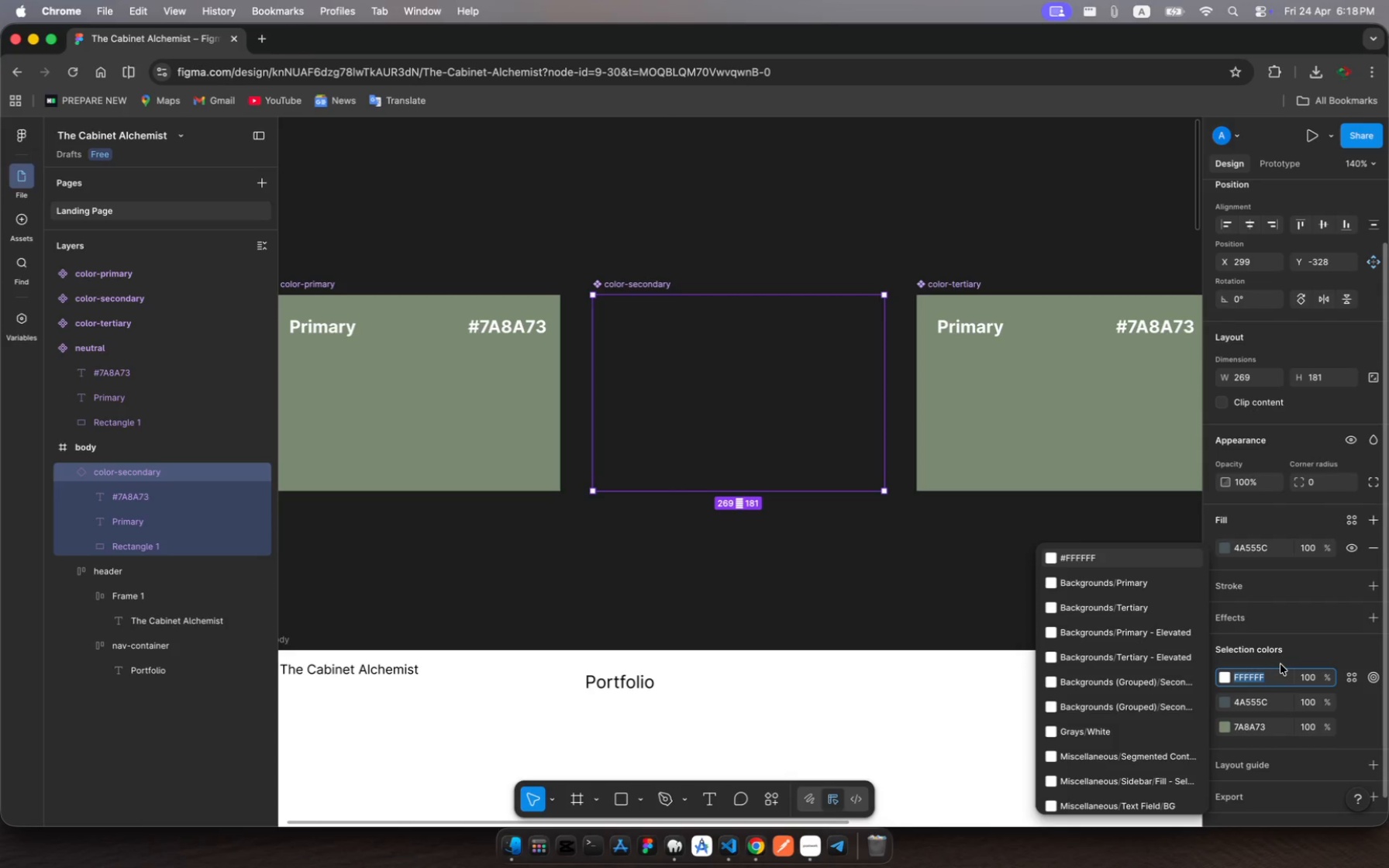 
key(Backspace)
 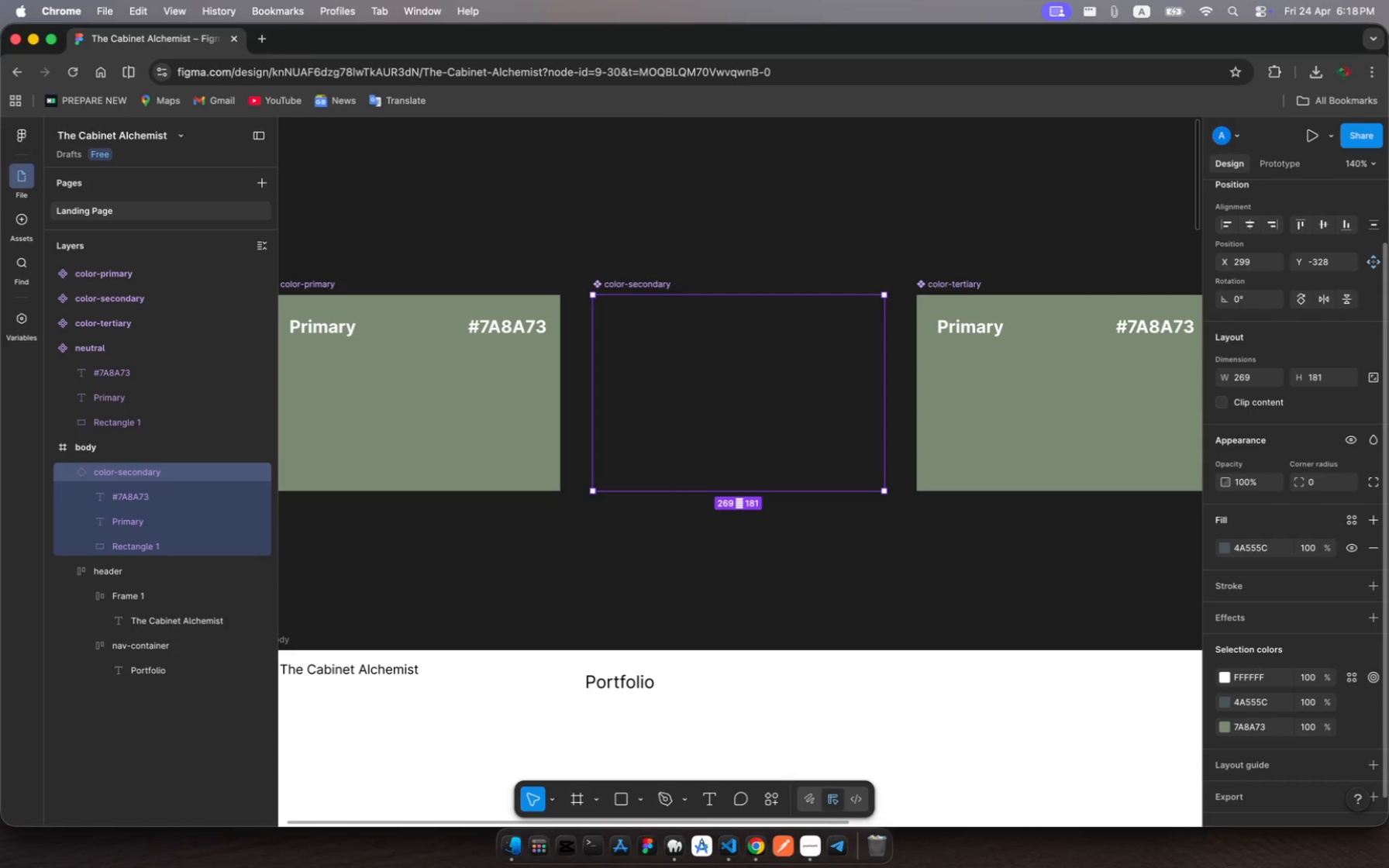 
key(Enter)
 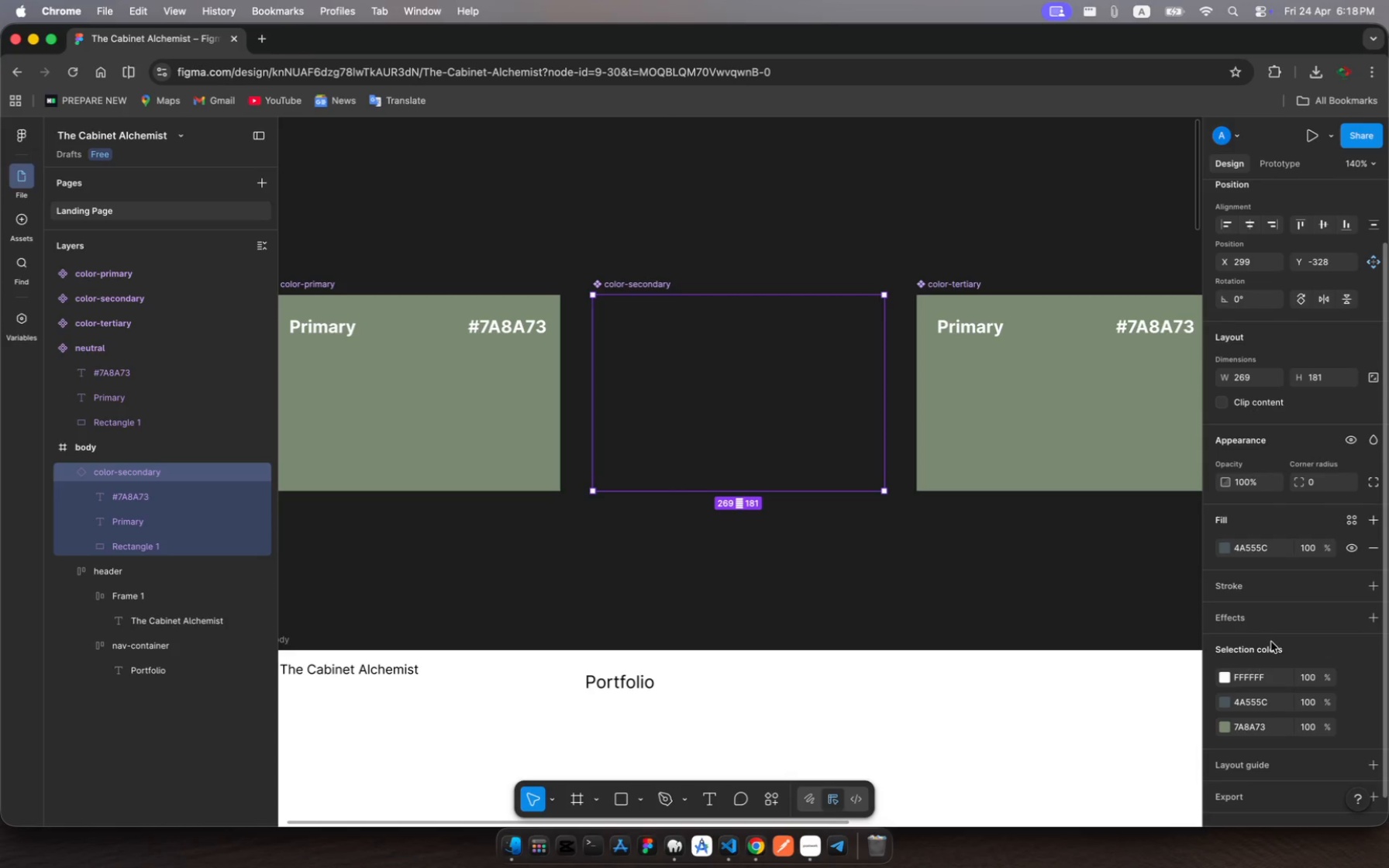 
left_click([1276, 653])
 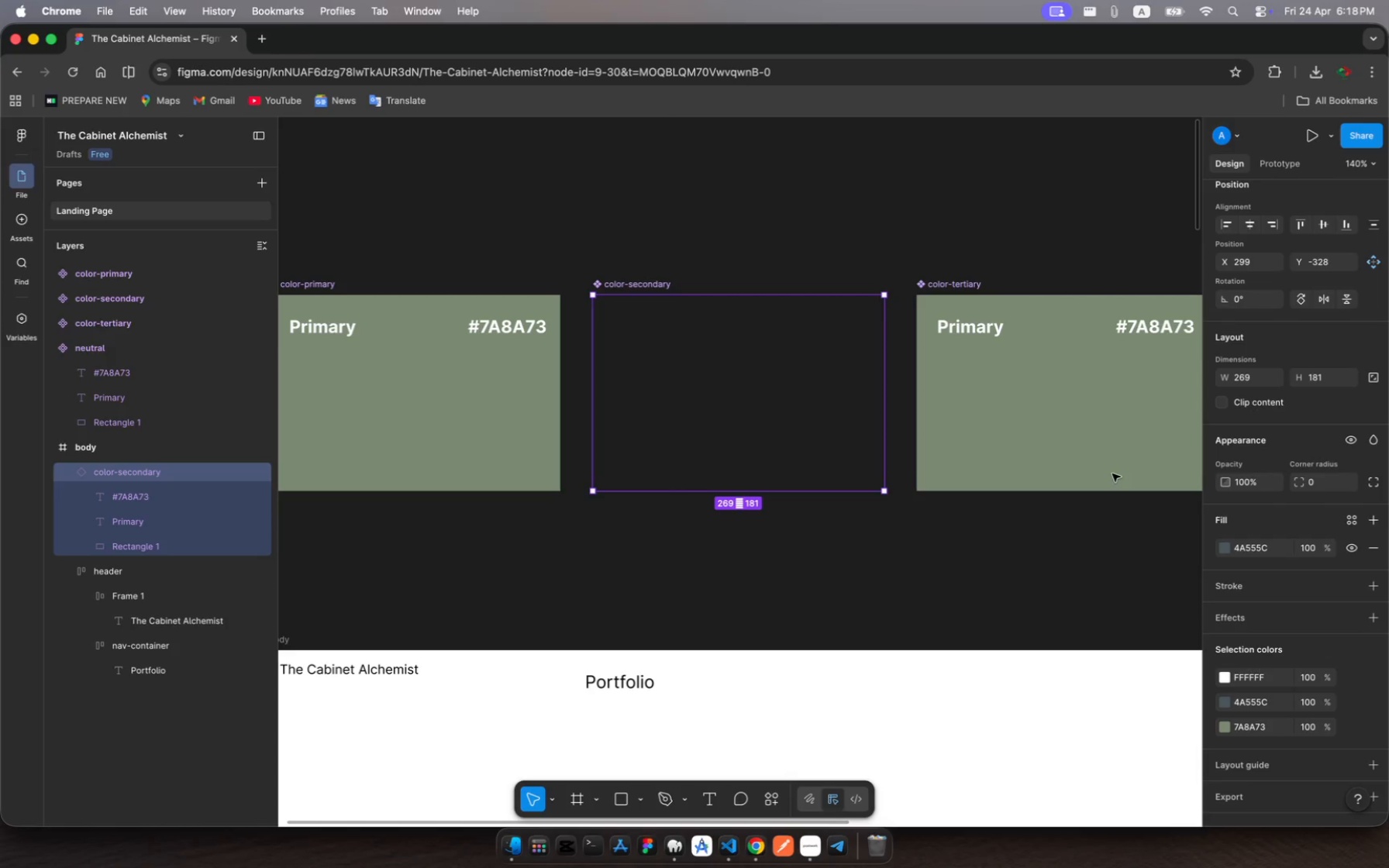 
wait(5.31)
 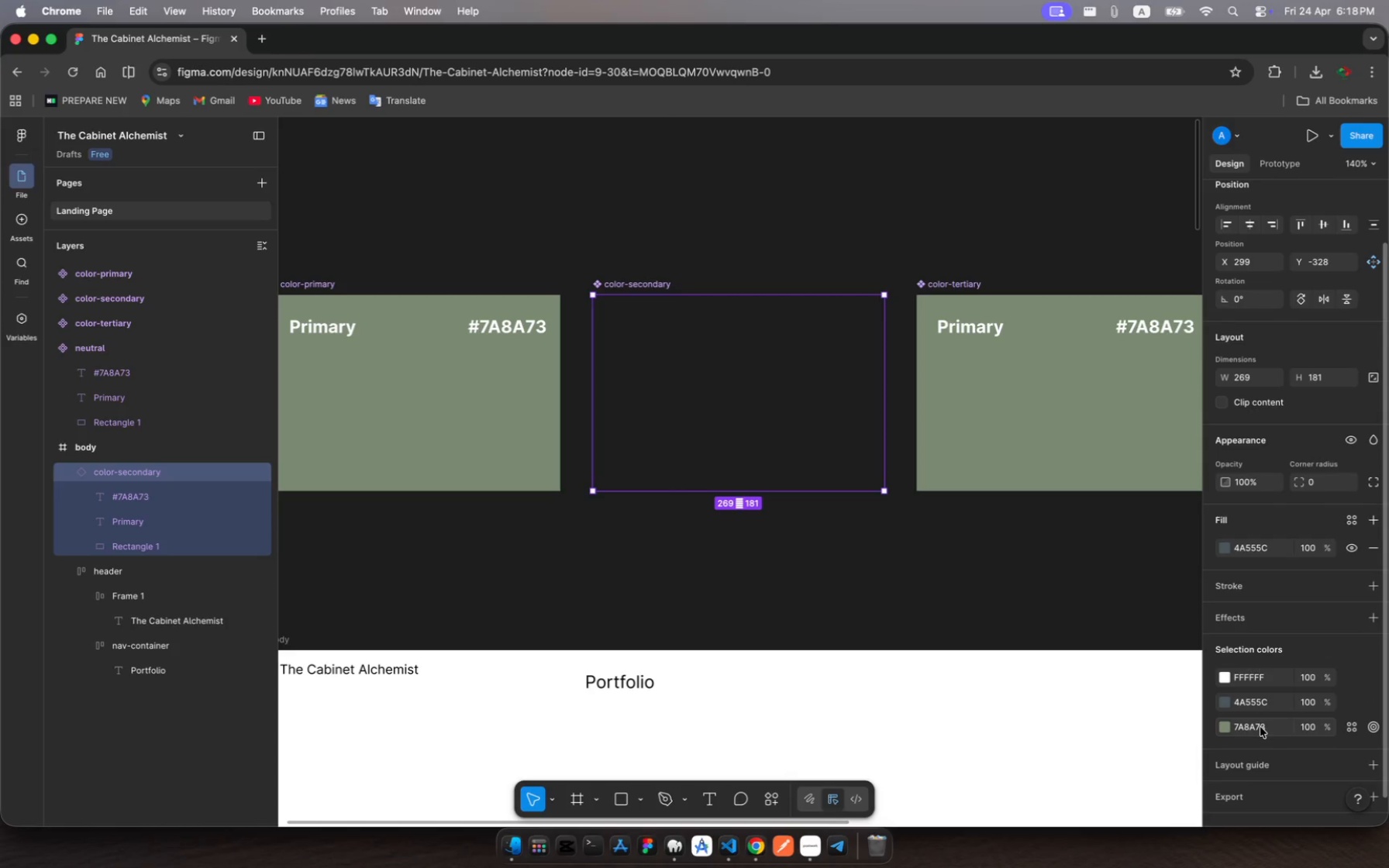 
left_click([820, 358])
 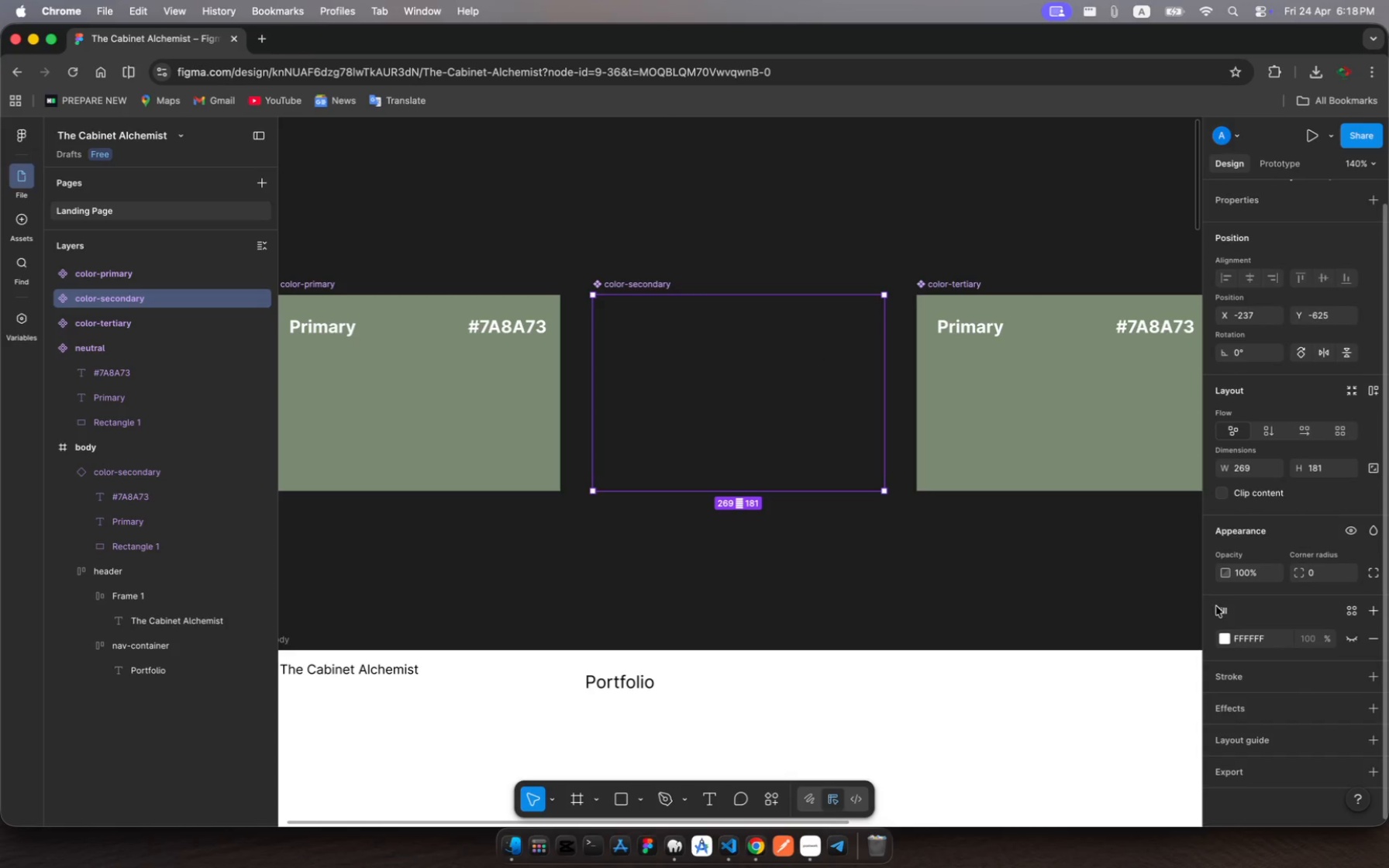 
scroll: coordinate [1266, 471], scroll_direction: down, amount: 5.0
 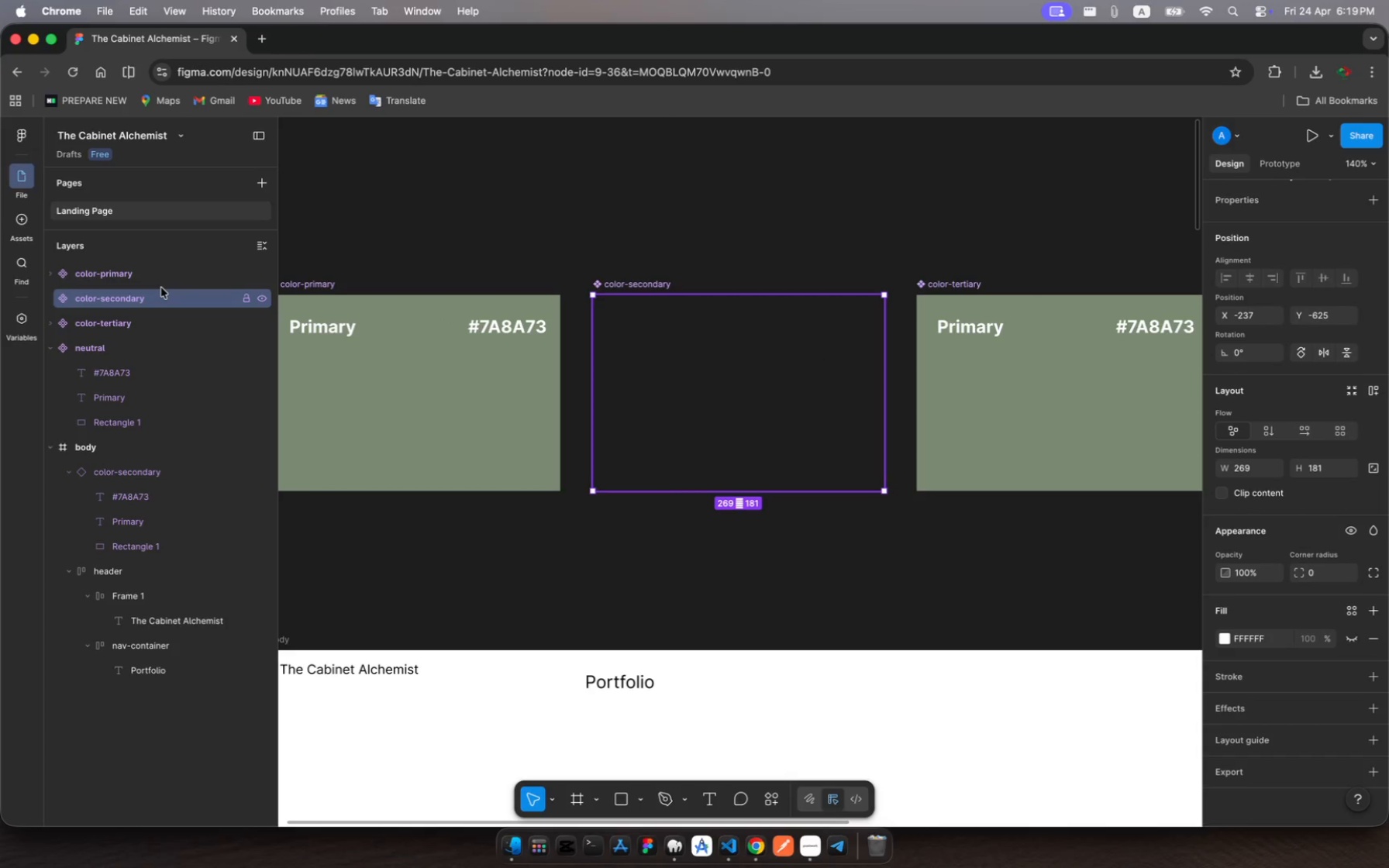 
left_click([159, 292])
 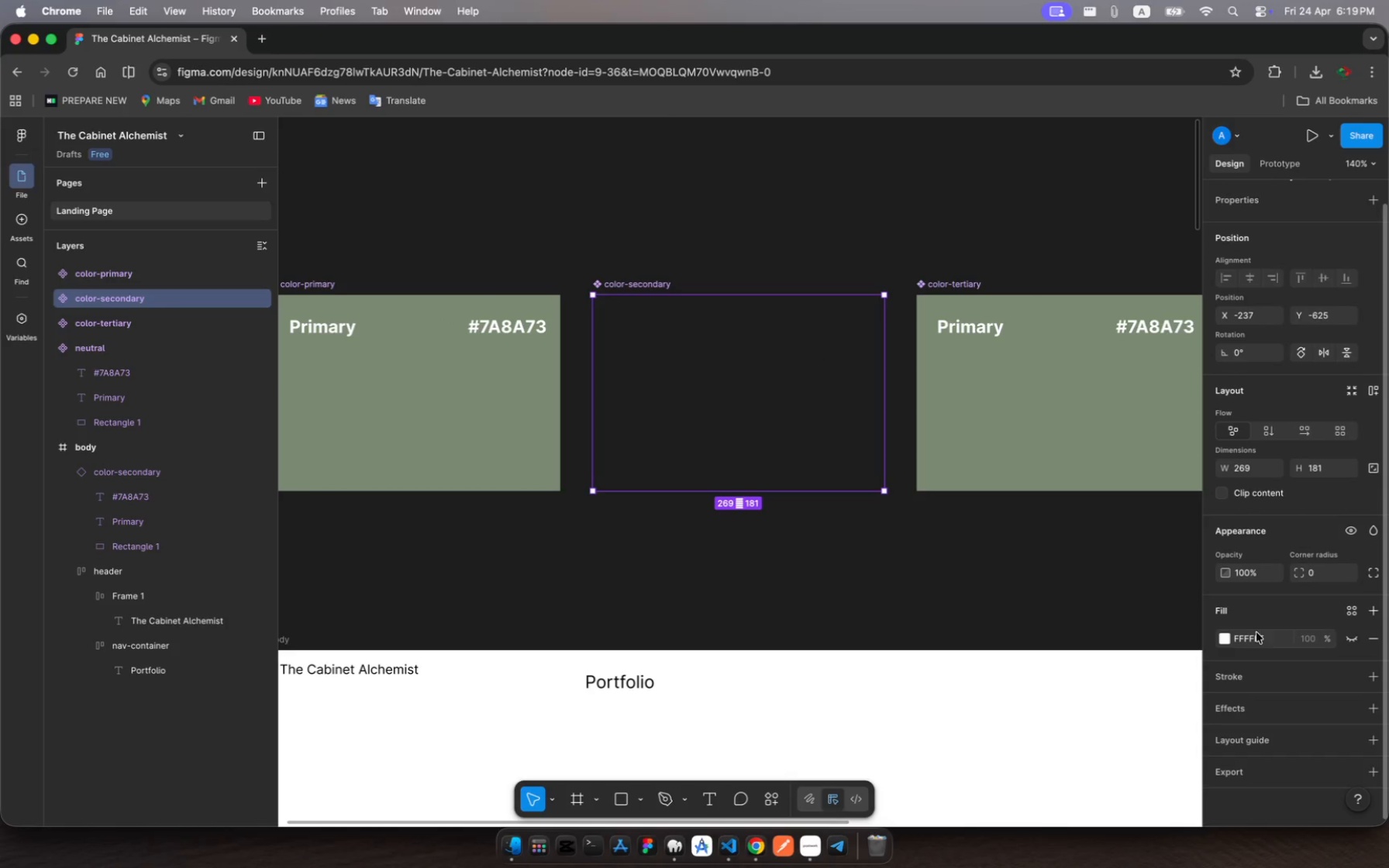 
left_click([1254, 636])
 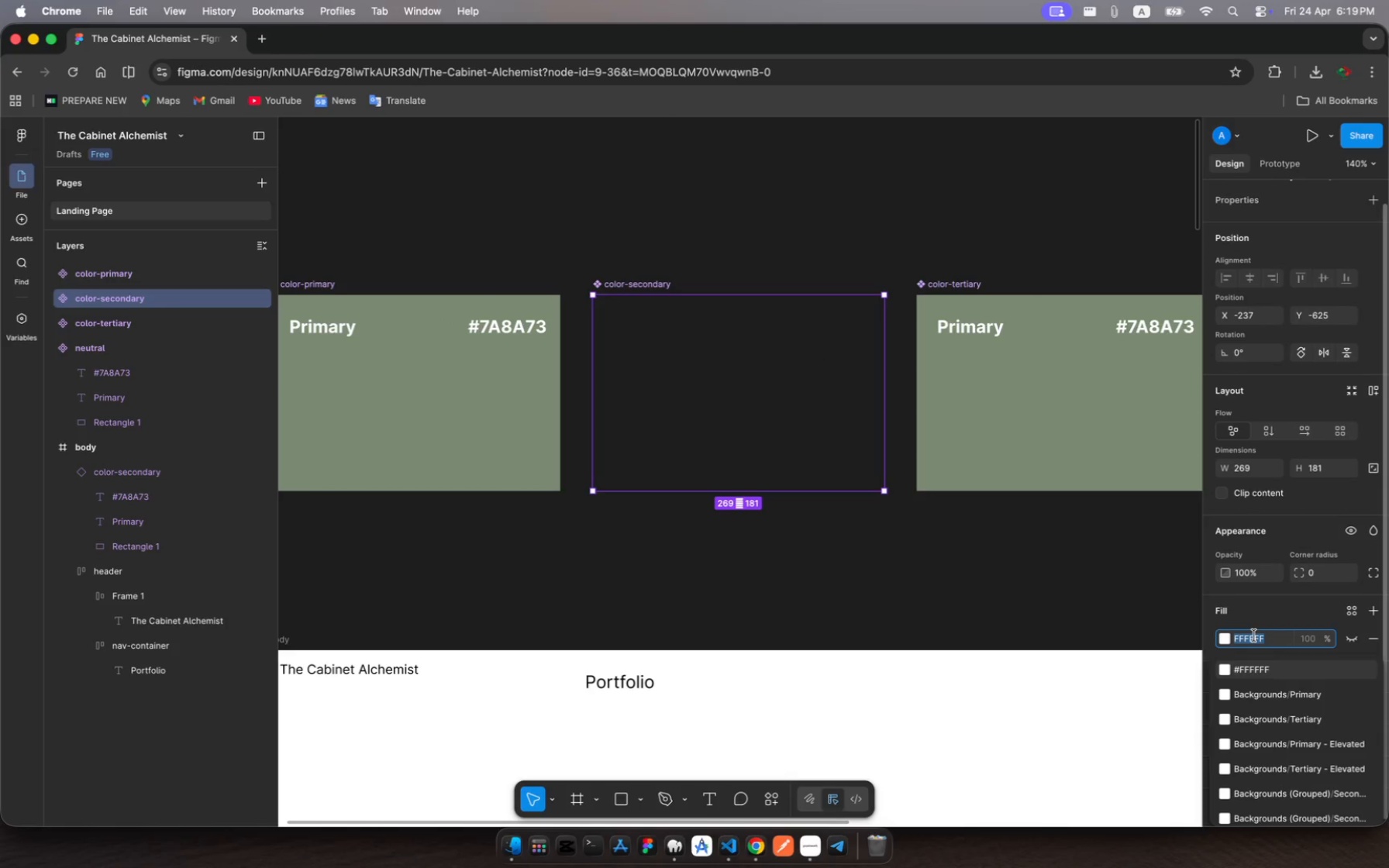 
key(Meta+V)
 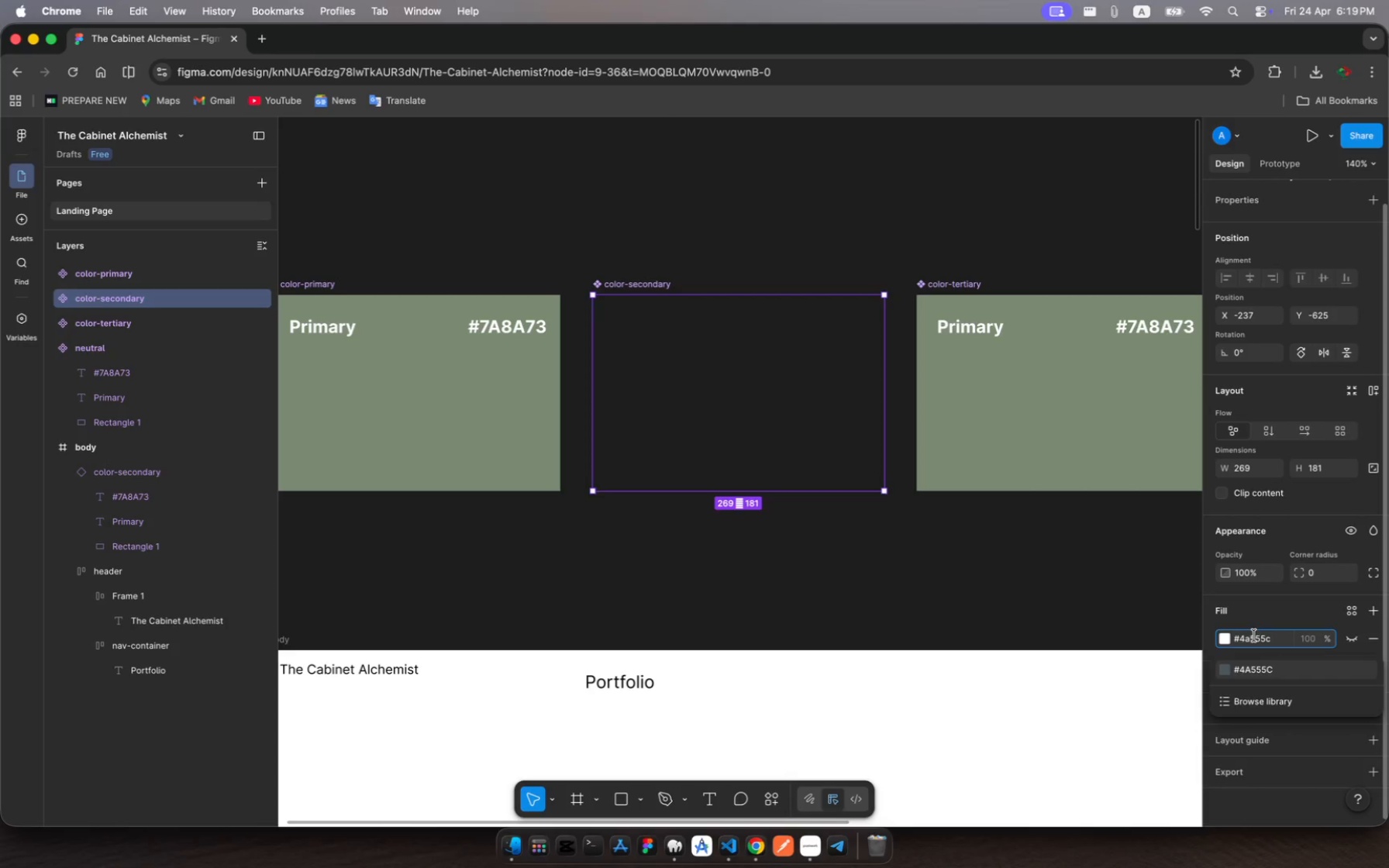 
key(Enter)
 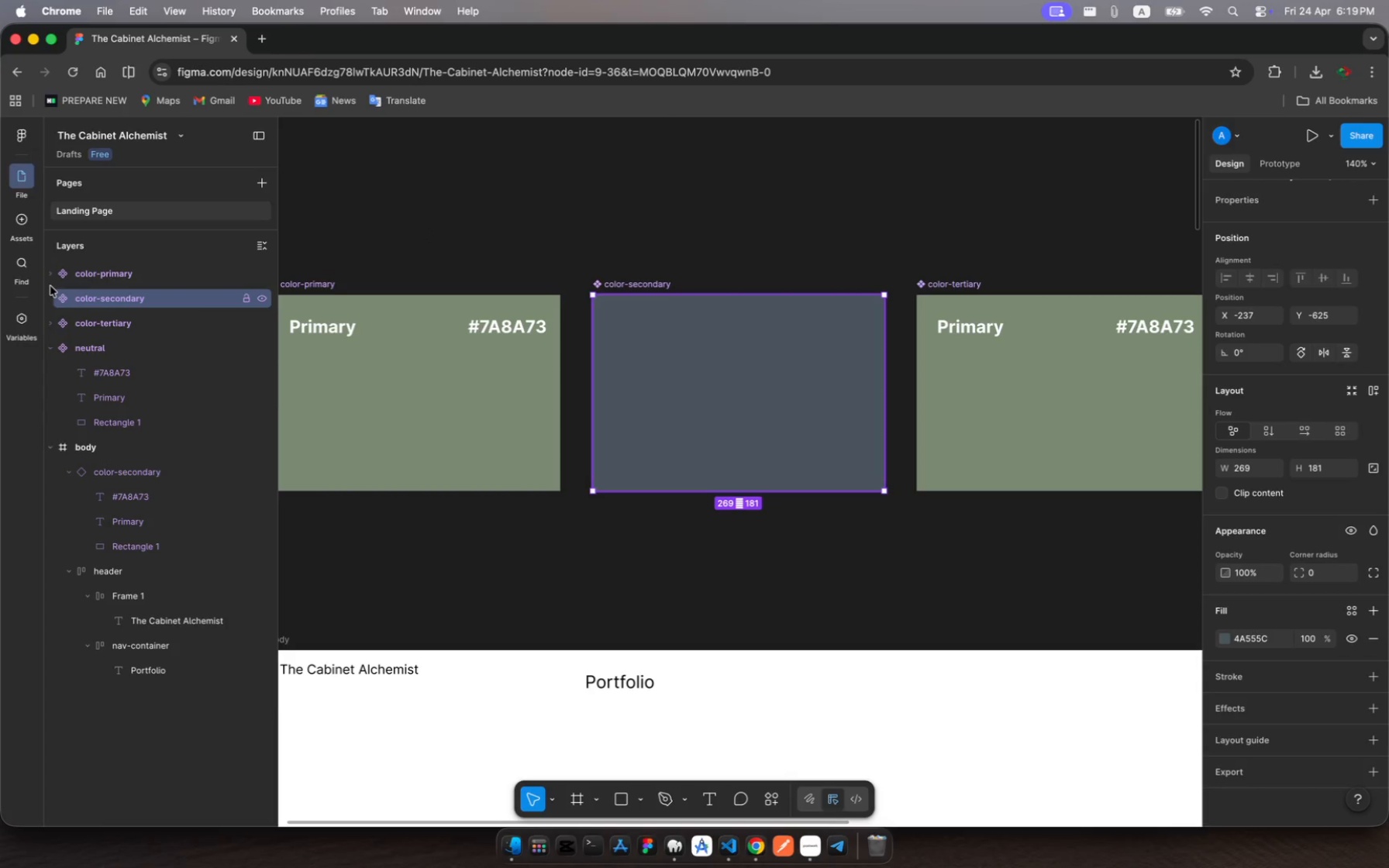 
wait(7.12)
 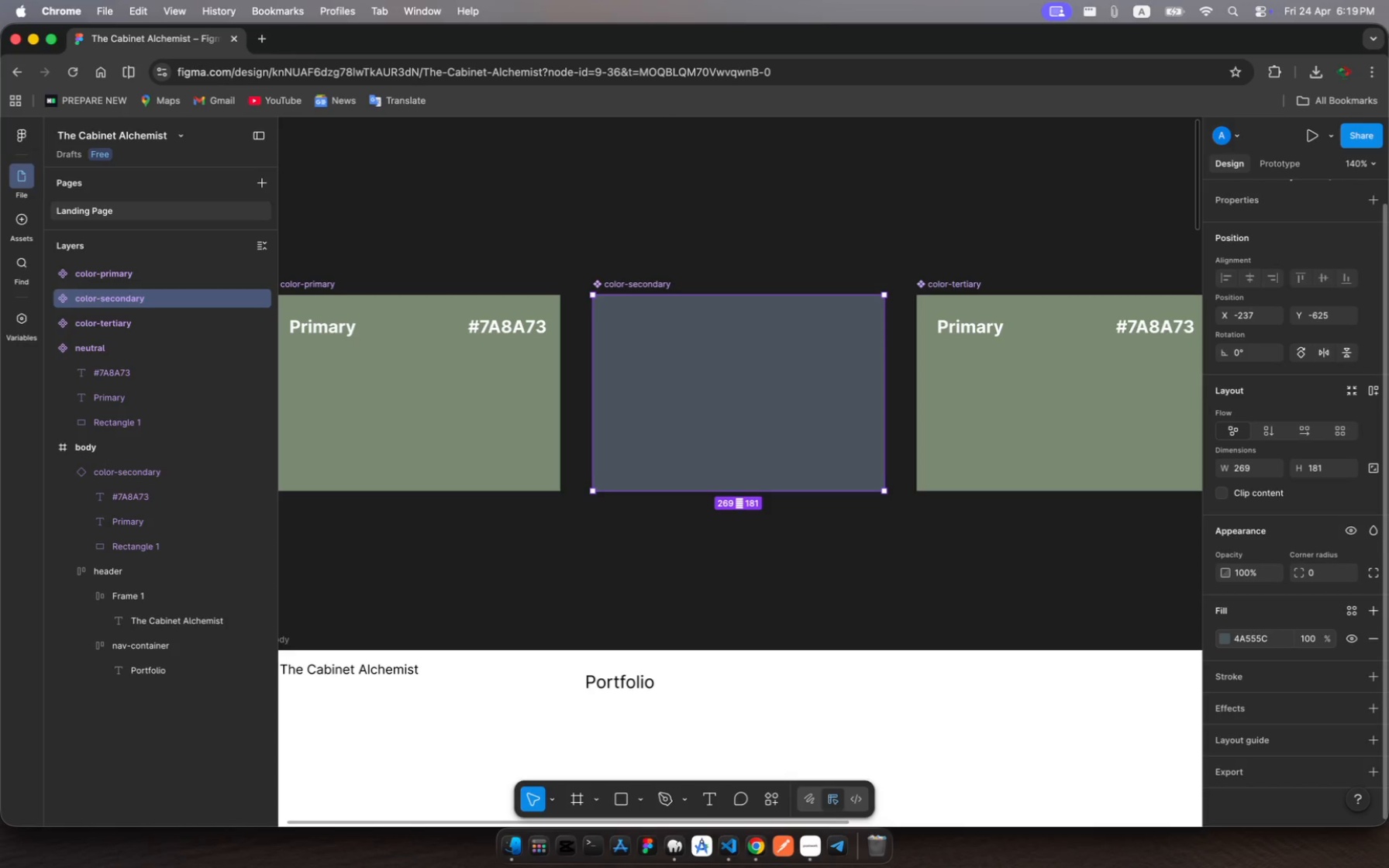 
left_click([90, 298])
 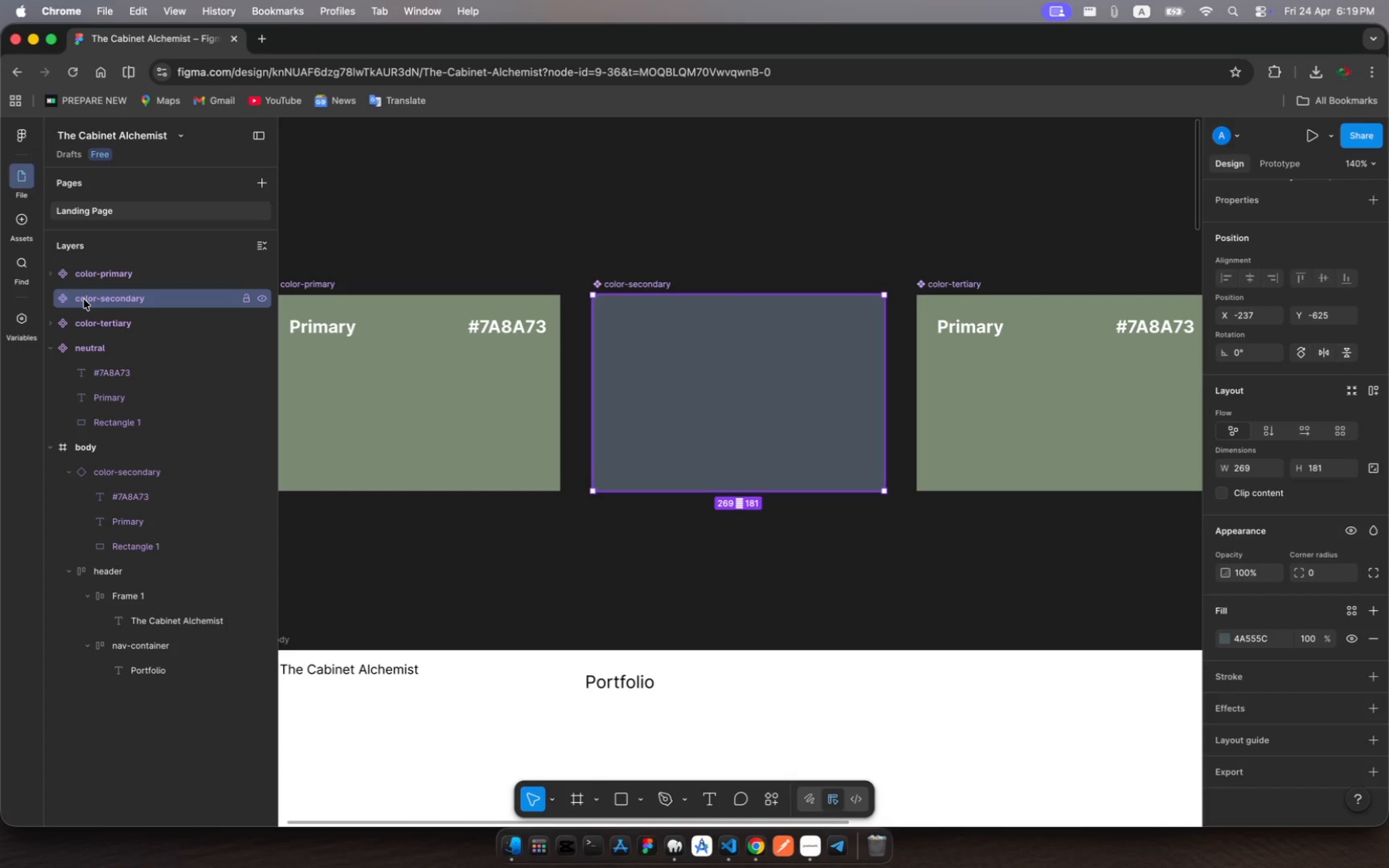 
left_click([84, 299])
 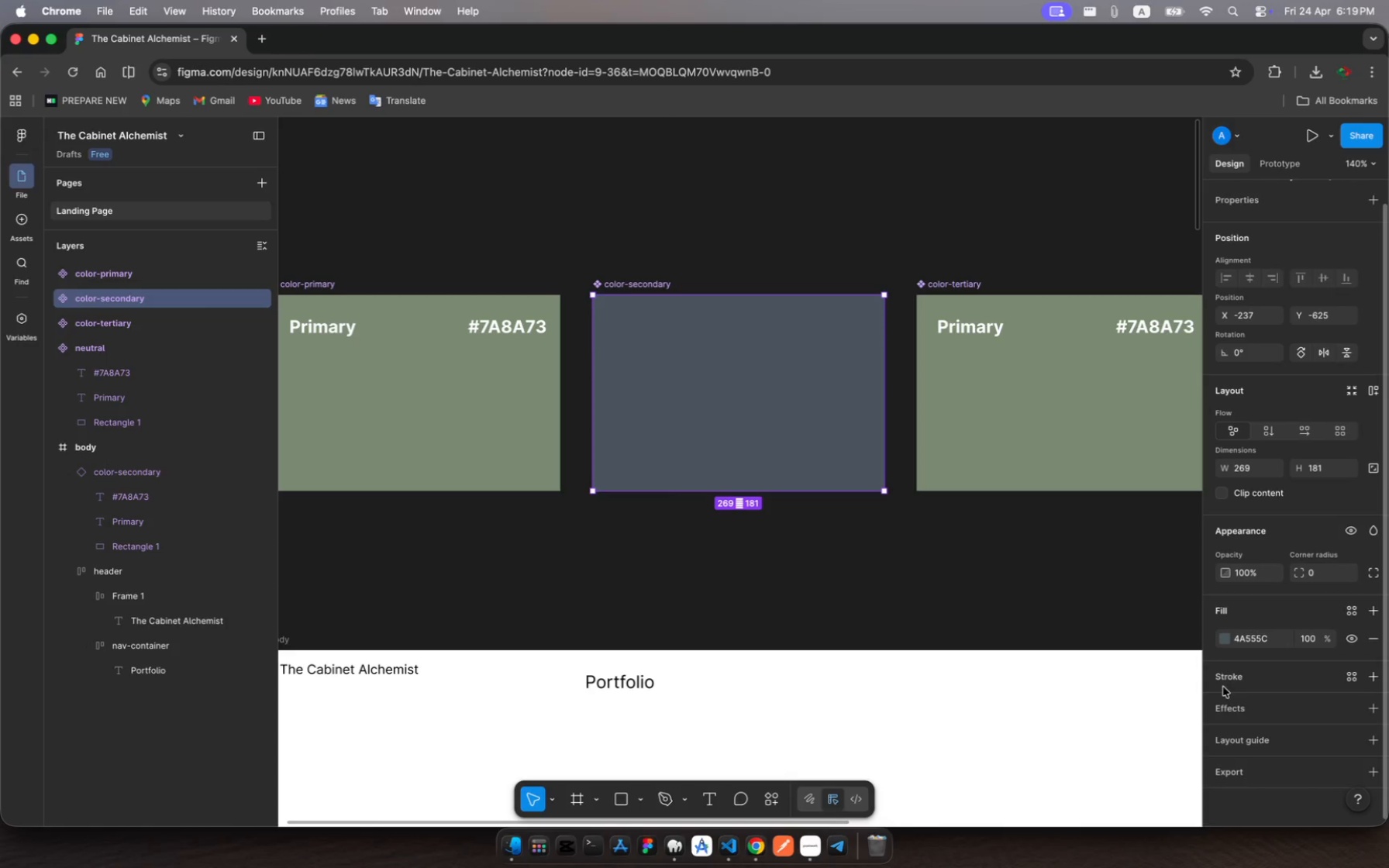 
scroll: coordinate [1270, 570], scroll_direction: up, amount: 4.0
 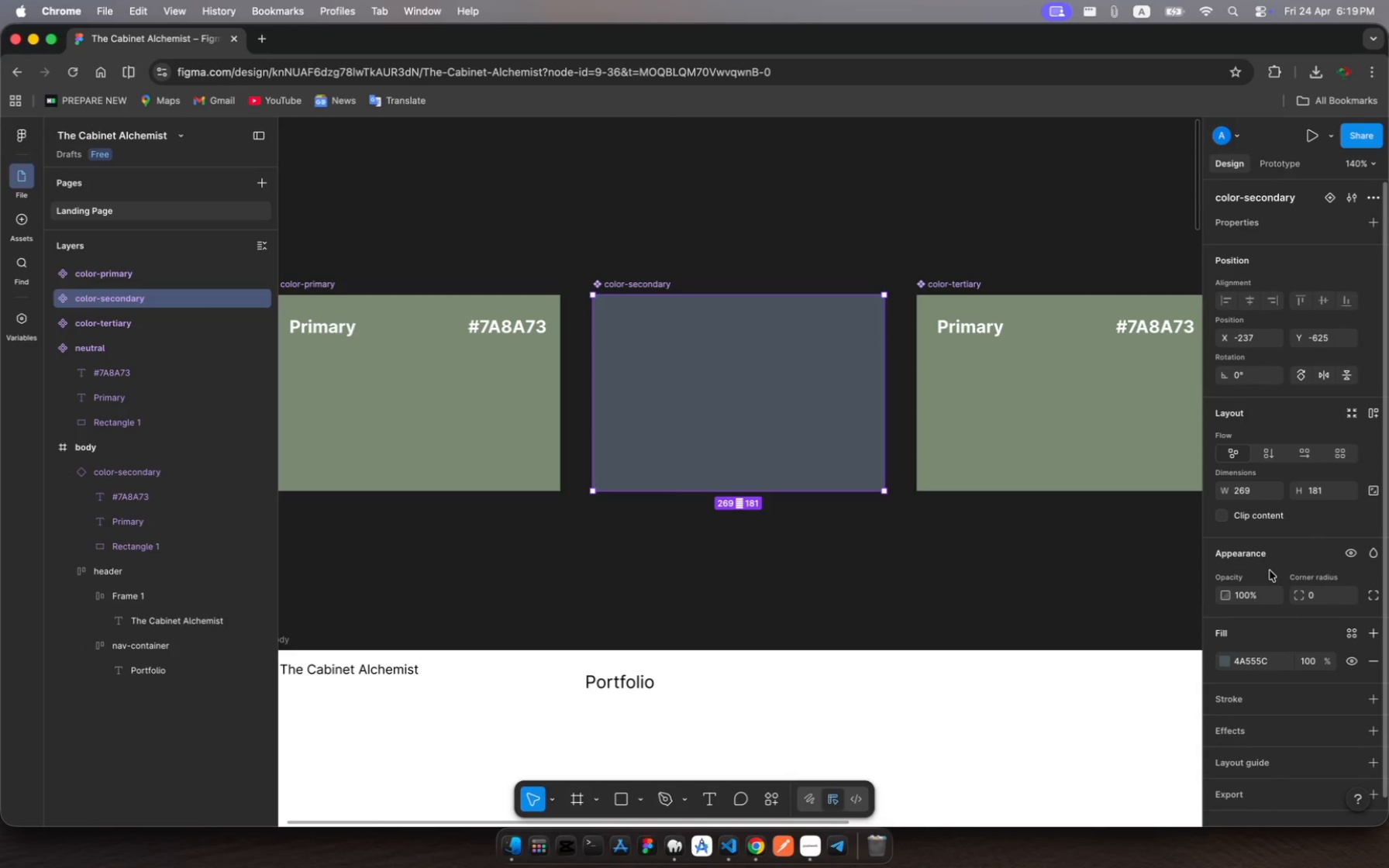 
key(Meta+Z)
 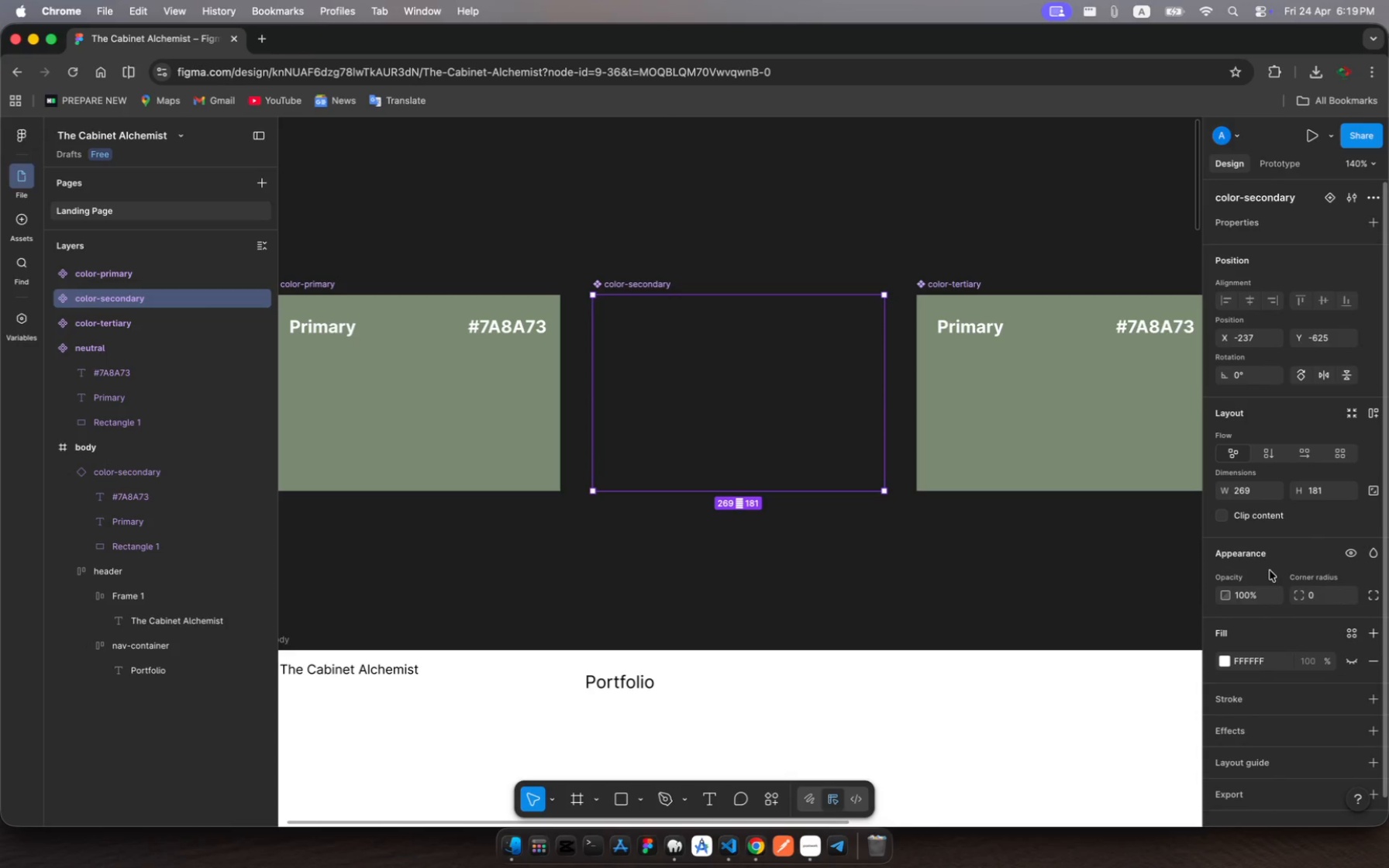 
key(Meta+Z)
 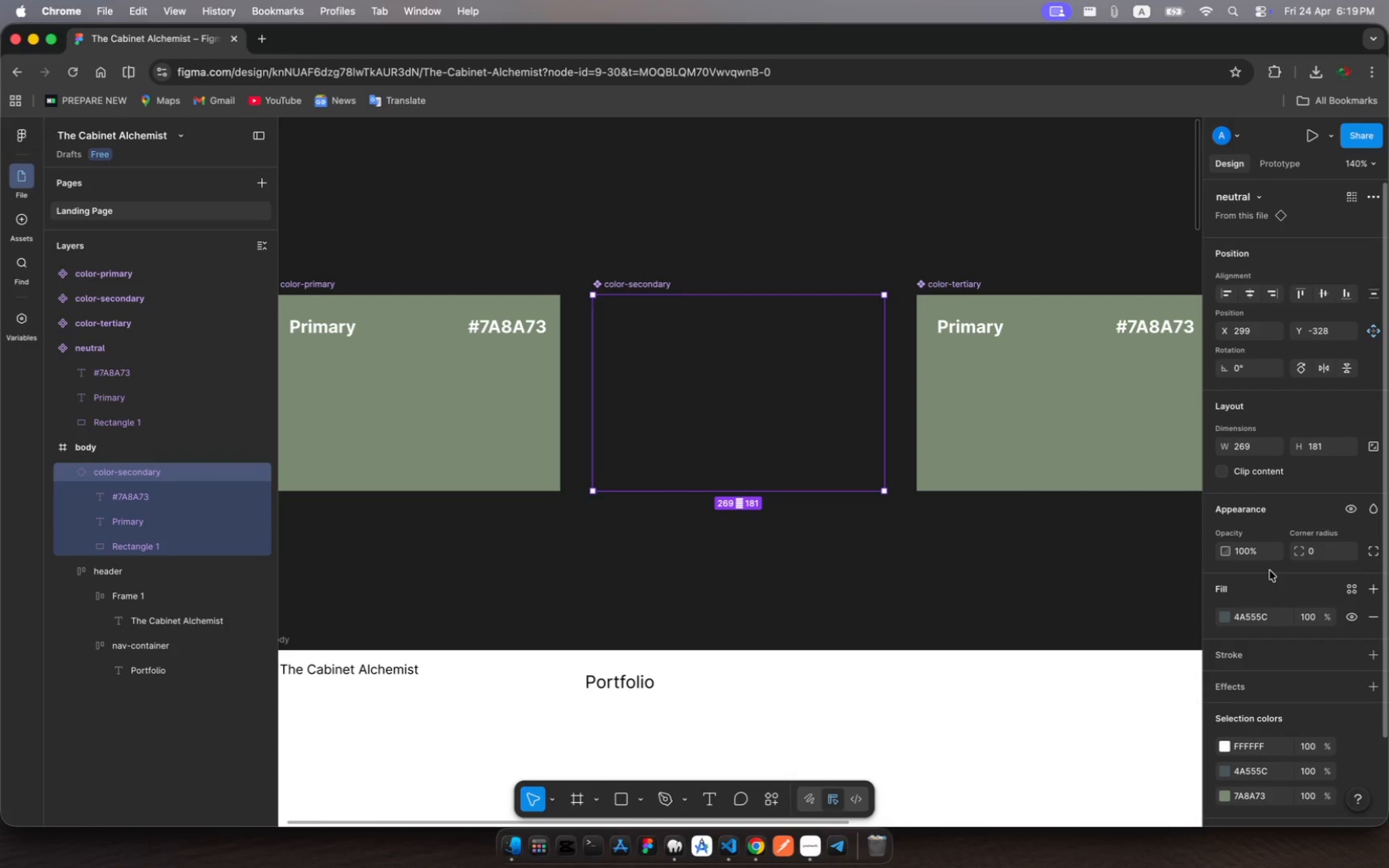 
wait(5.26)
 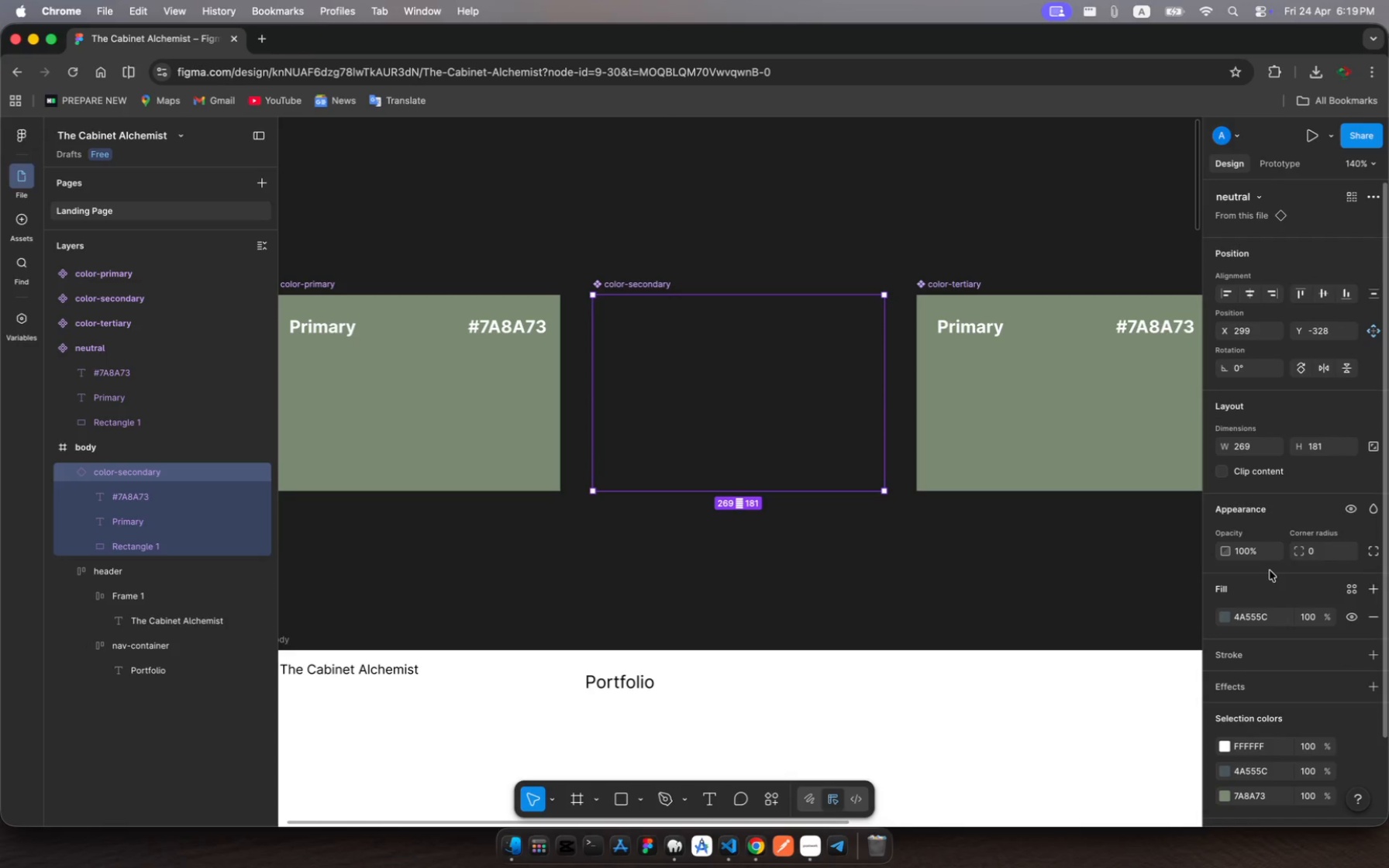 
key(Meta+Z)
 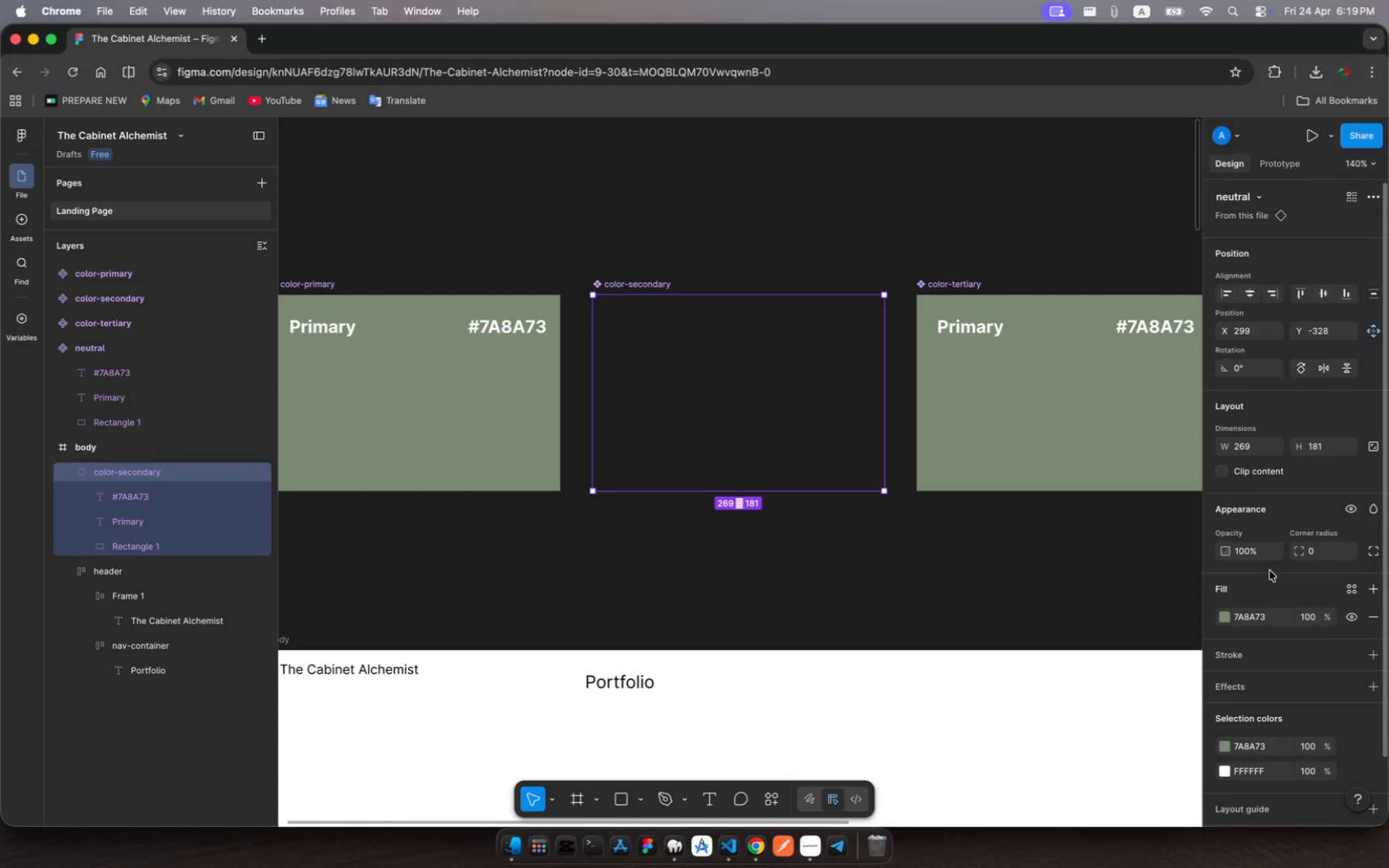 
key(Meta+Z)
 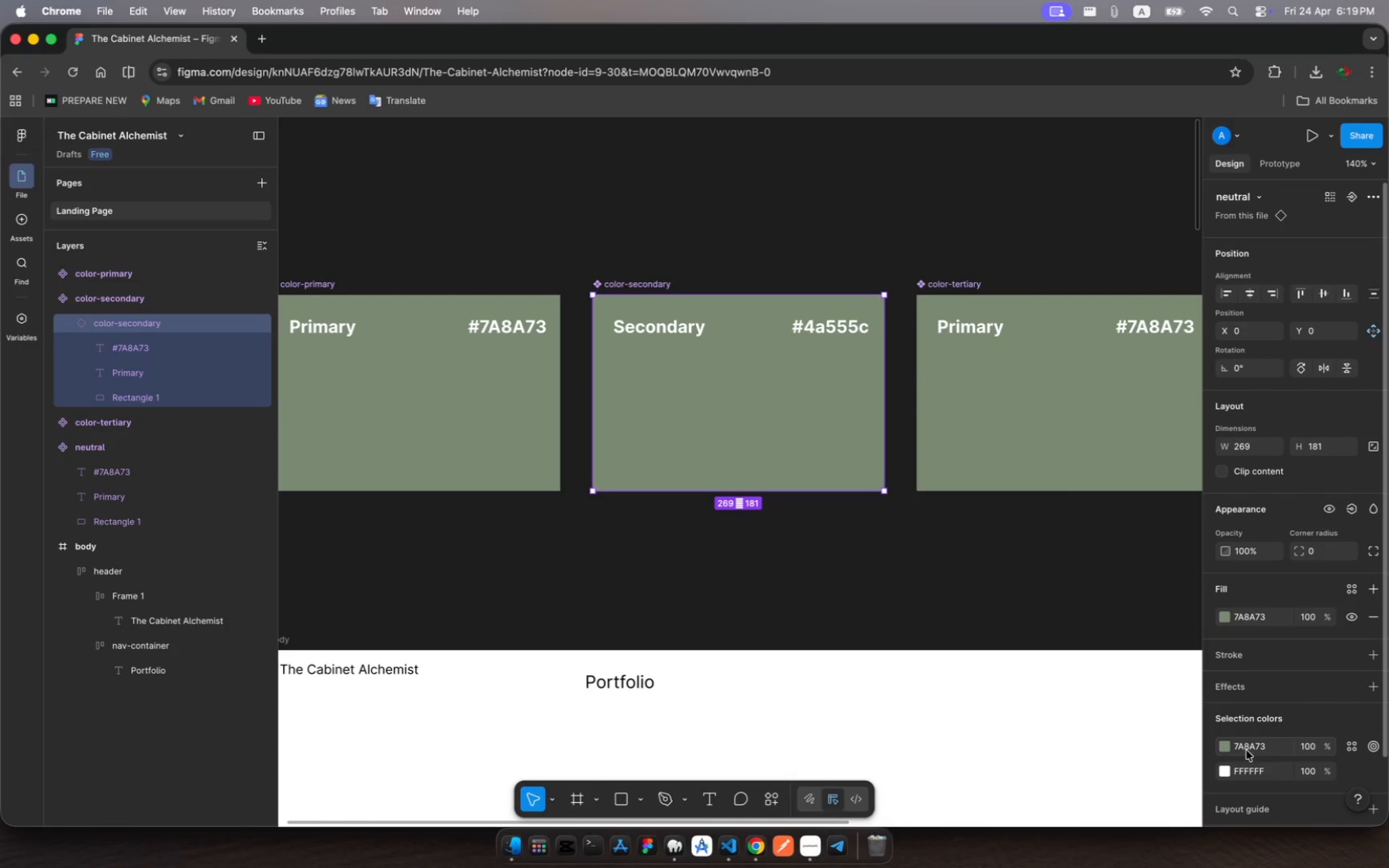 
left_click([1247, 750])
 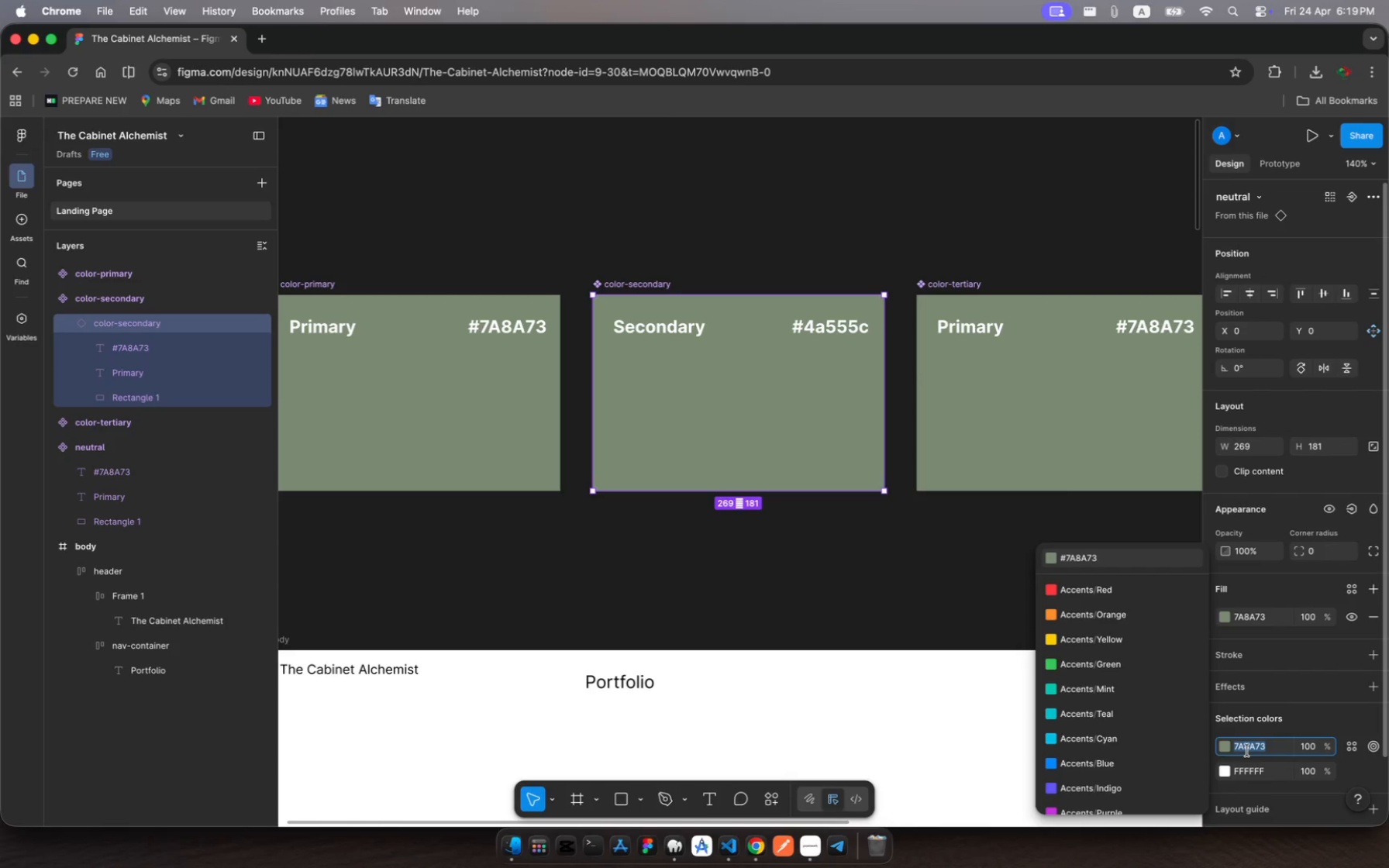 
key(Meta+V)
 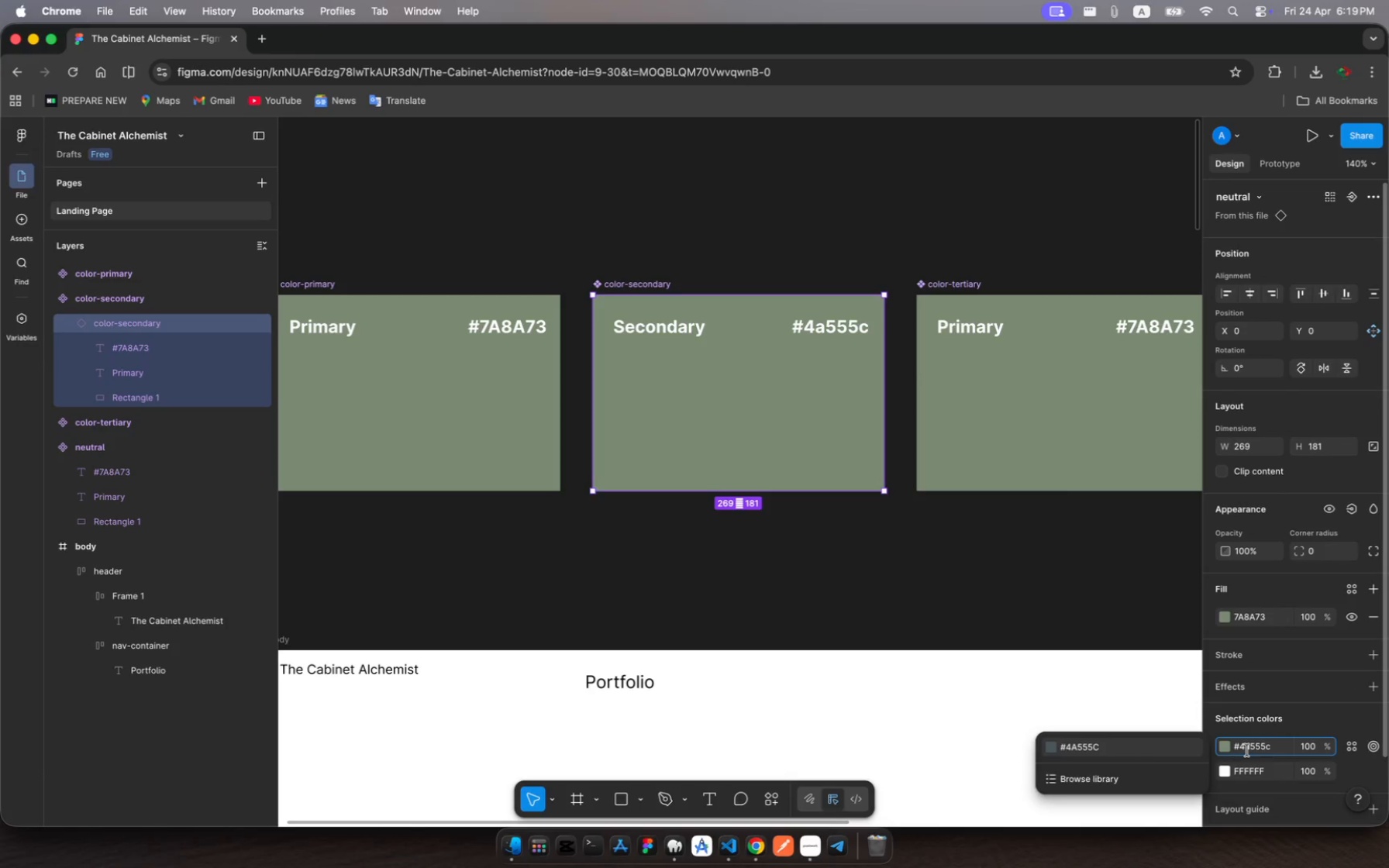 
key(Enter)
 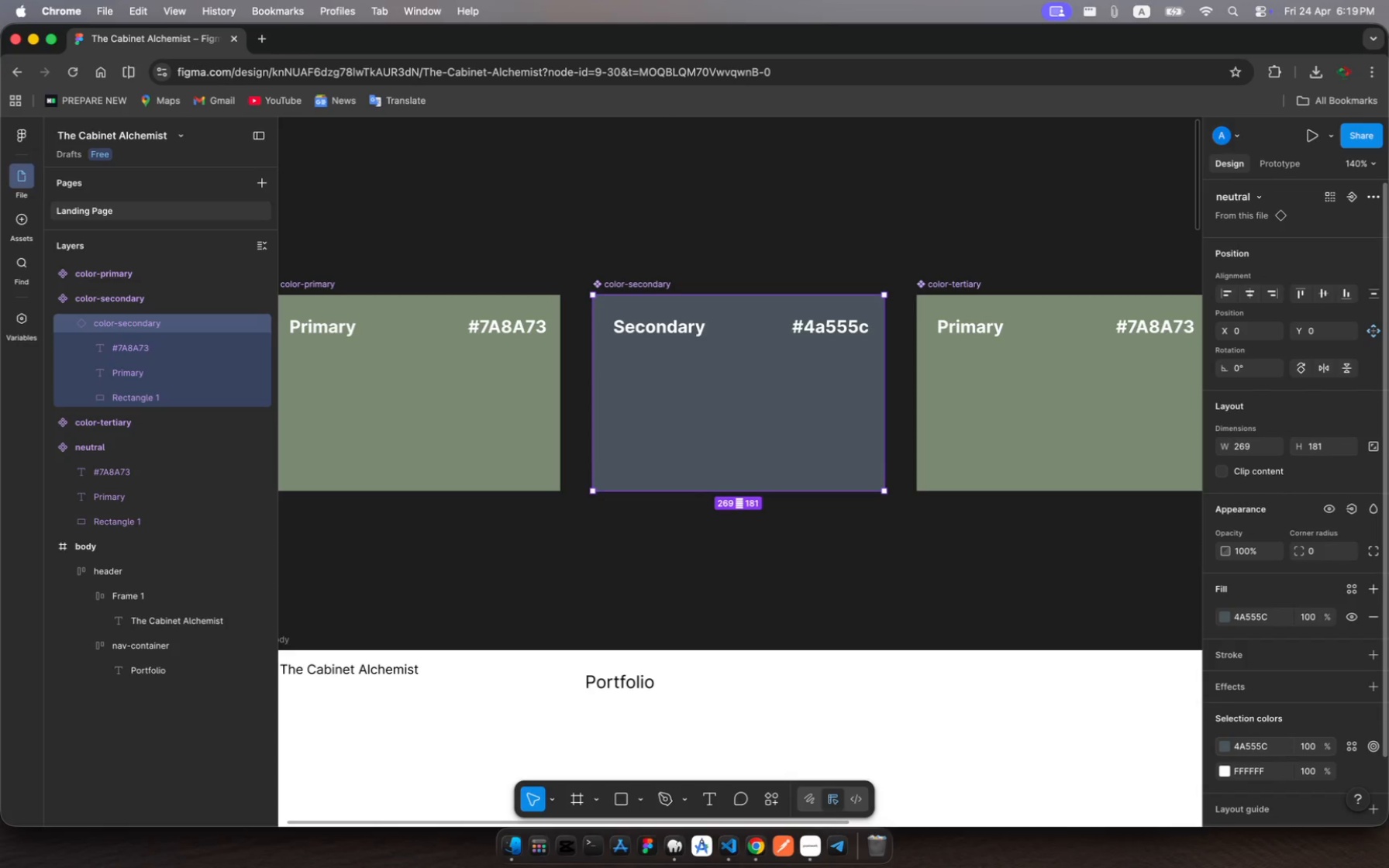 
wait(5.34)
 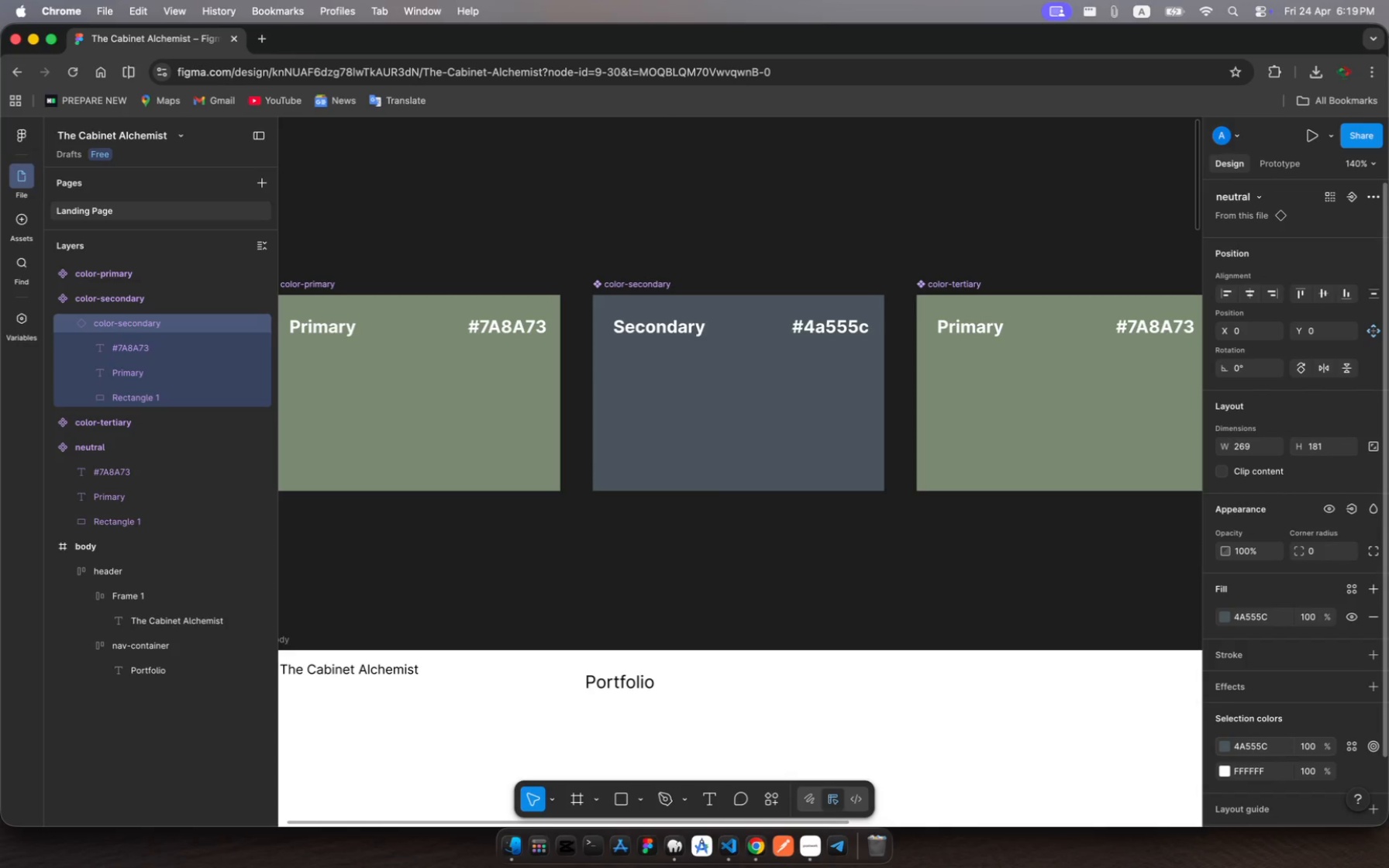 
left_click([1056, 429])
 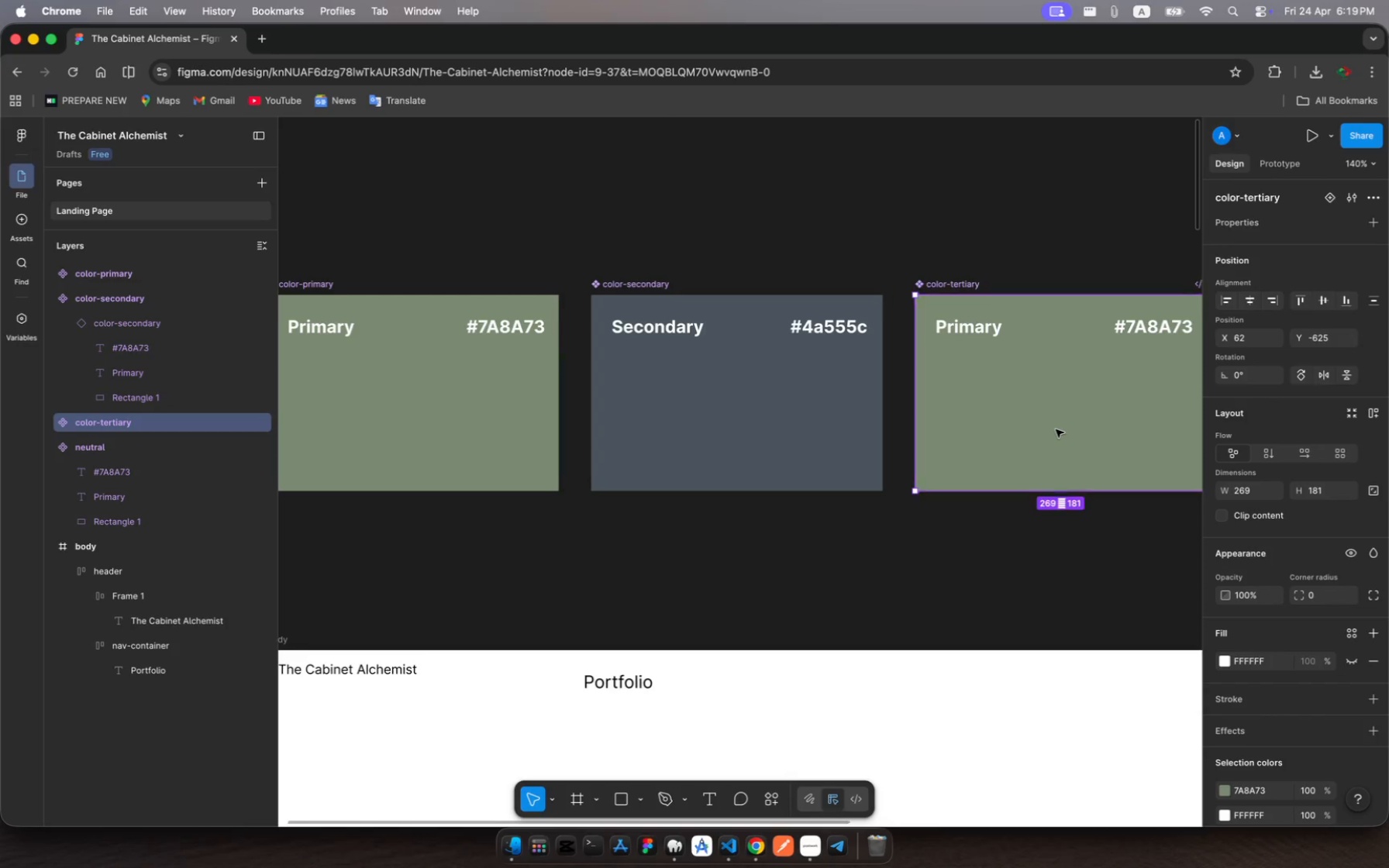 
scroll: coordinate [1056, 429], scroll_direction: down, amount: 14.0
 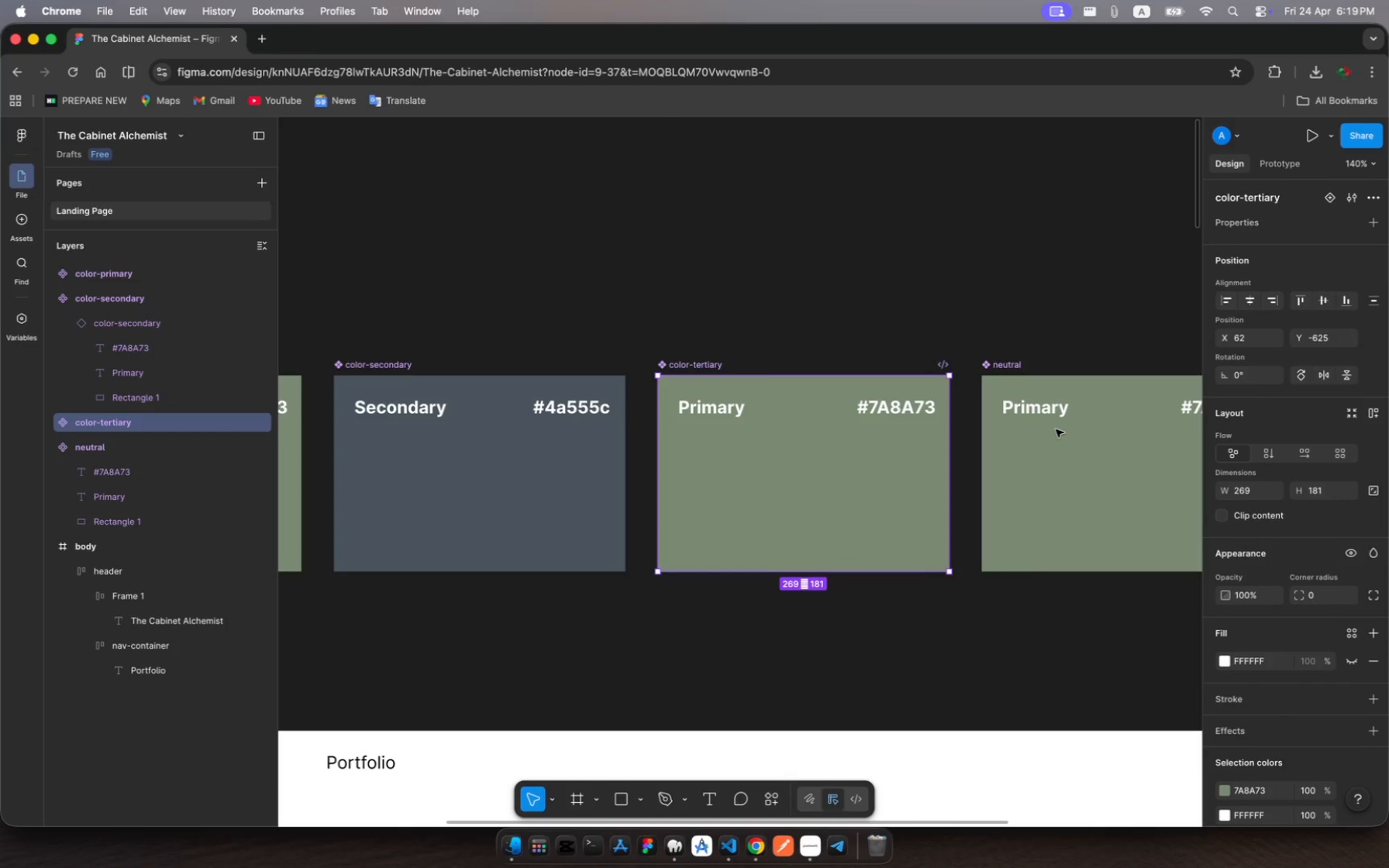 
wait(7.69)
 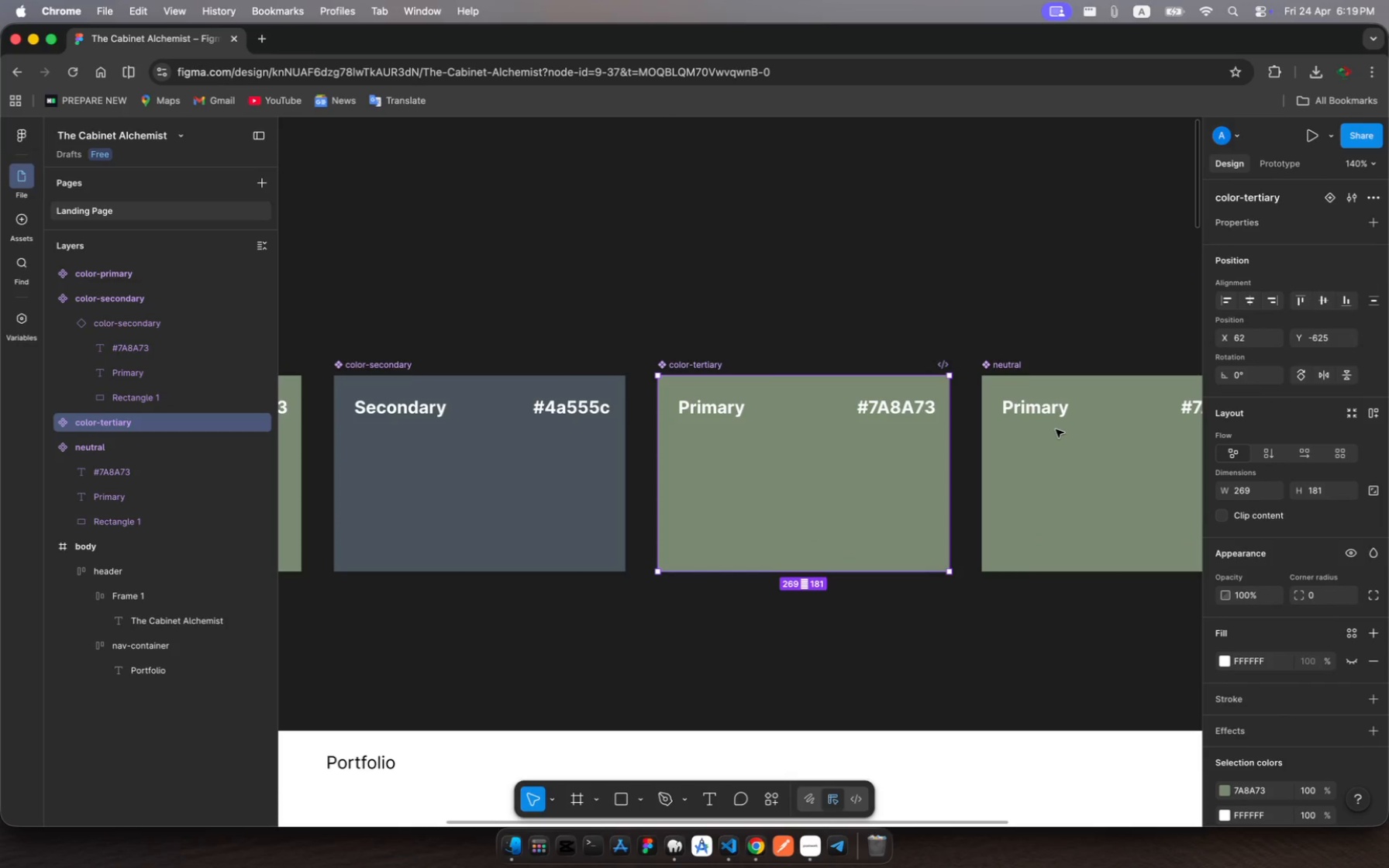 
left_click([719, 408])
 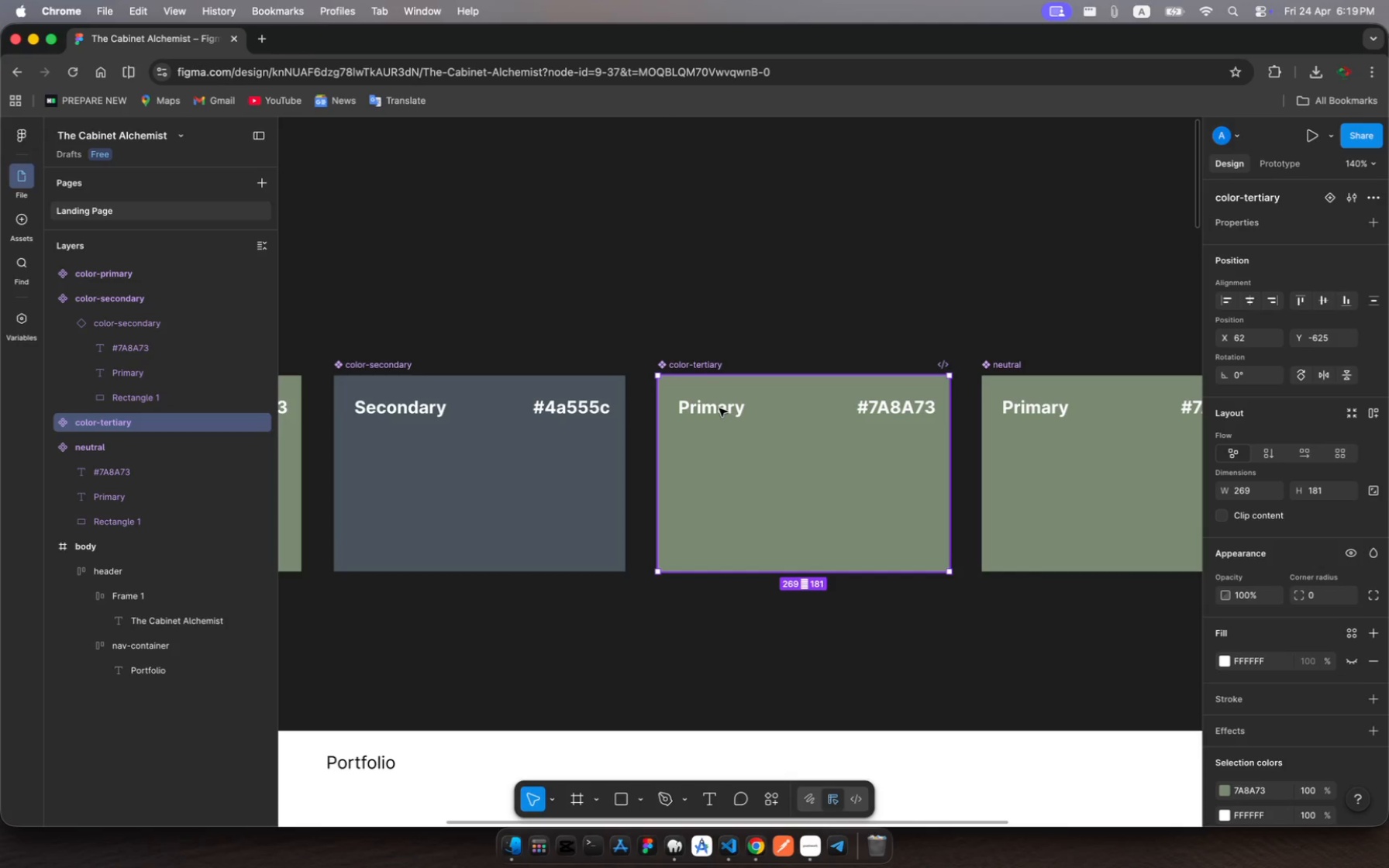 
left_click([719, 408])
 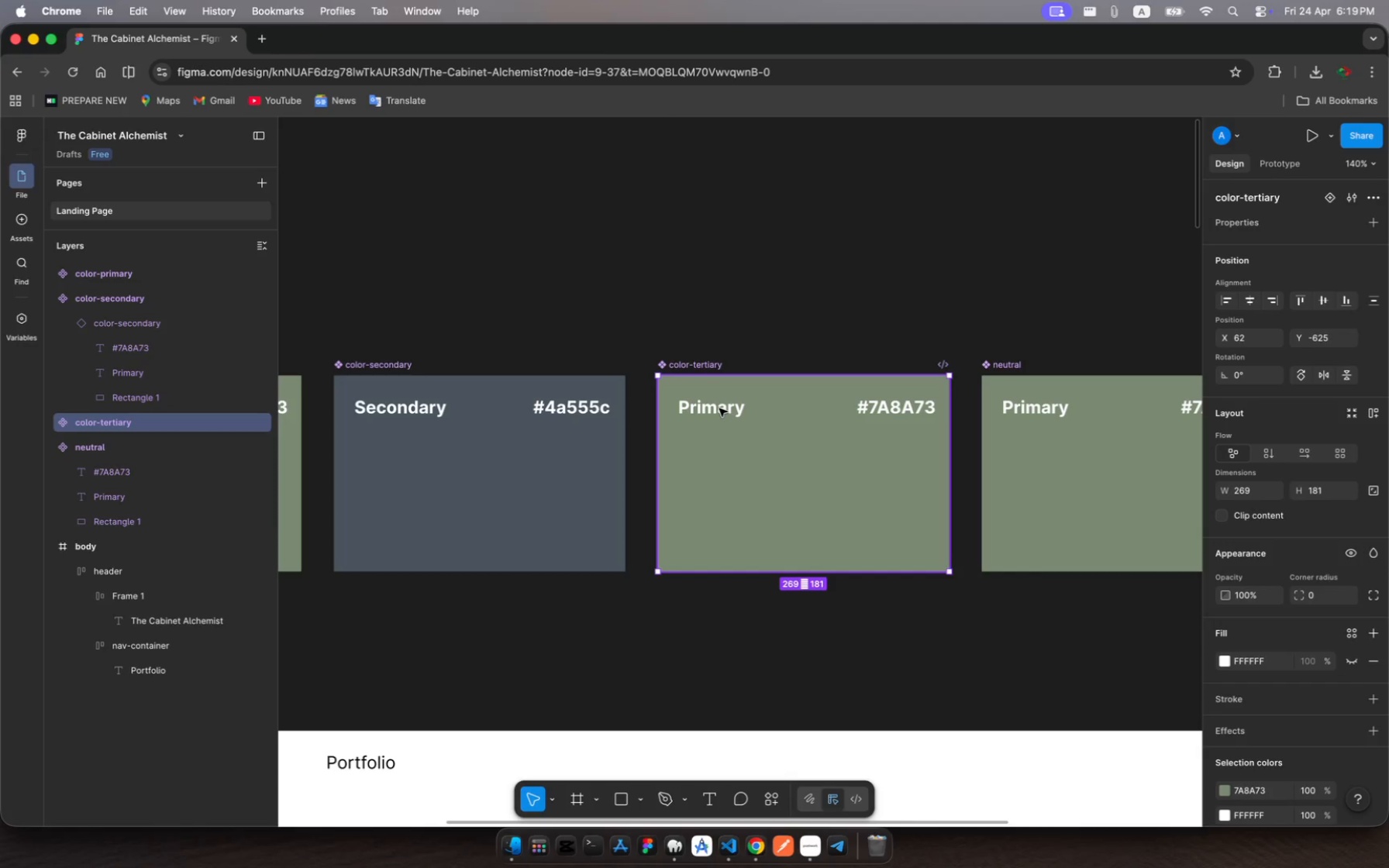 
left_click([719, 408])
 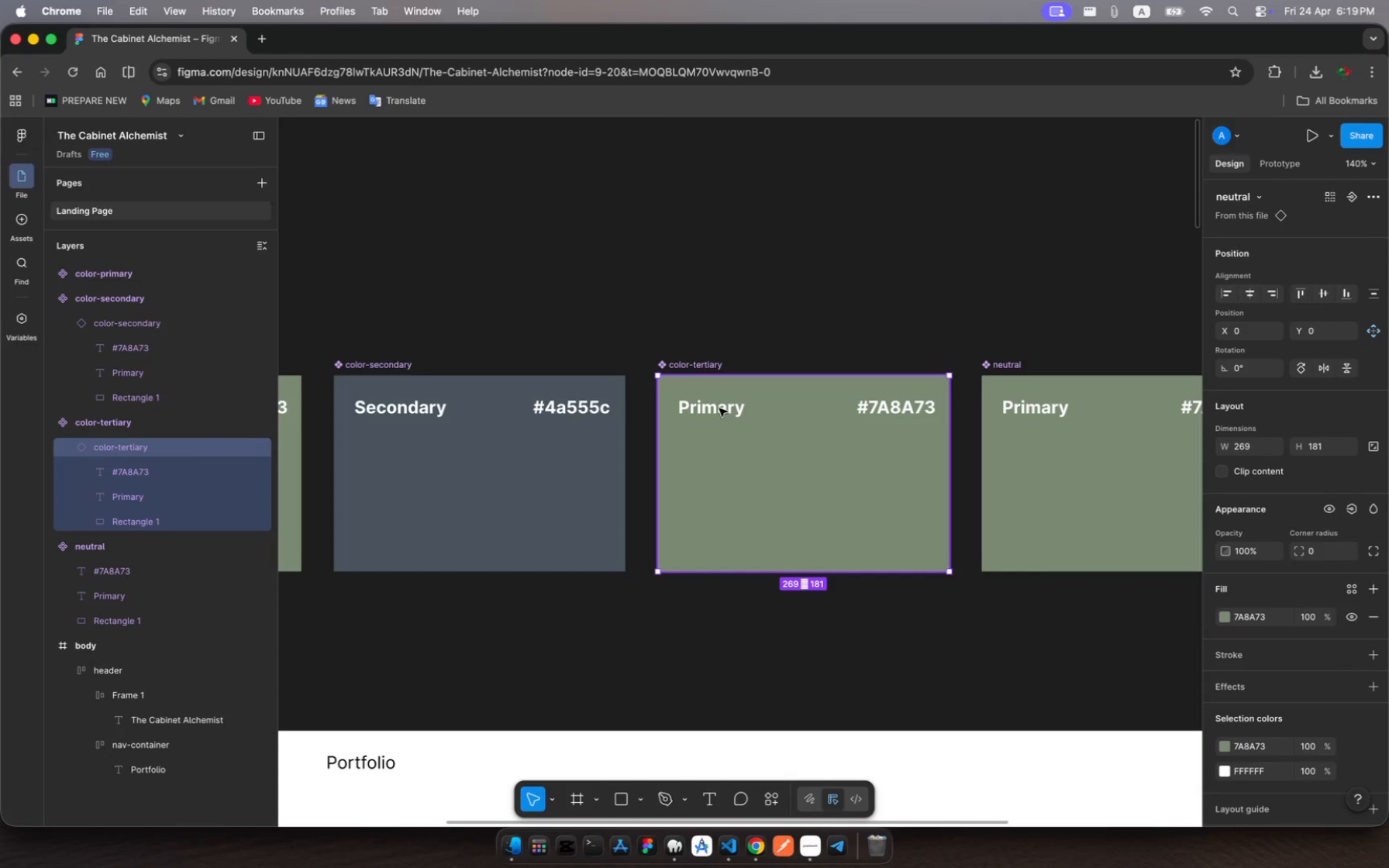 
left_click([719, 408])
 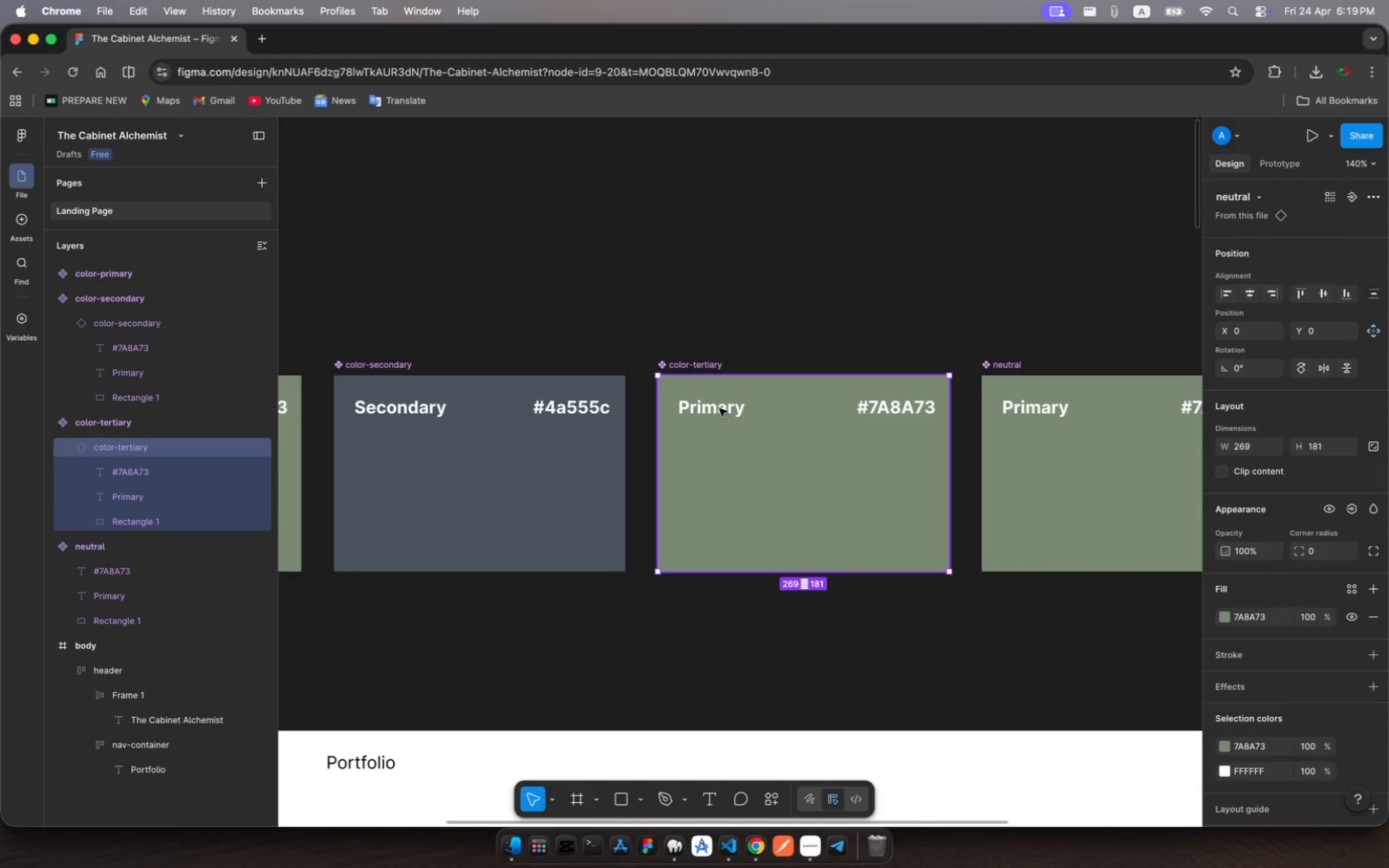 
left_click([719, 408])
 